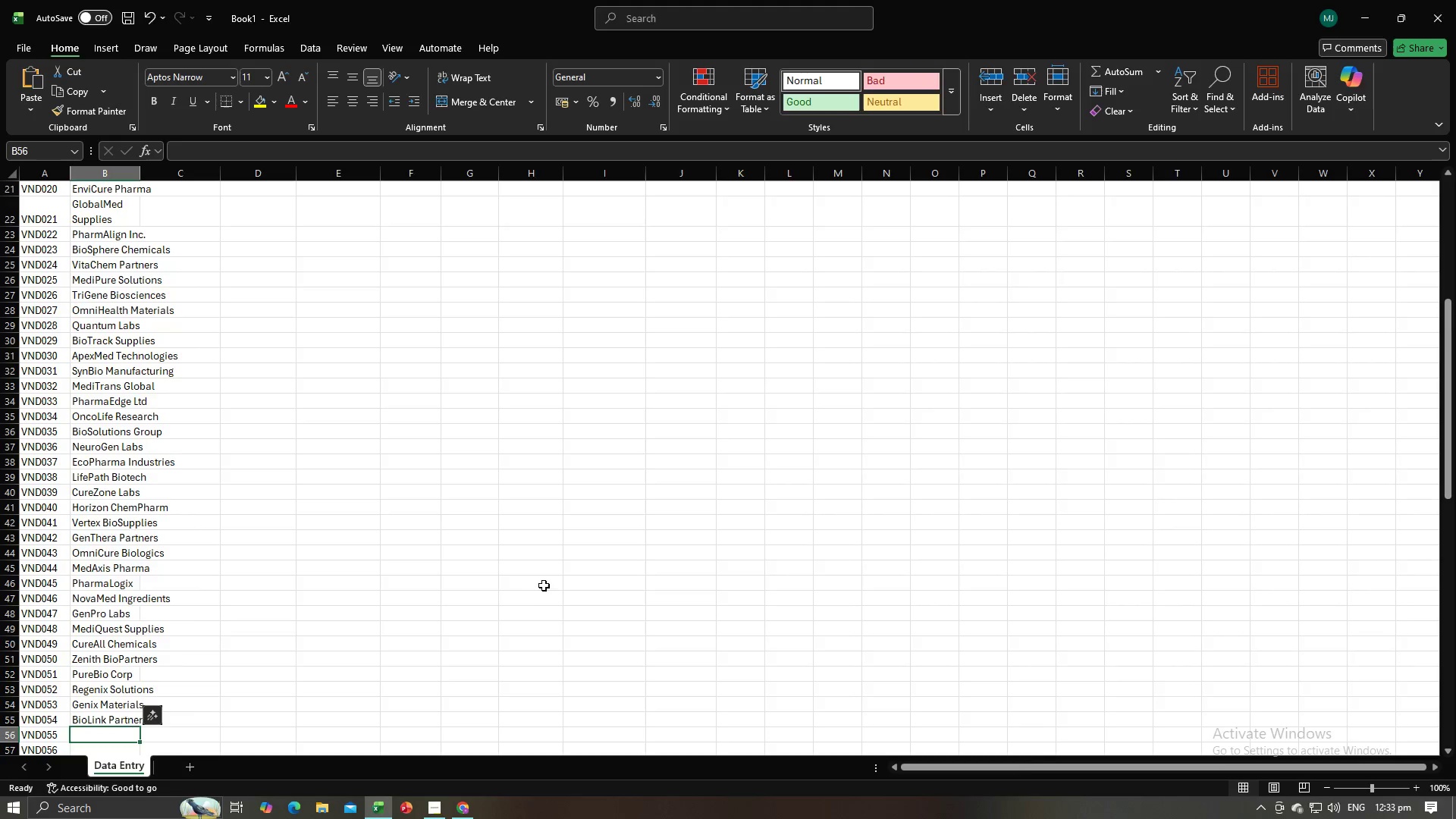 
key(Alt+Tab)
 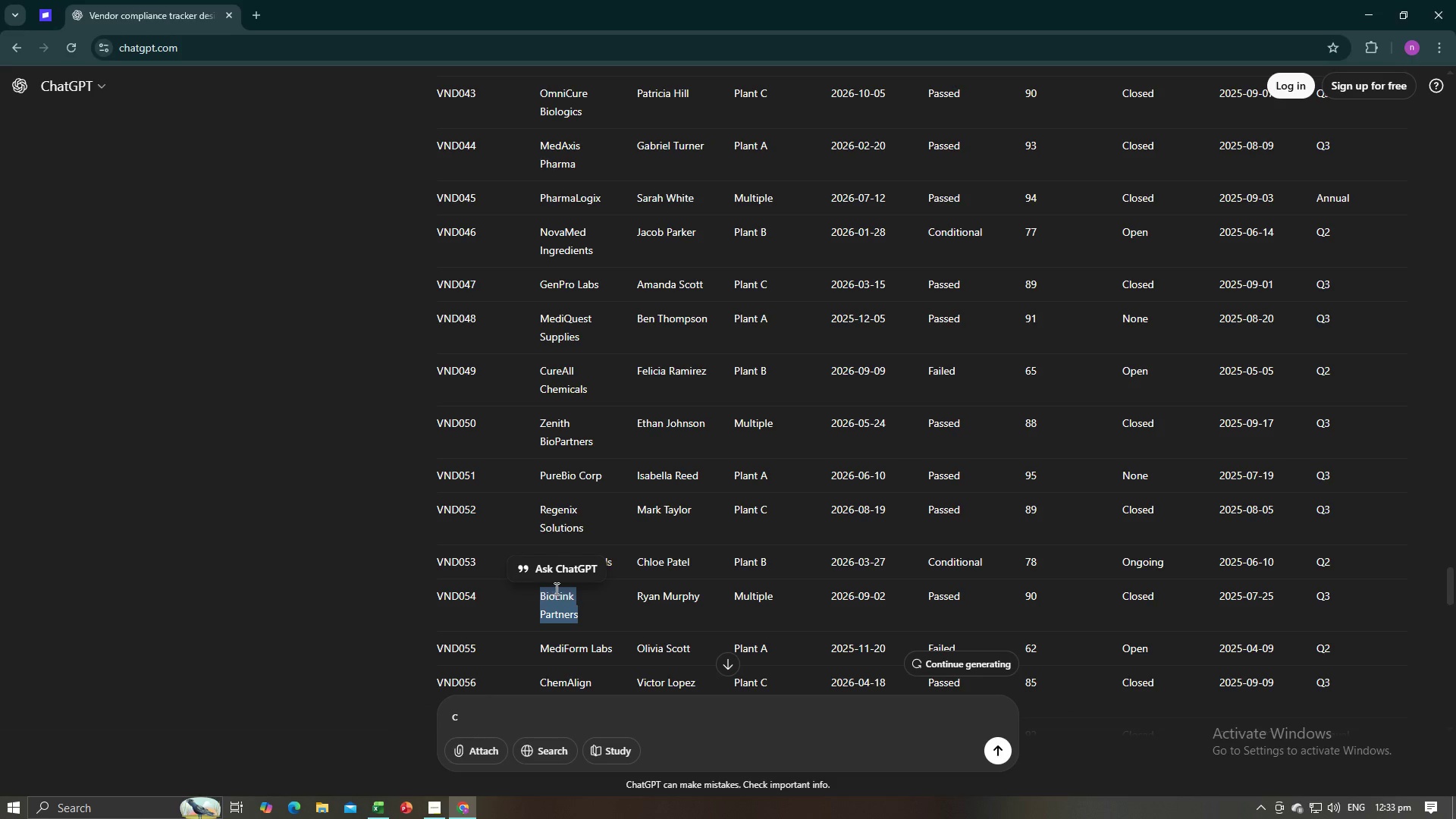 
scroll: coordinate [571, 599], scroll_direction: down, amount: 3.0
 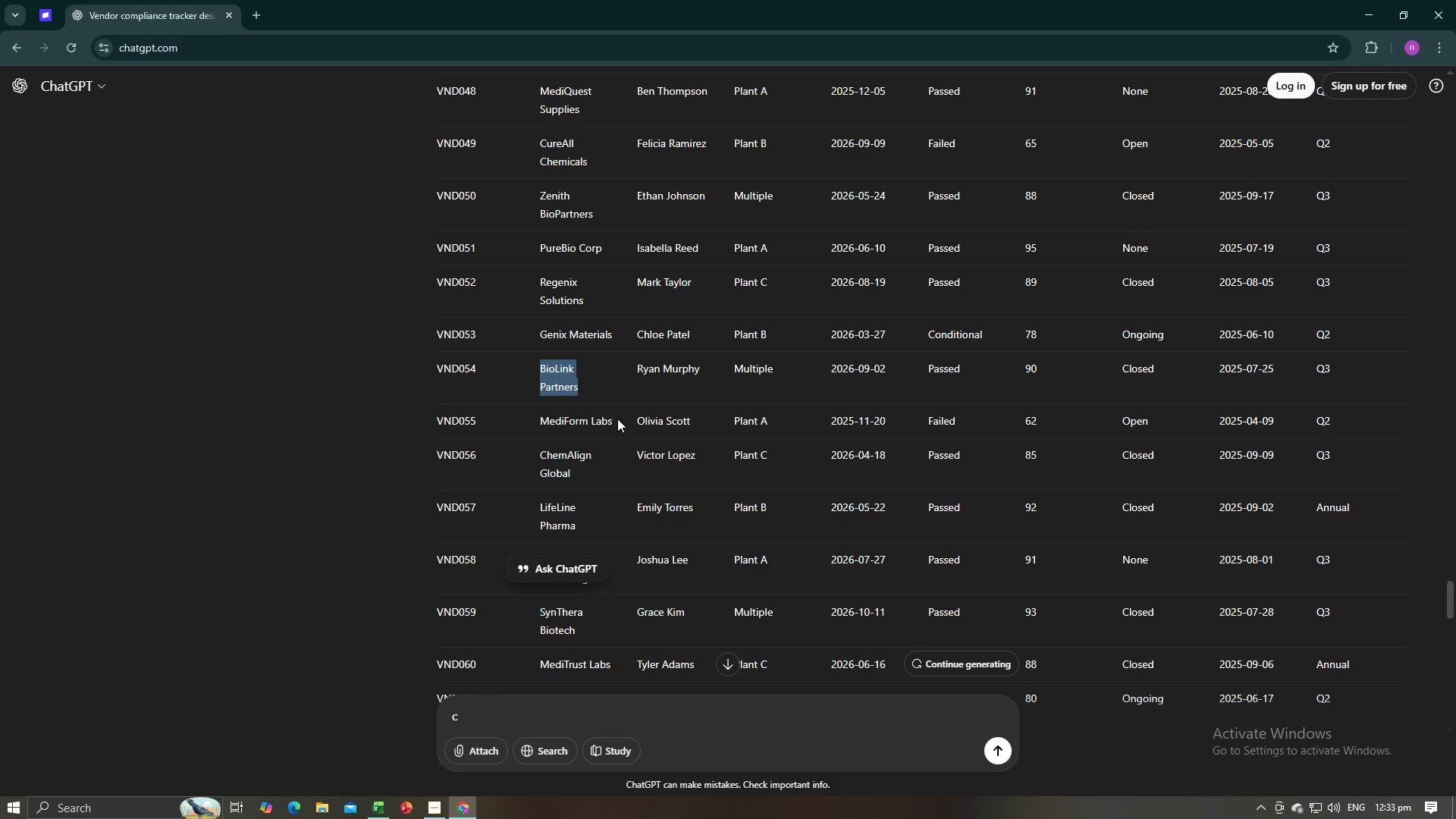 
left_click_drag(start_coordinate=[617, 419], to_coordinate=[541, 422])
 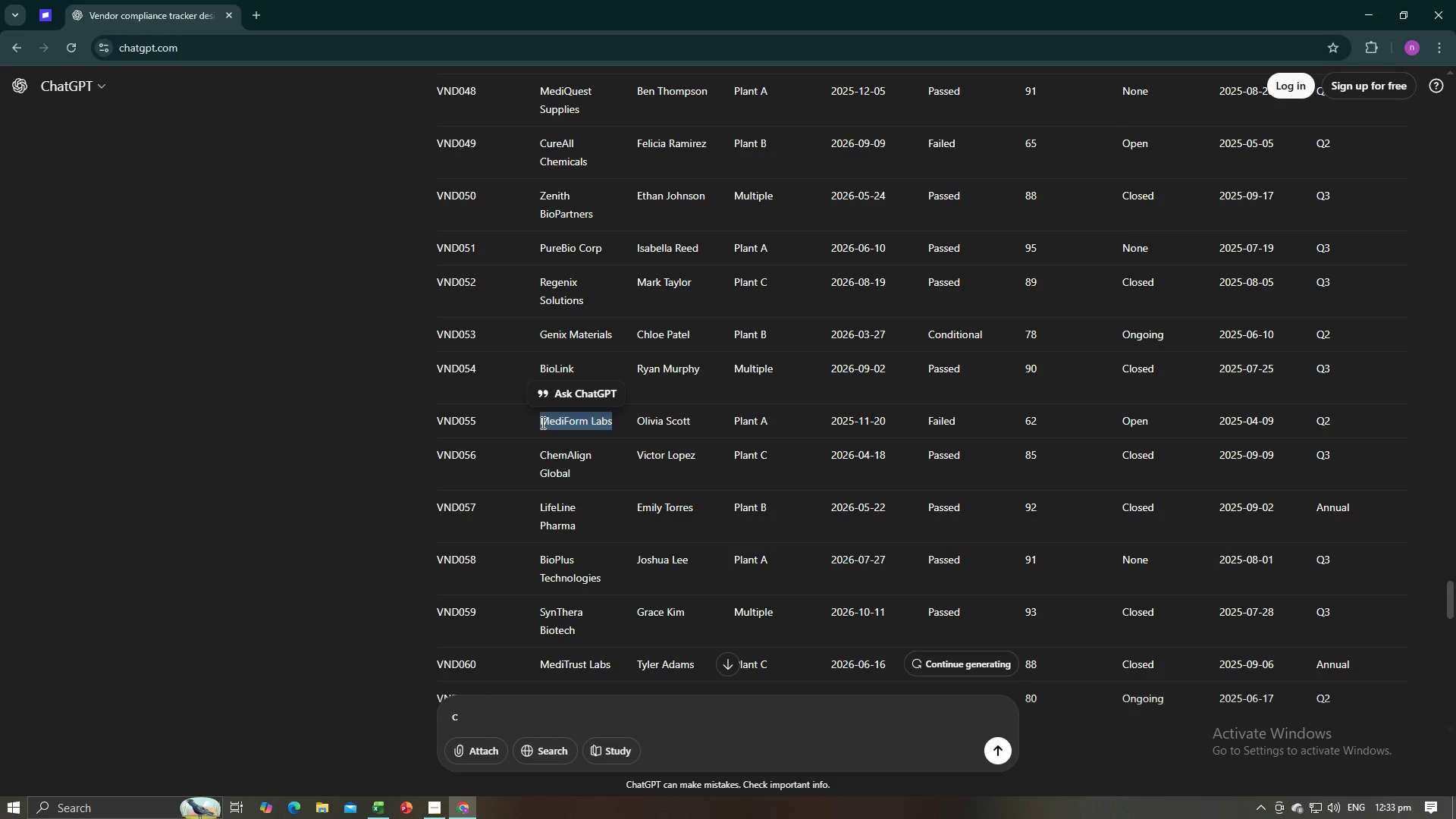 
key(Control+C)
 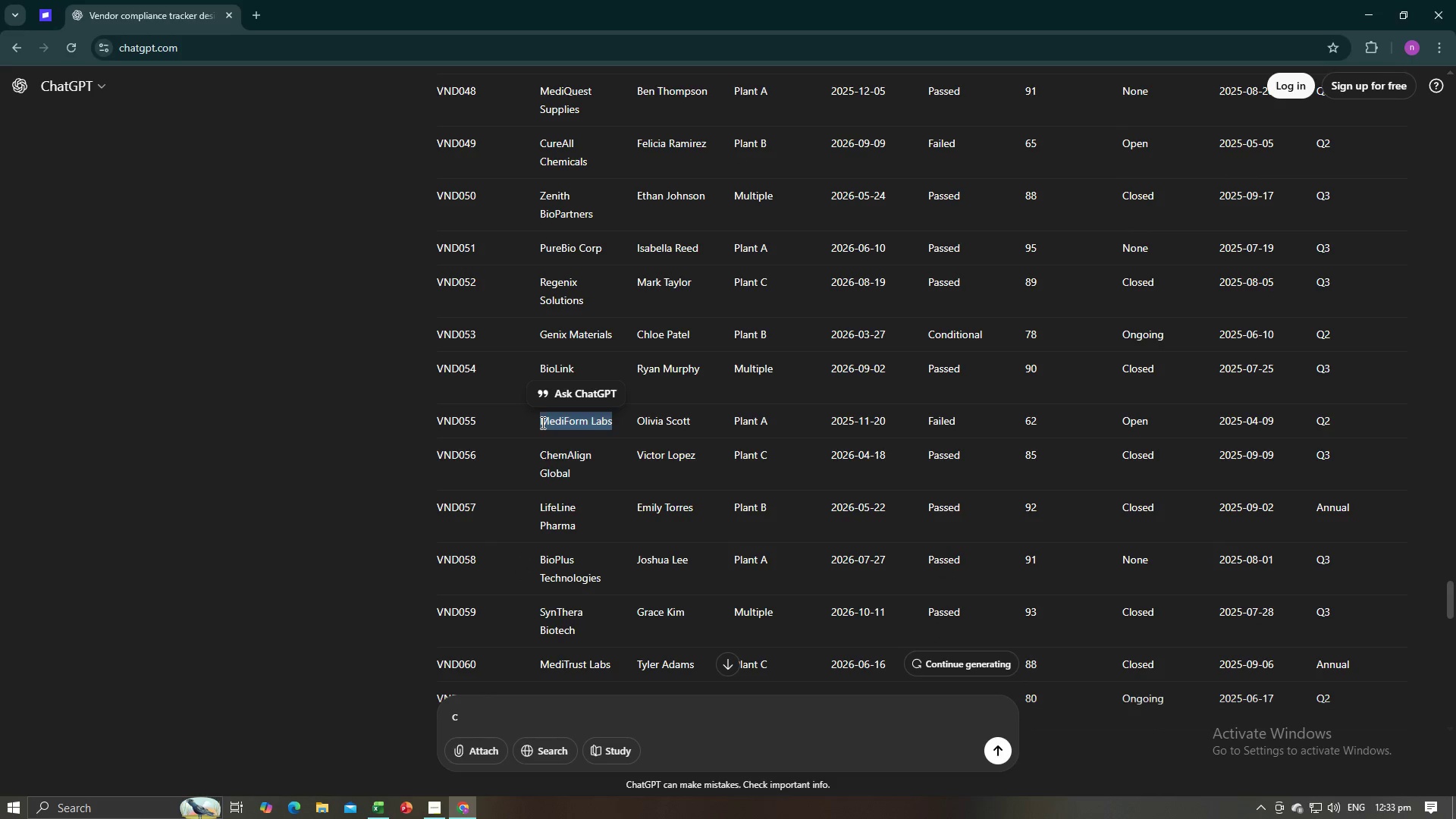 
key(Control+C)
 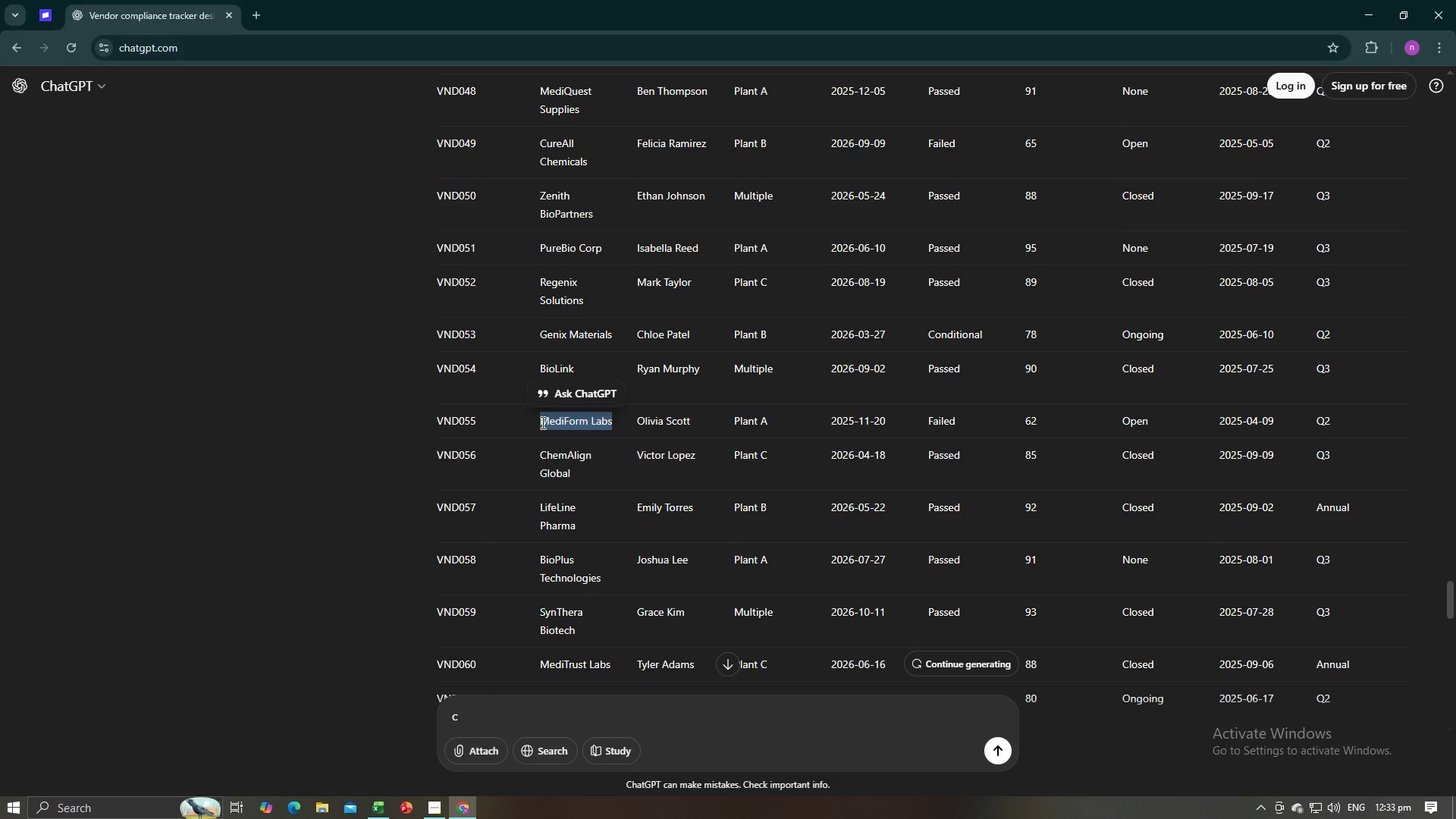 
key(Alt+AltLeft)
 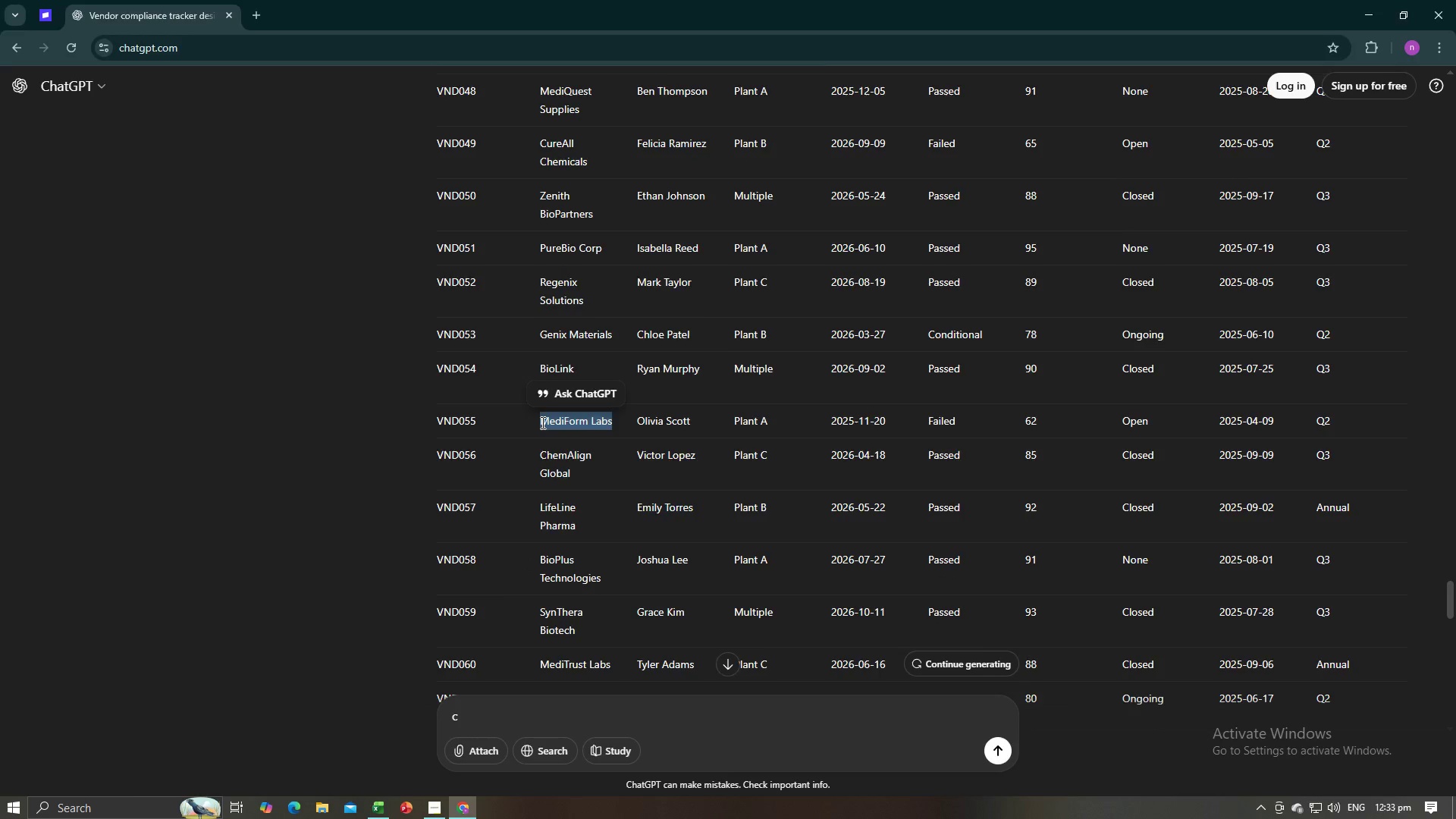 
key(Alt+Tab)
 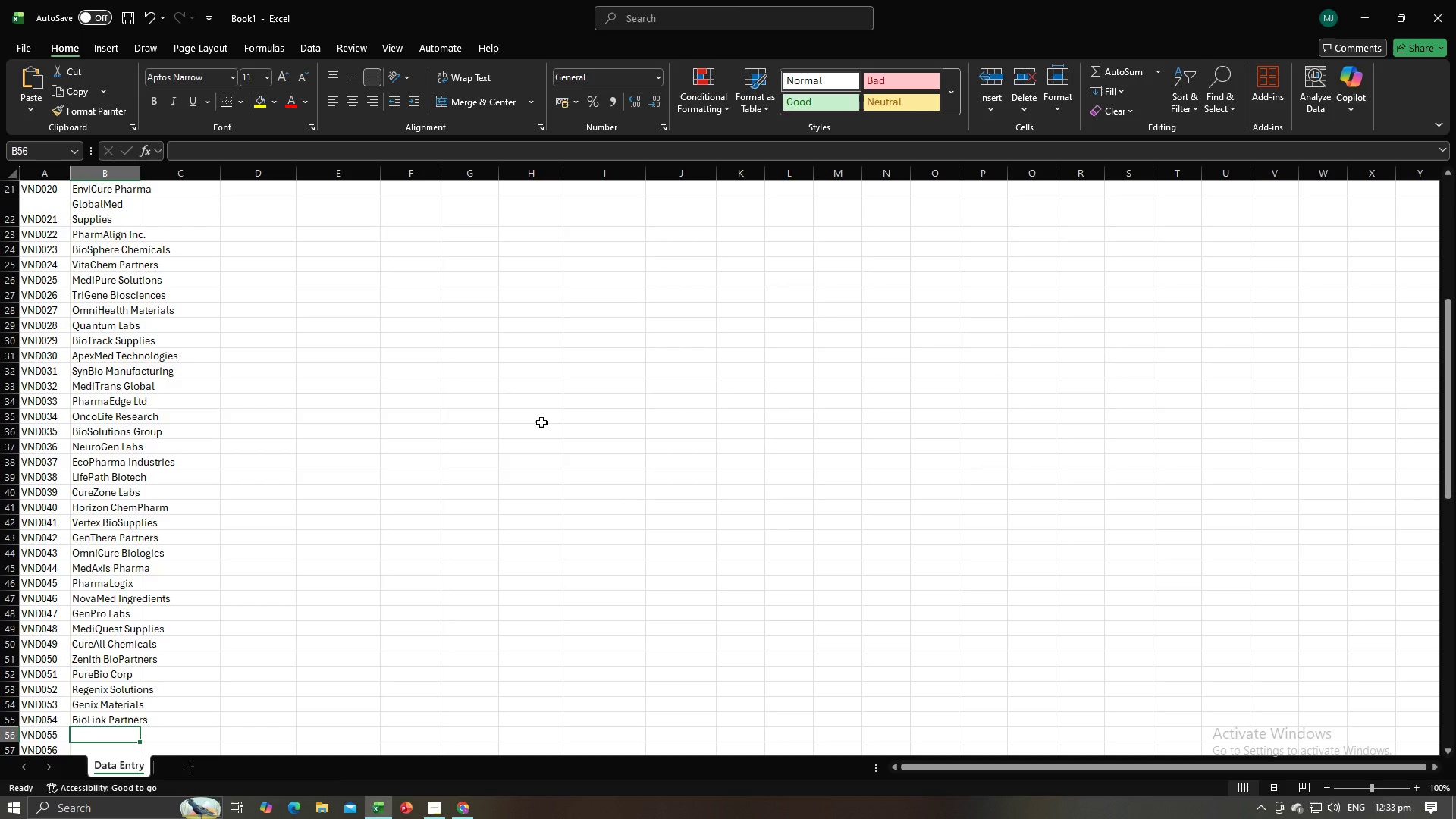 
key(Control+V)
 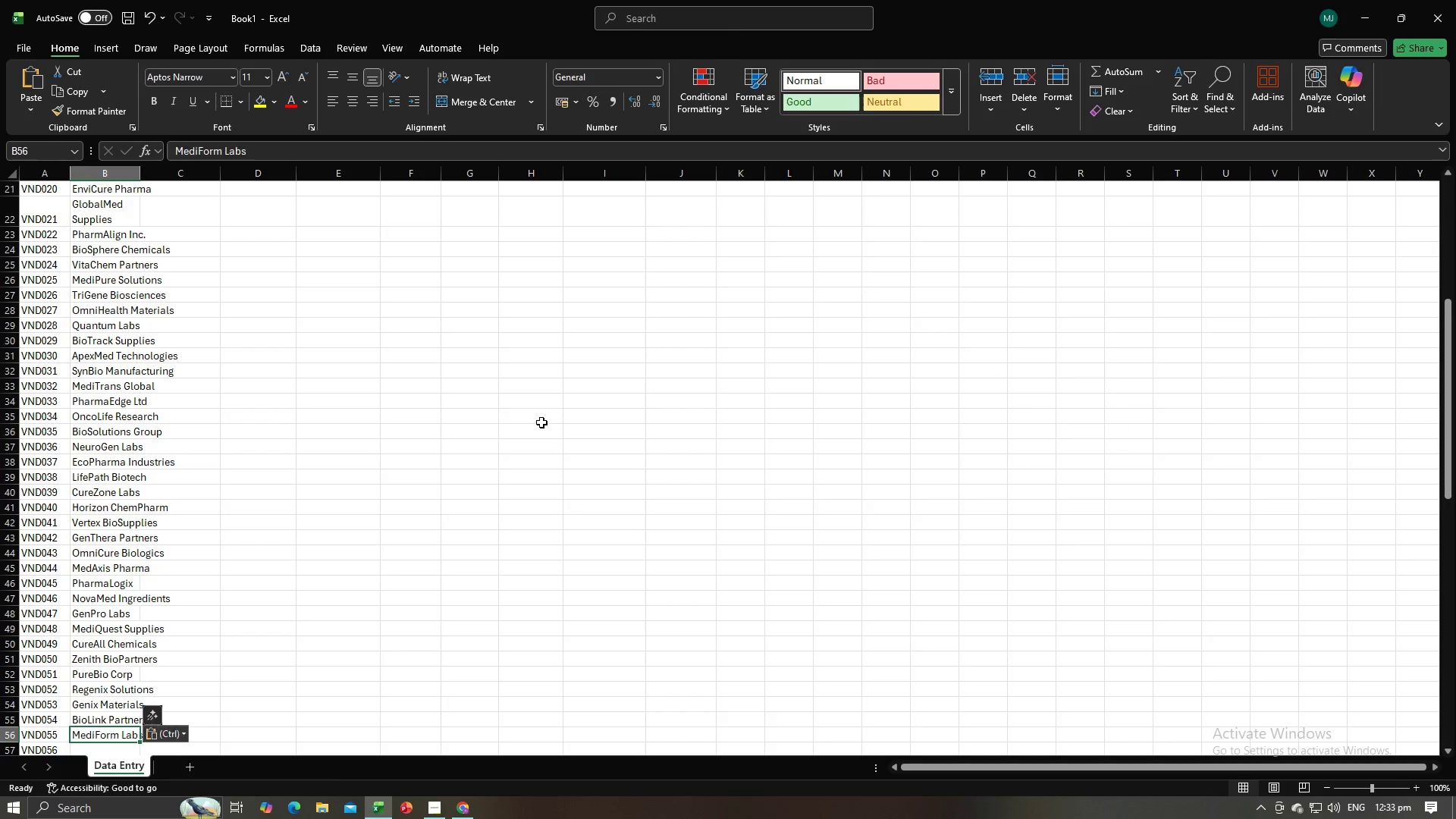 
key(NumpadEnter)
 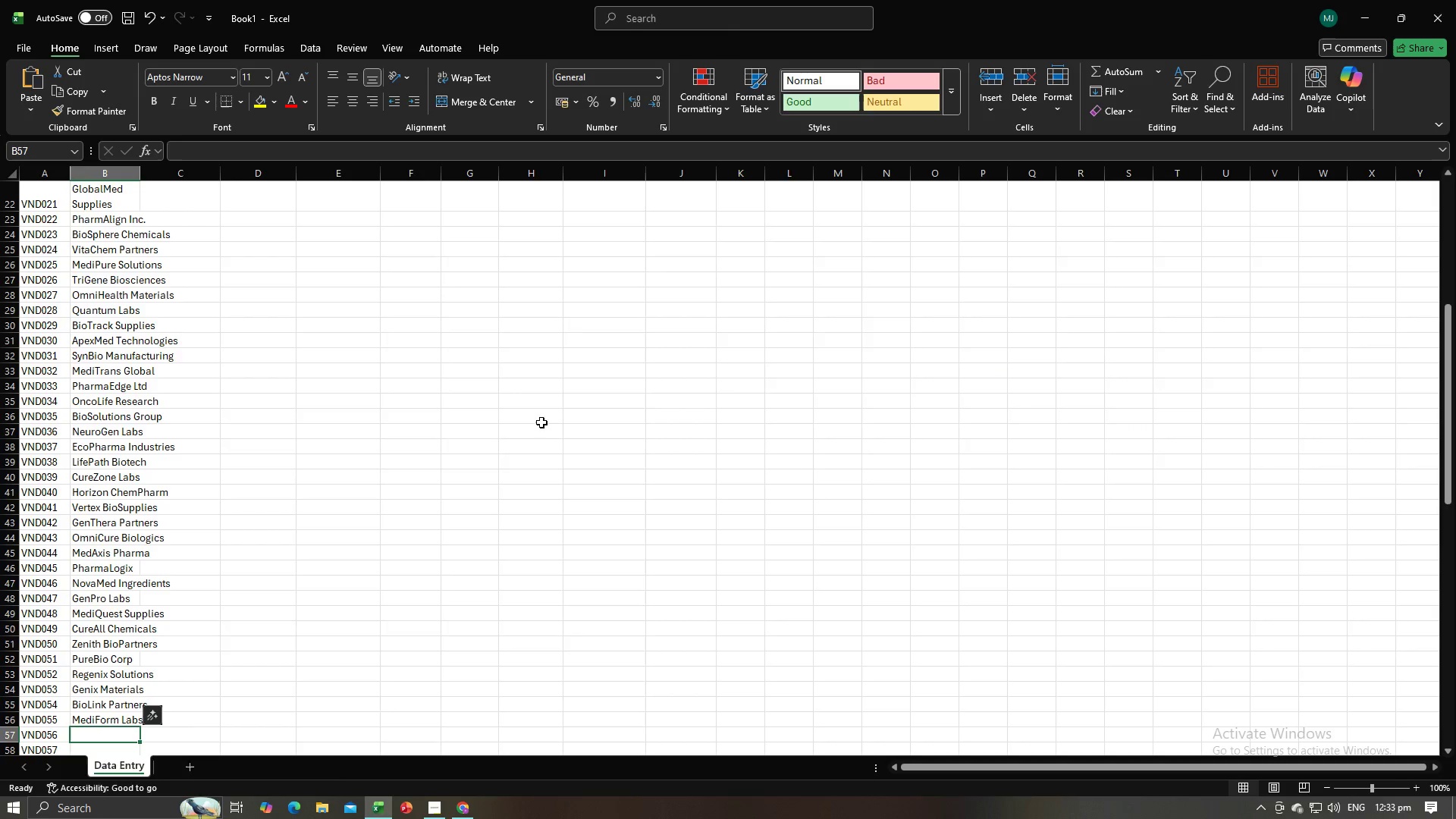 
key(Alt+AltLeft)
 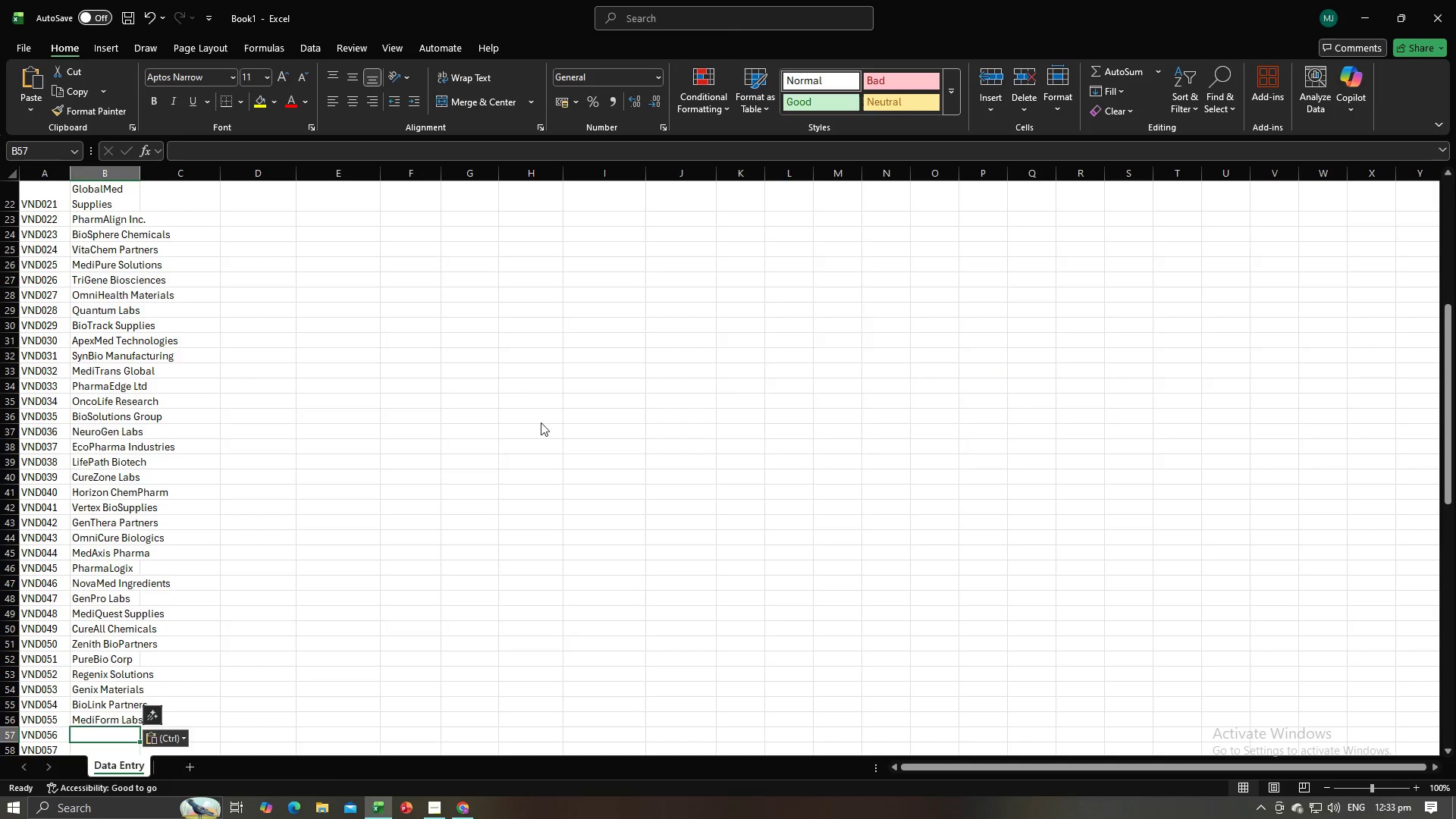 
key(Alt+Tab)
 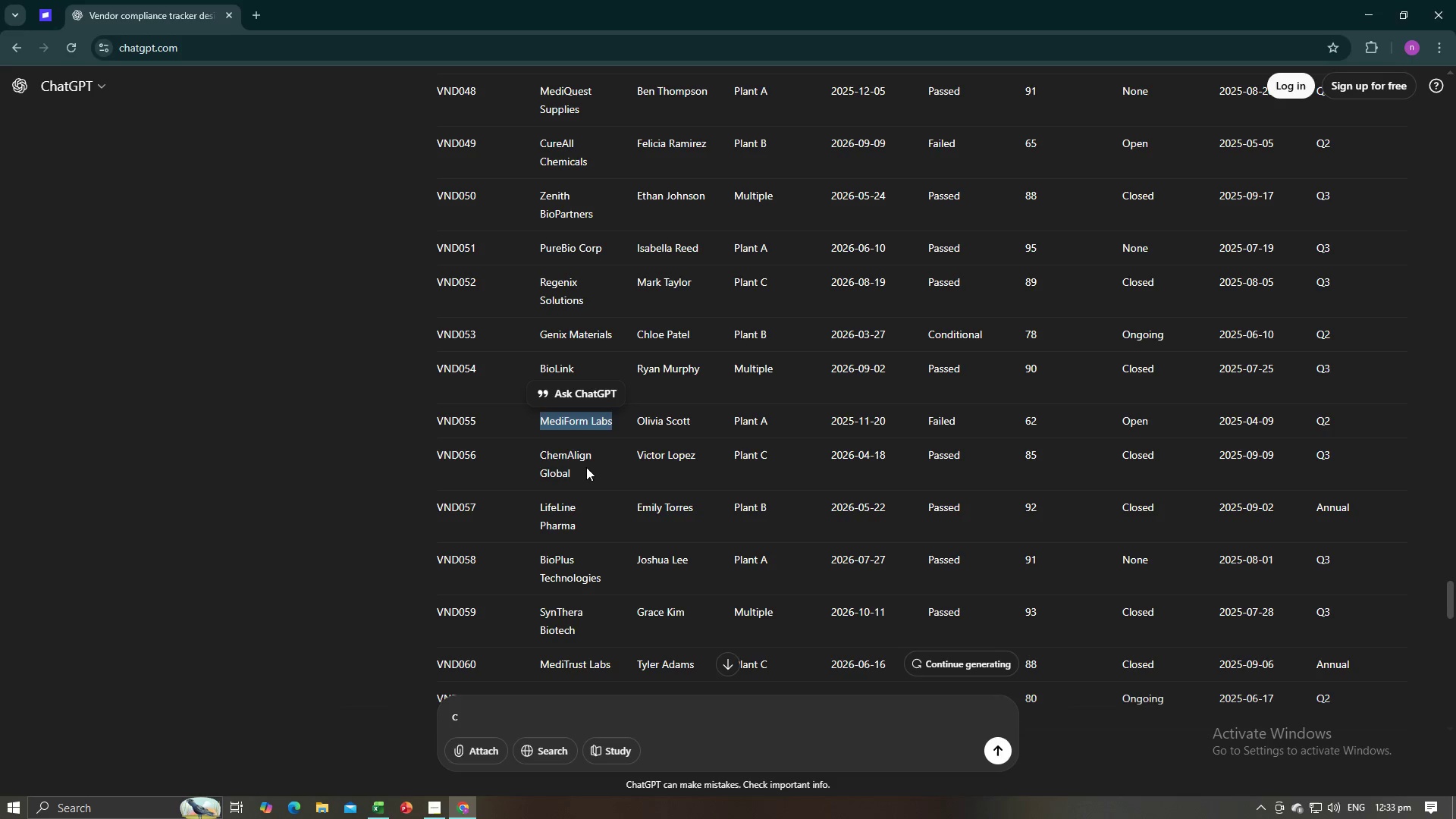 
left_click_drag(start_coordinate=[579, 470], to_coordinate=[540, 457])
 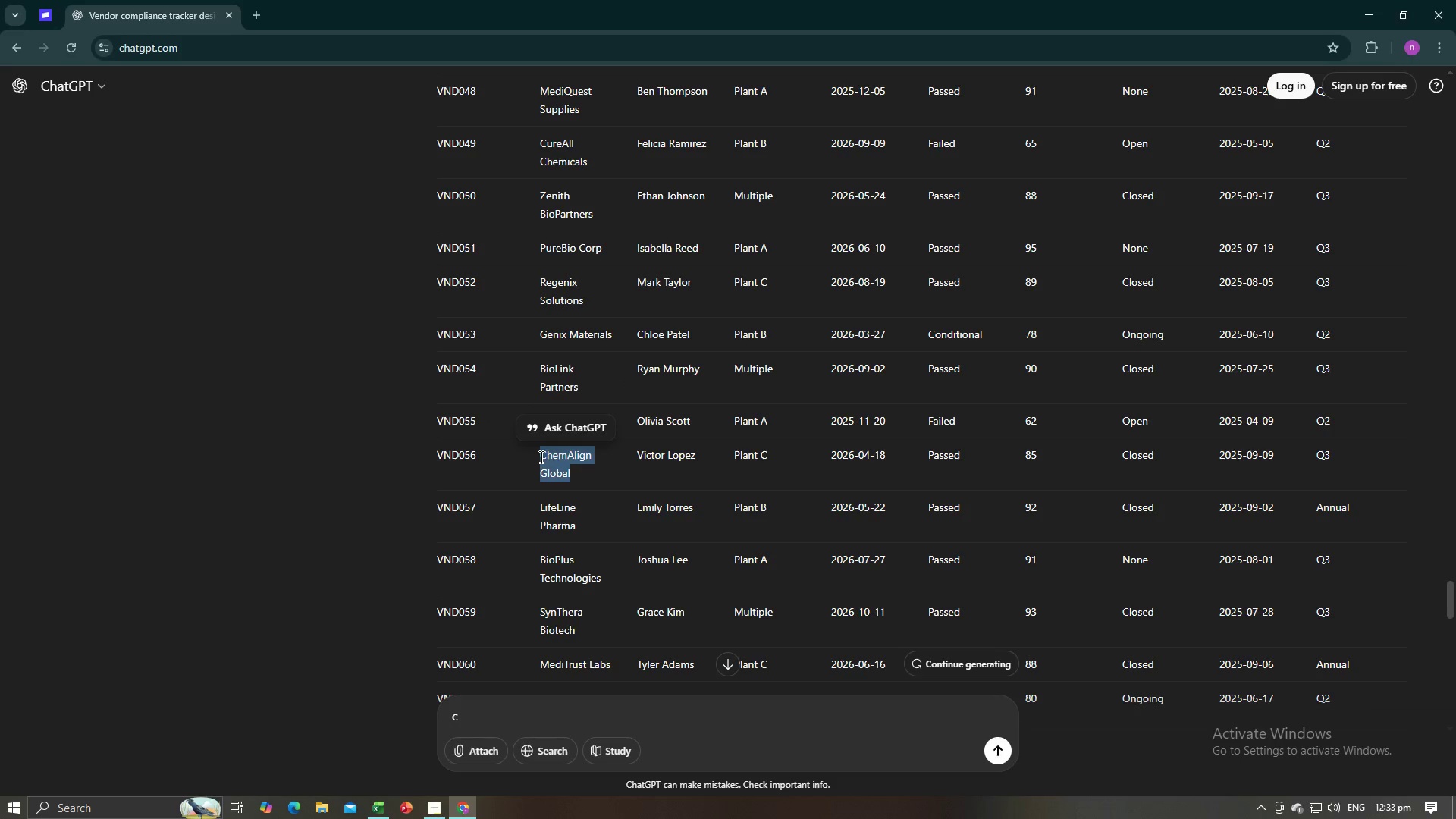 
key(Control+C)
 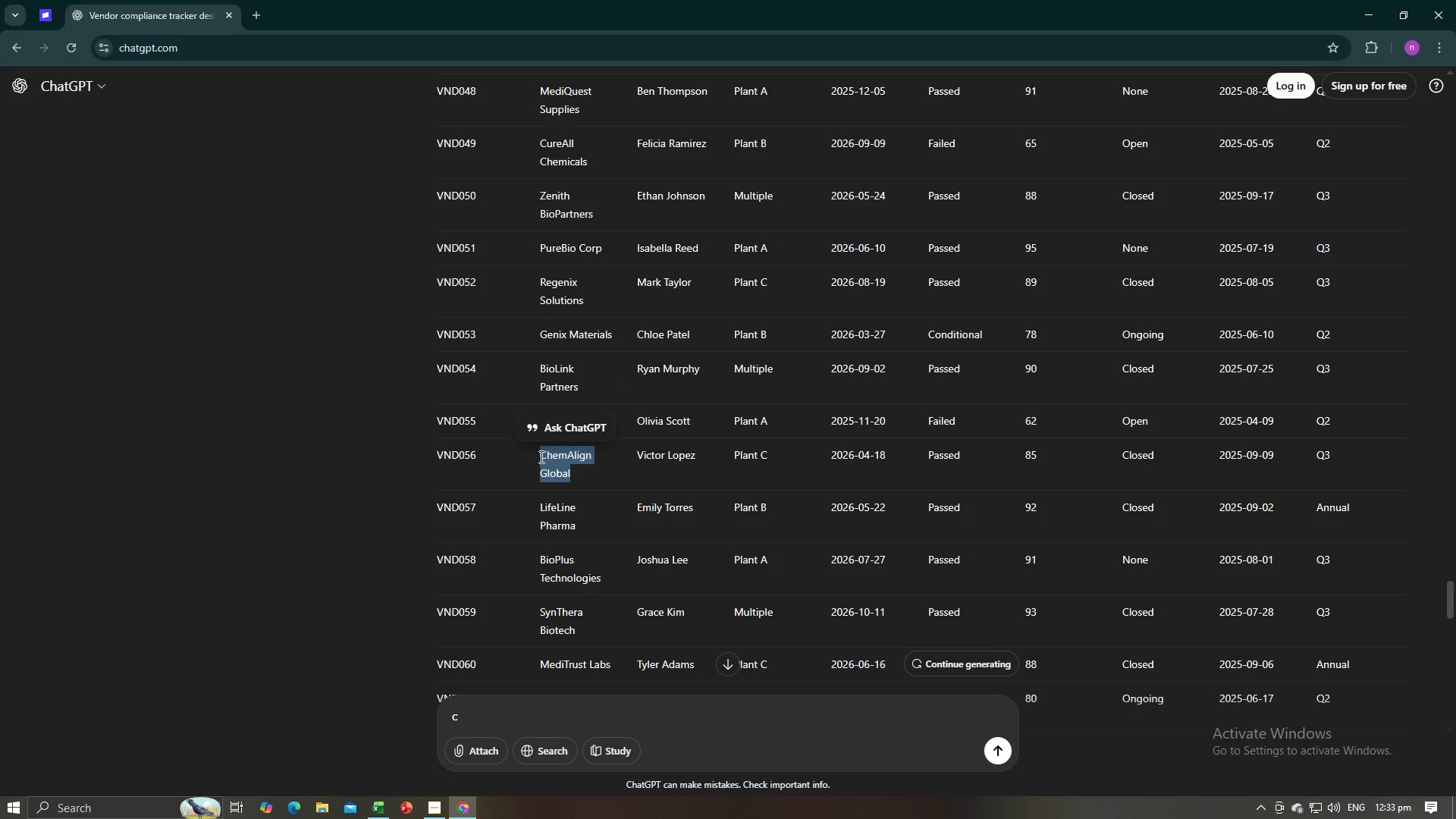 
key(Control+C)
 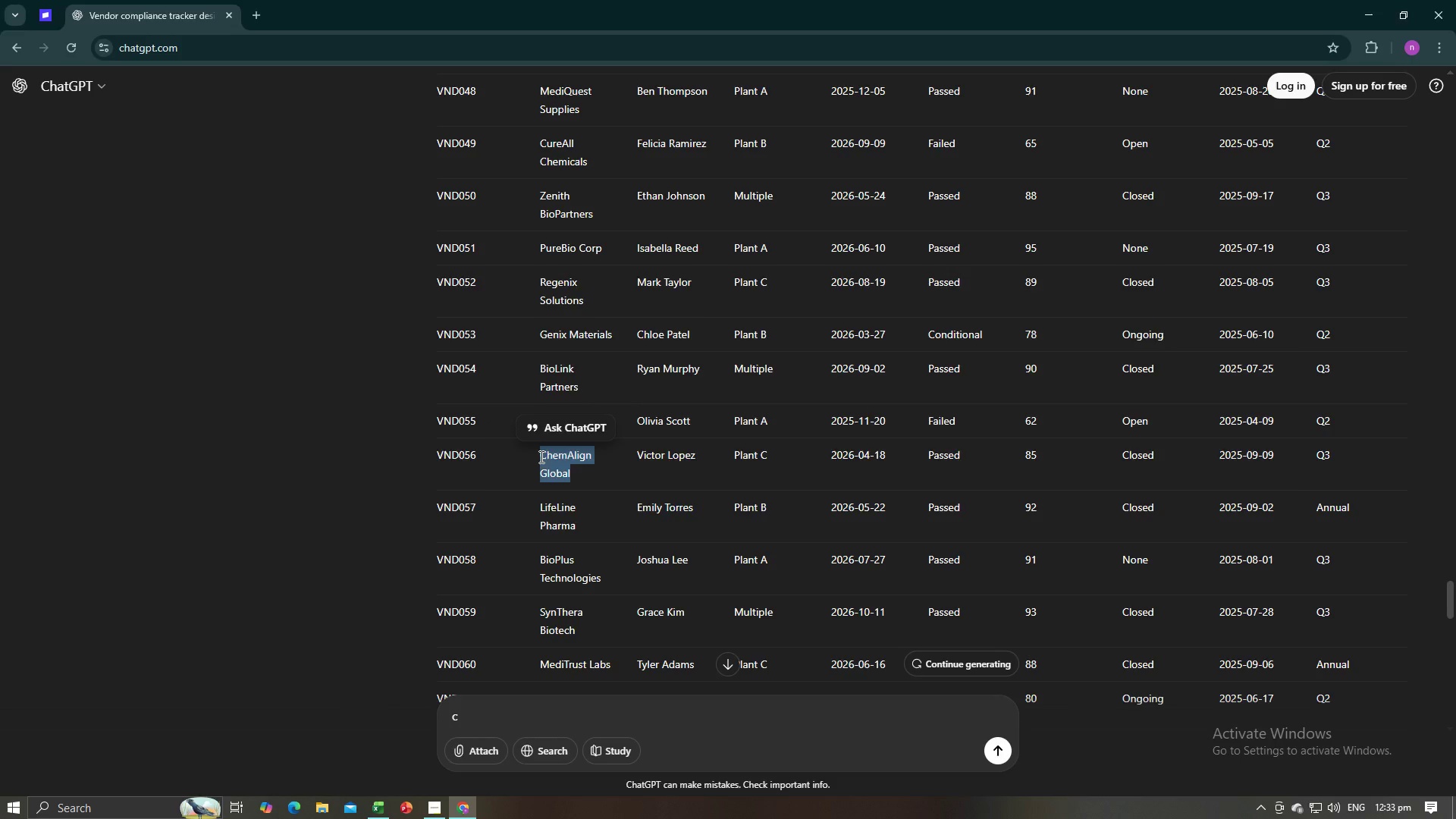 
key(Alt+AltLeft)
 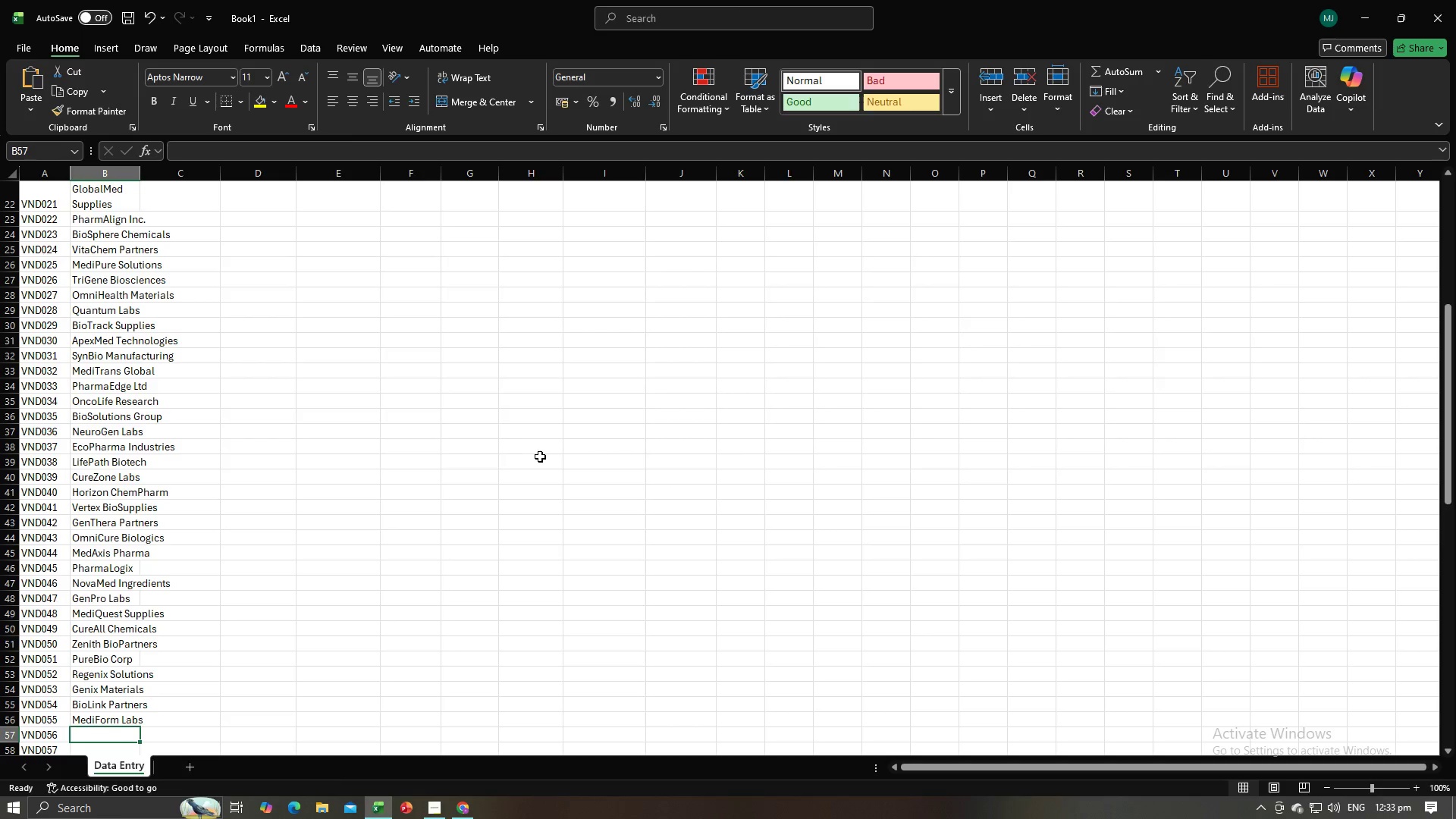 
key(Alt+Tab)
 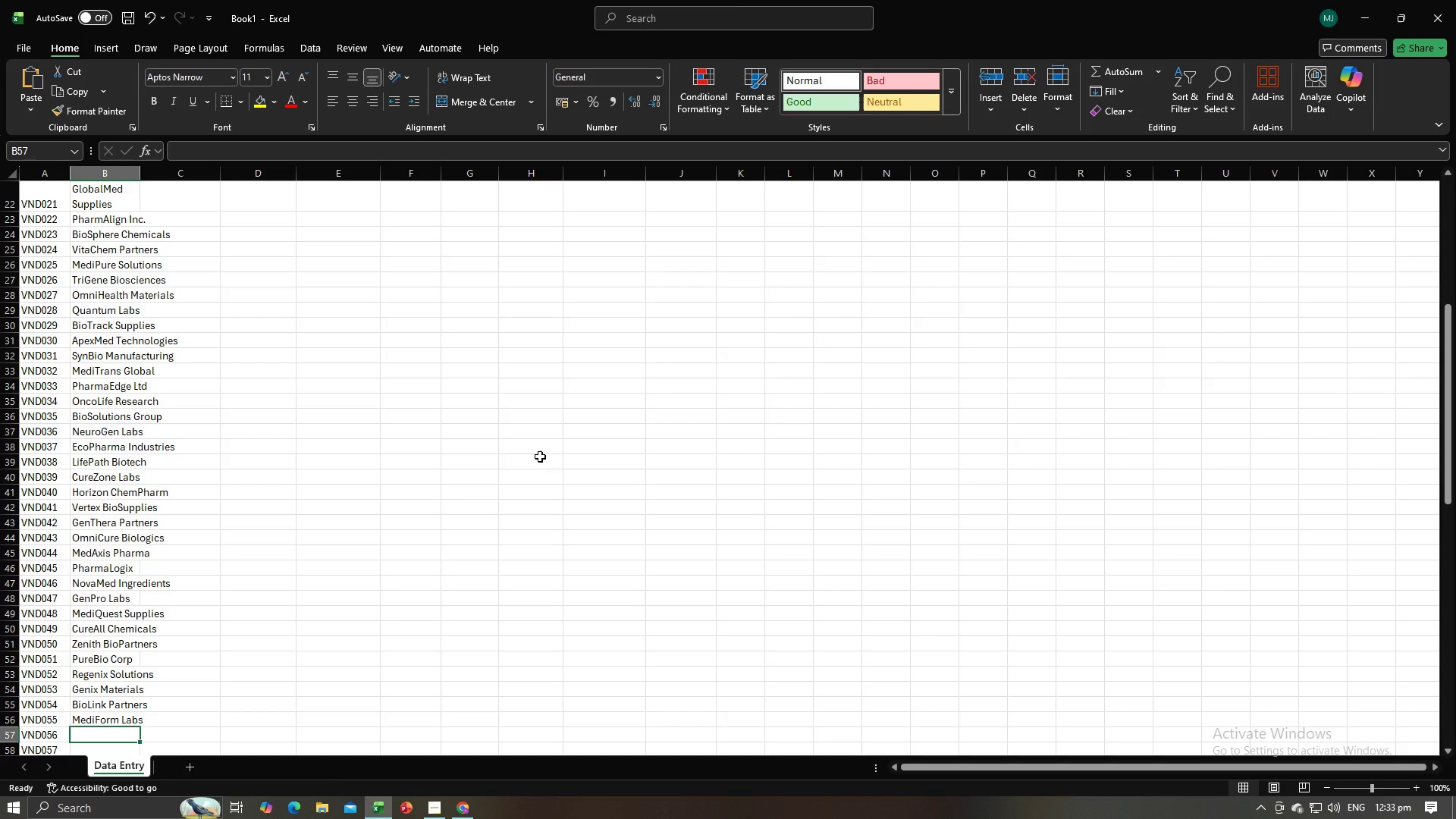 
key(Control+V)
 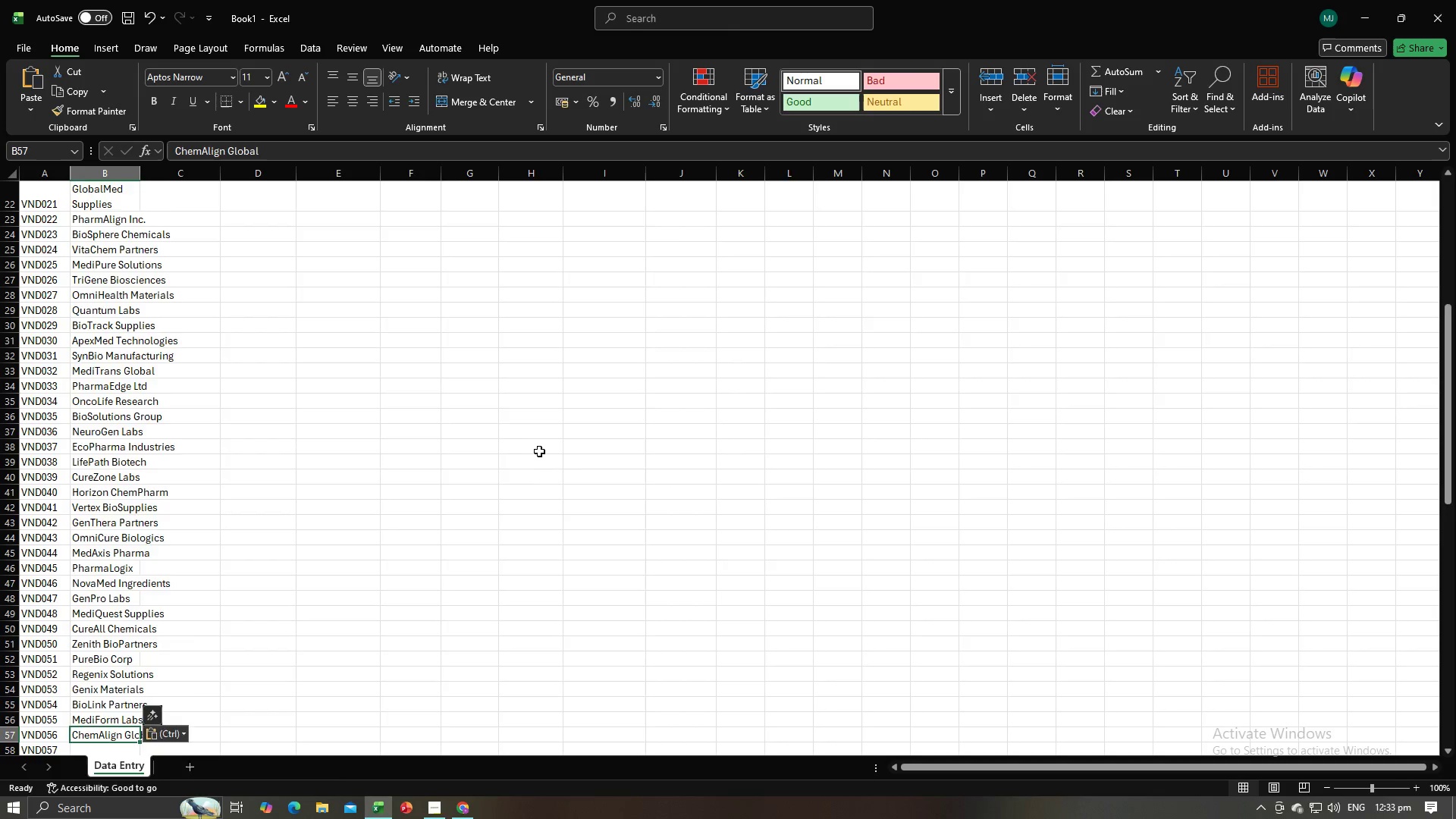 
key(NumpadEnter)
 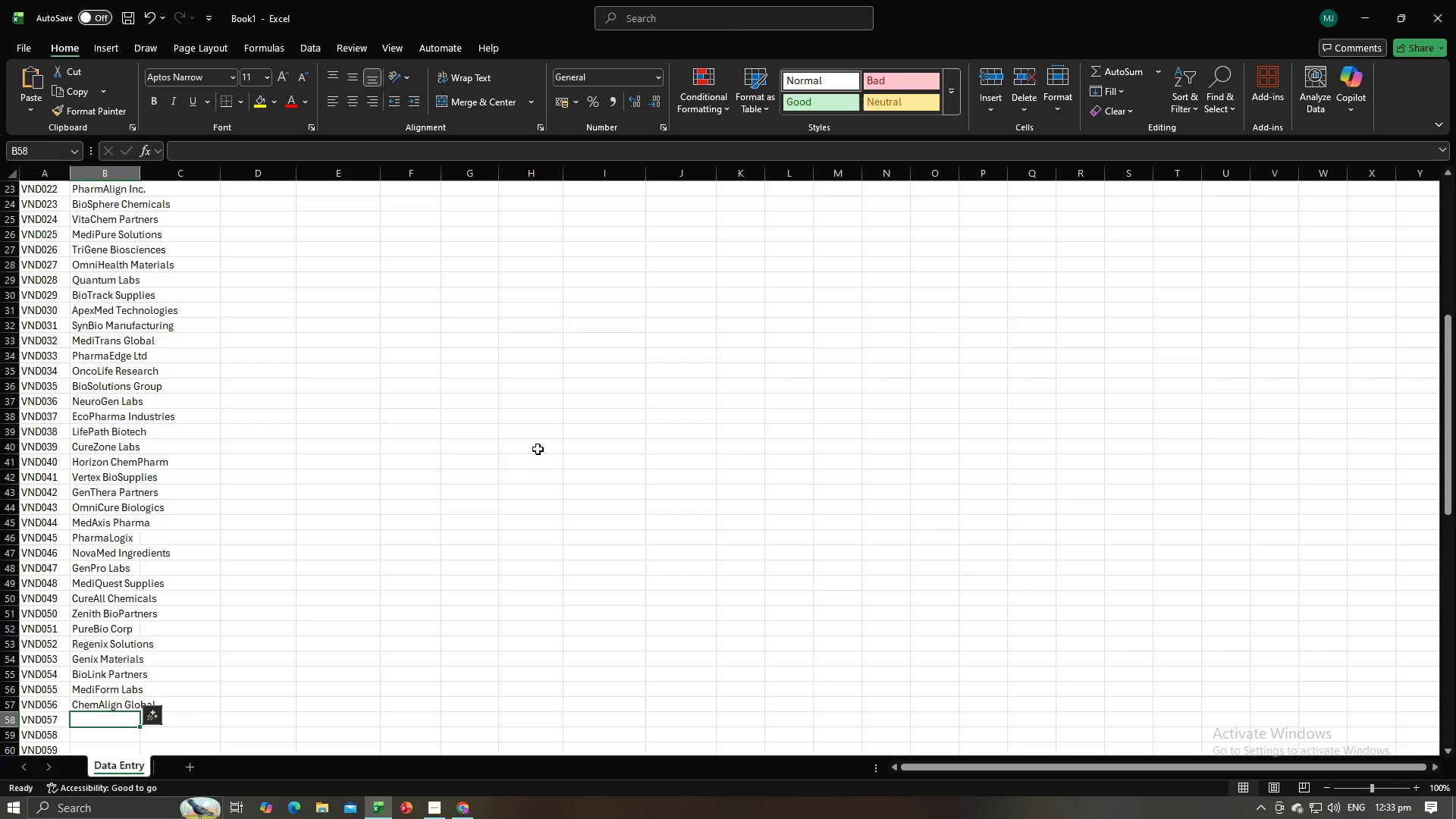 
key(Alt+AltLeft)
 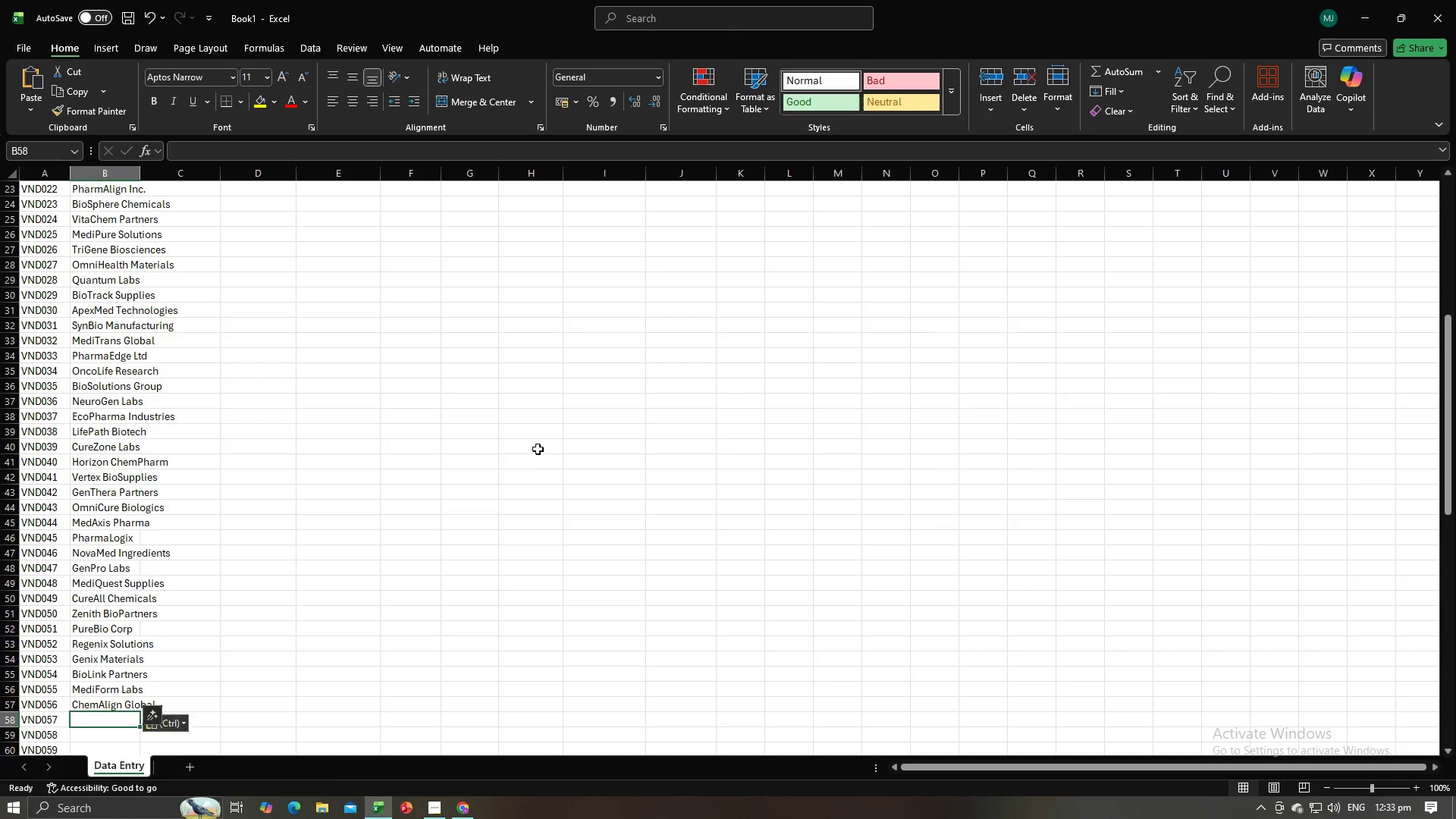 
key(Alt+Tab)
 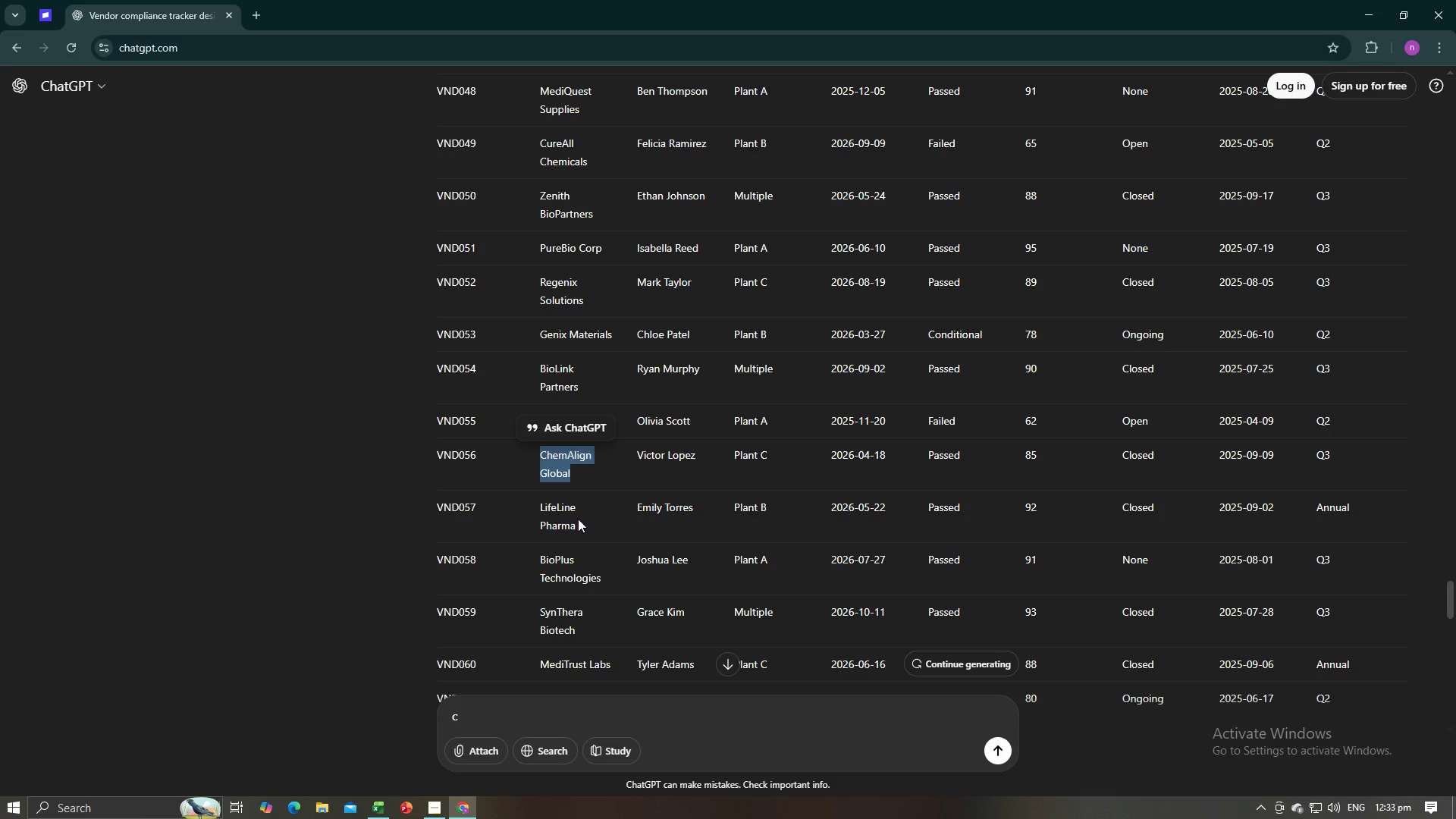 
left_click_drag(start_coordinate=[578, 519], to_coordinate=[539, 509])
 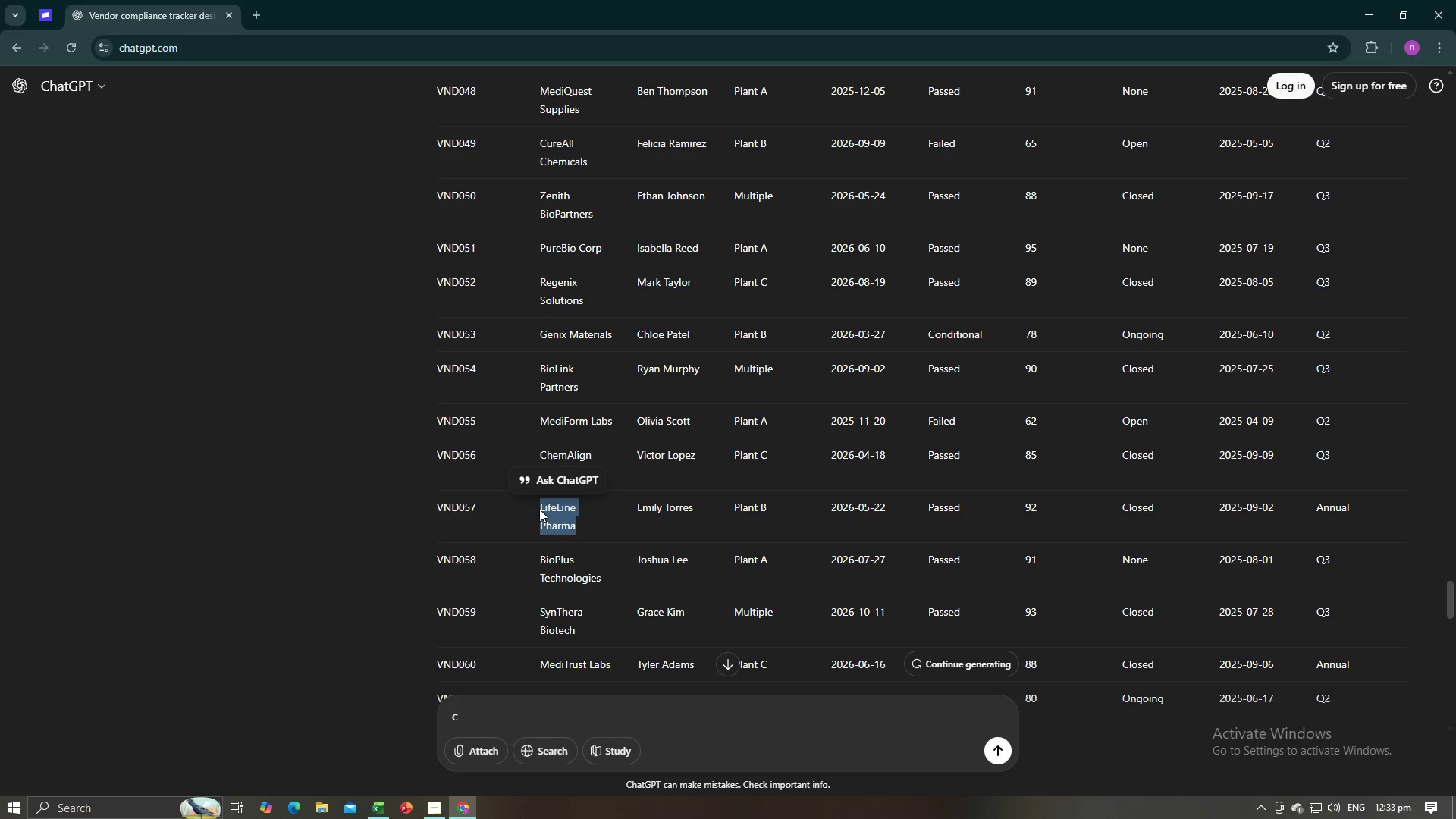 
key(Control+C)
 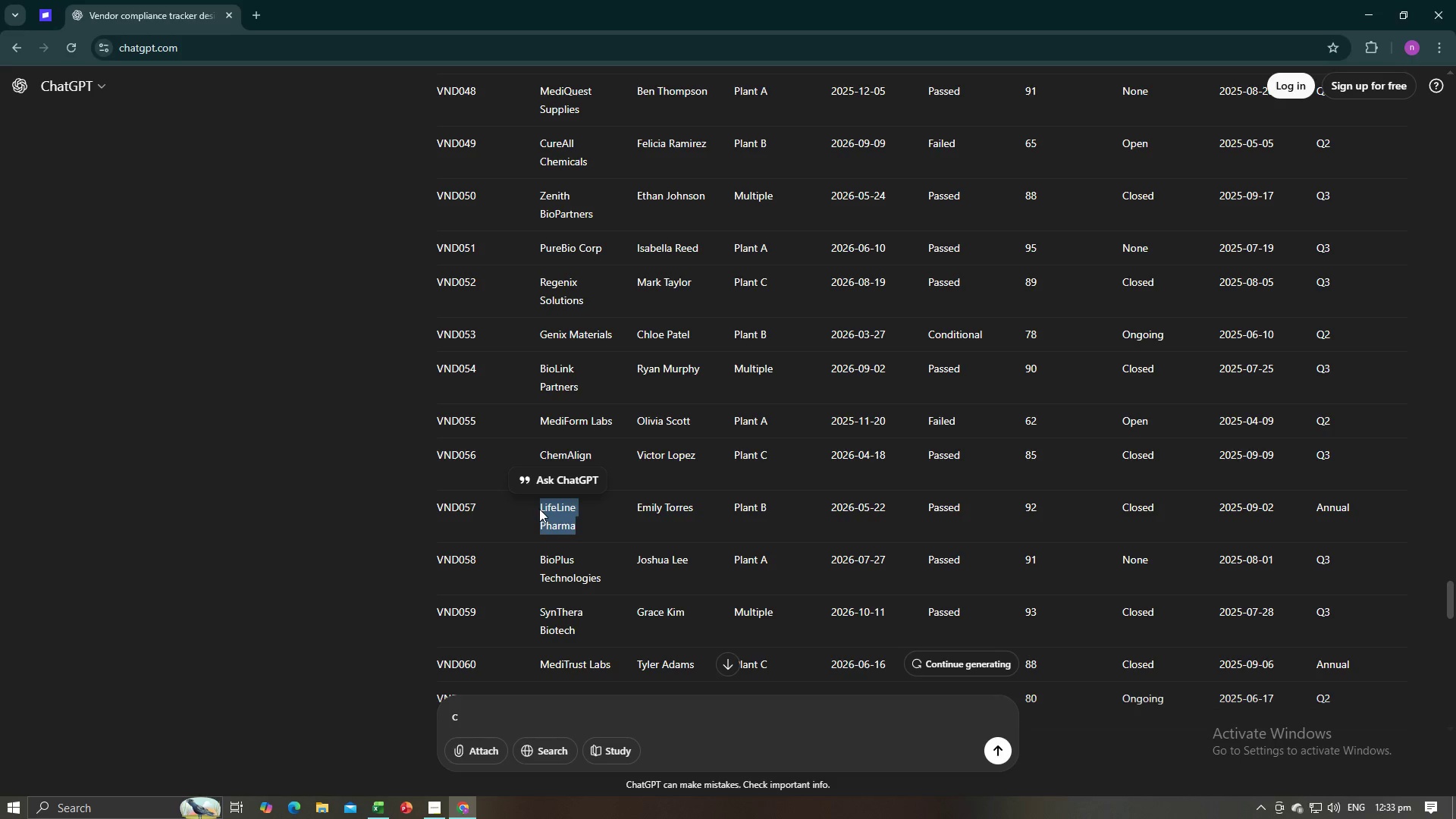 
key(Control+C)
 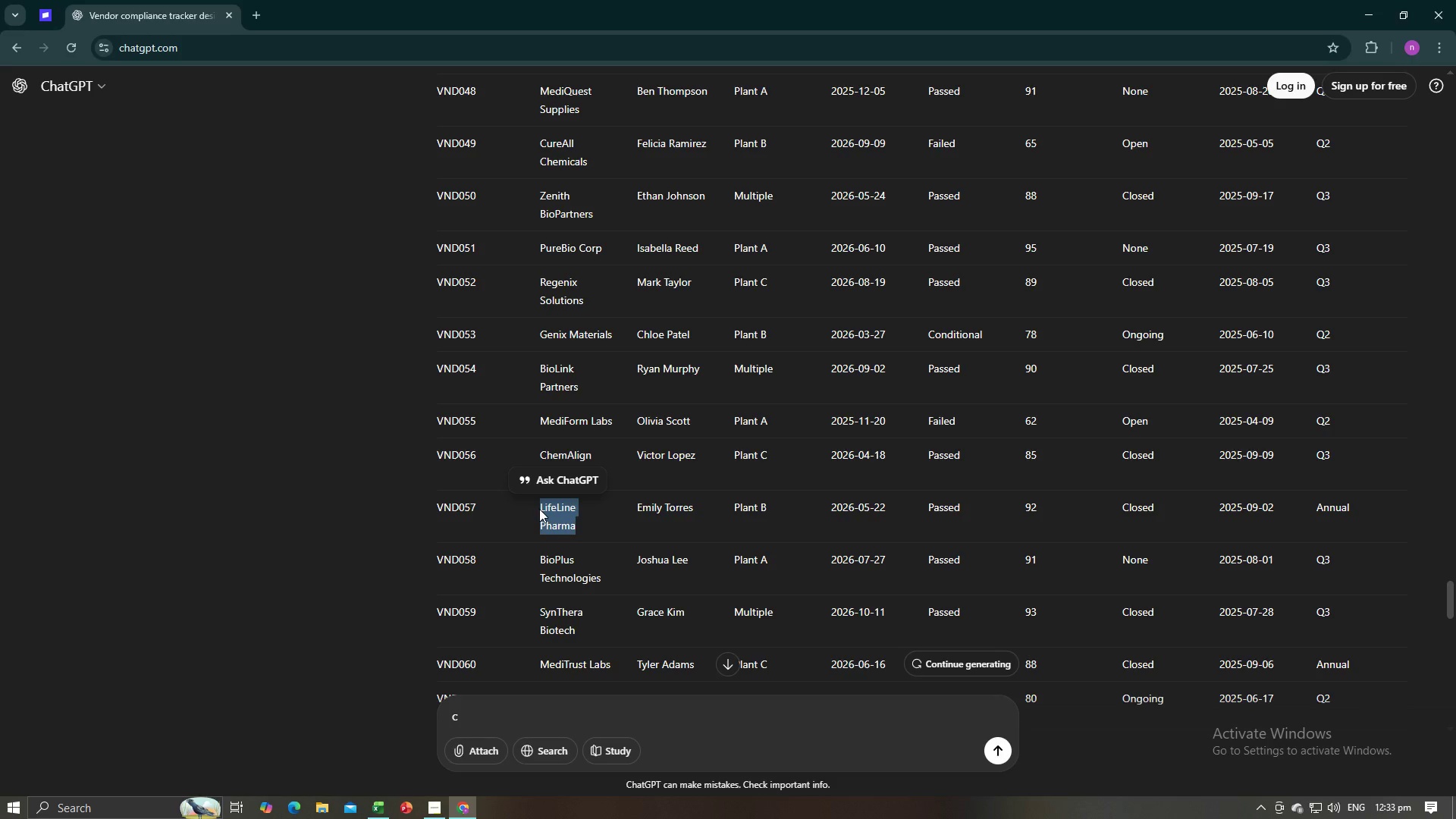 
key(Alt+AltLeft)
 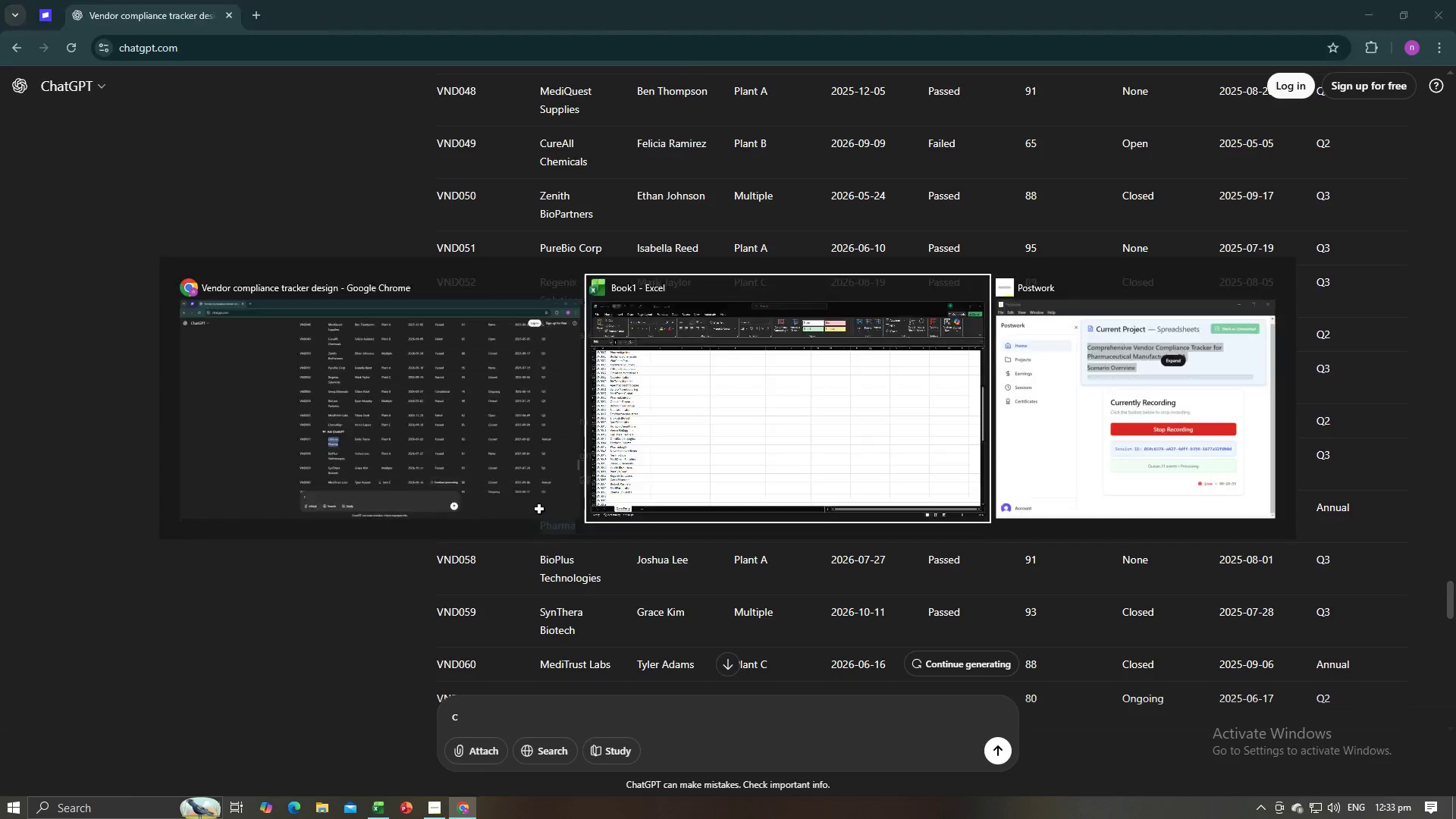 
key(Alt+Tab)
 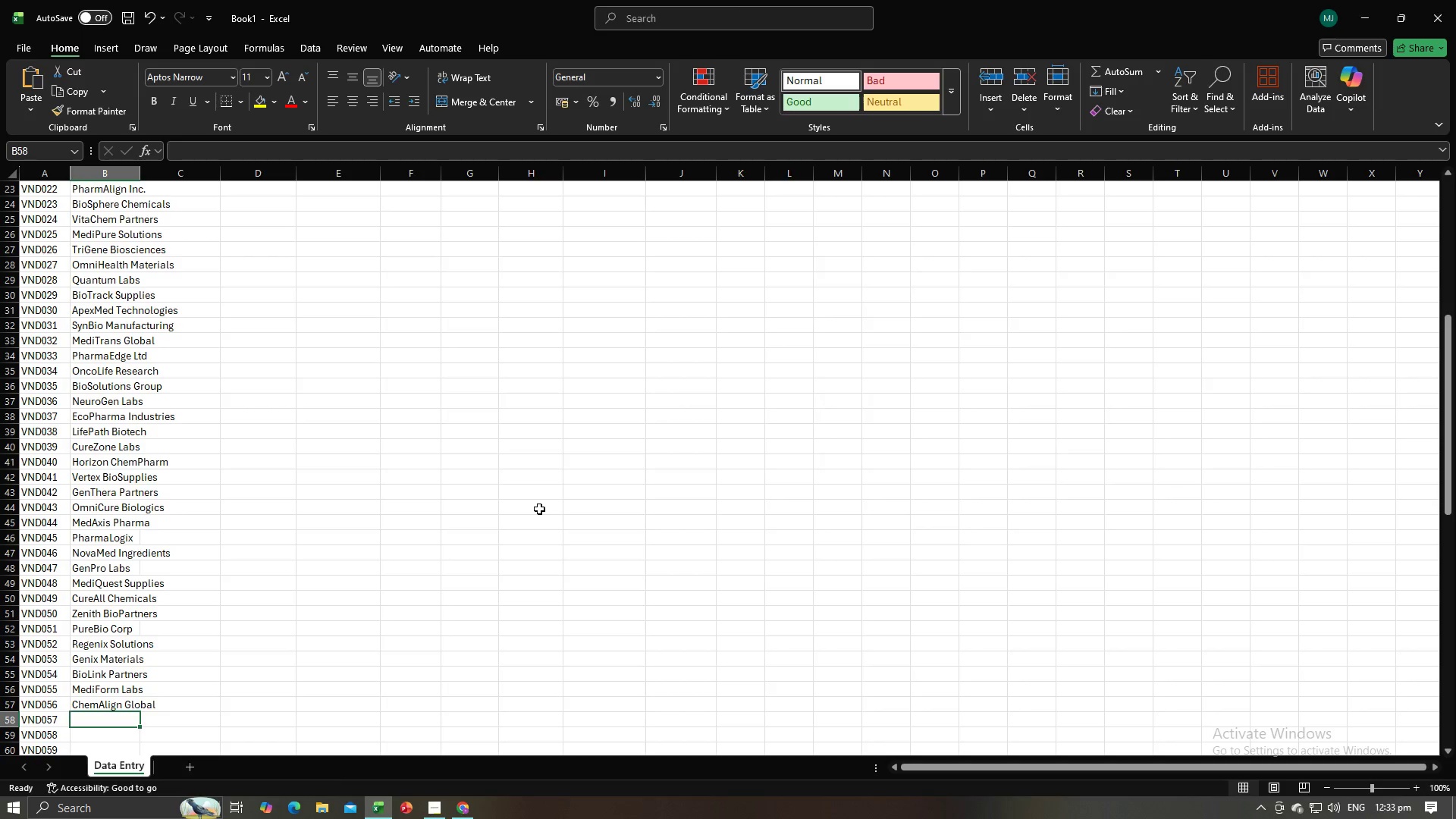 
key(Control+V)
 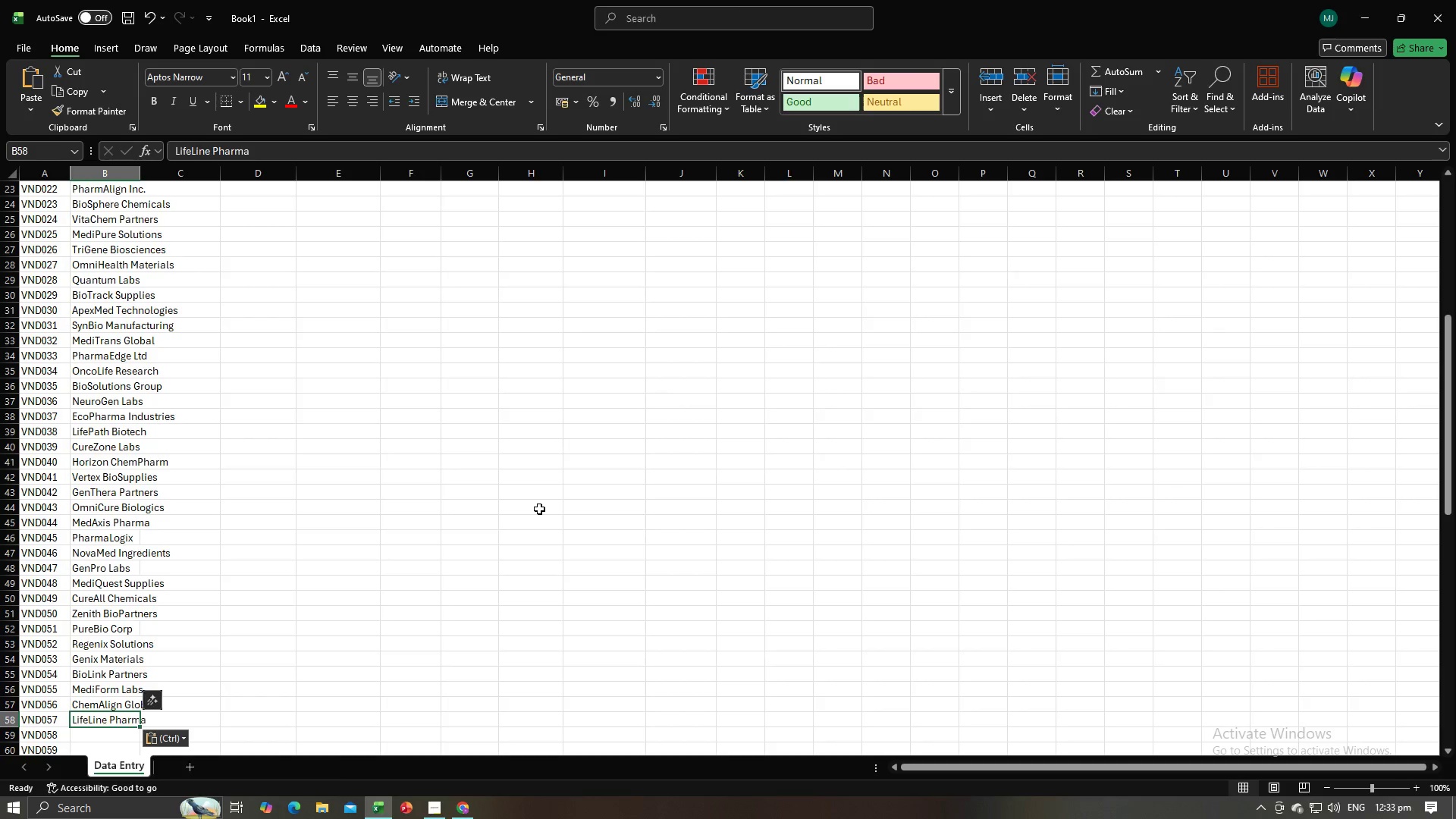 
key(NumpadEnter)
 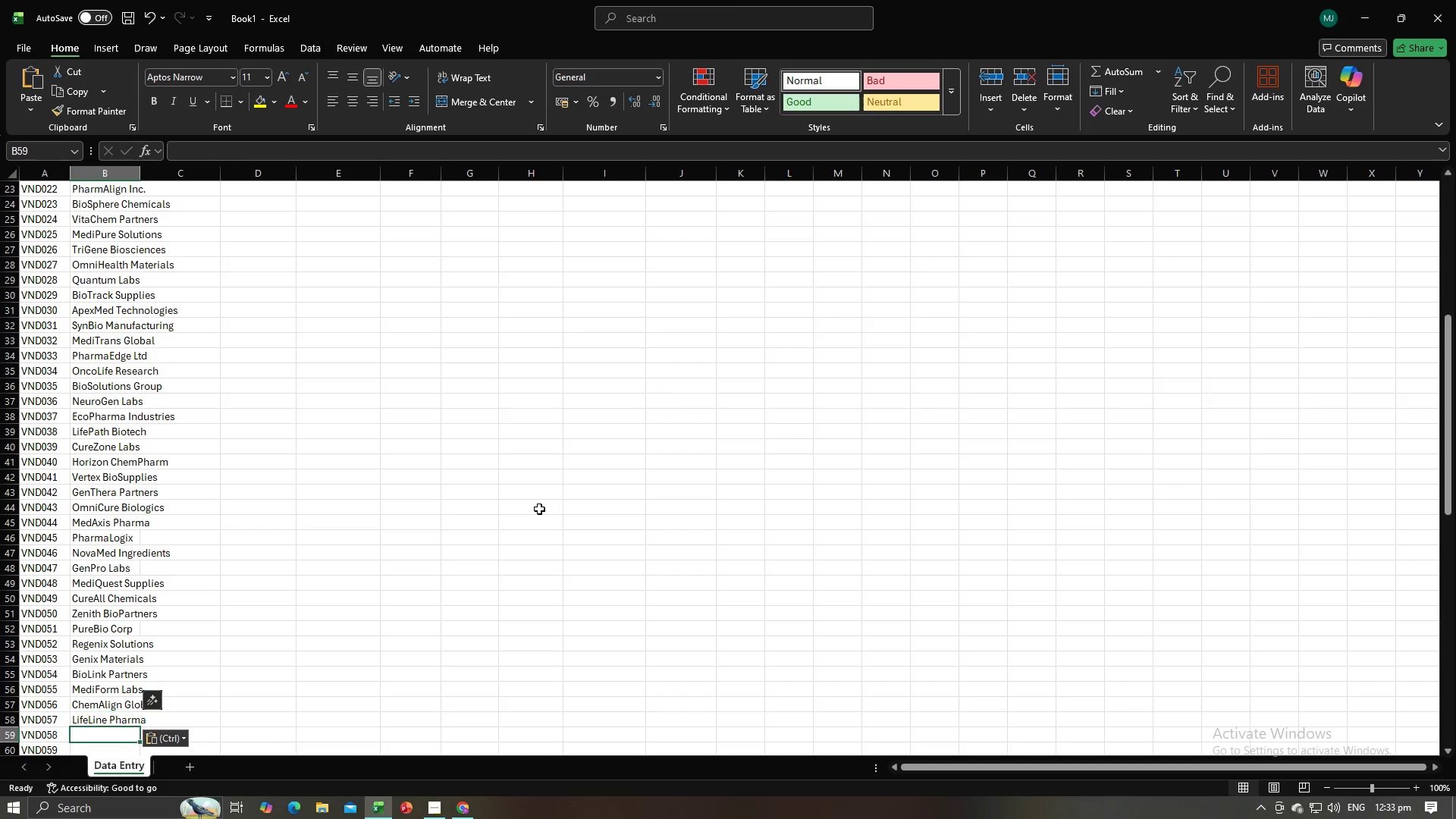 
key(Alt+AltLeft)
 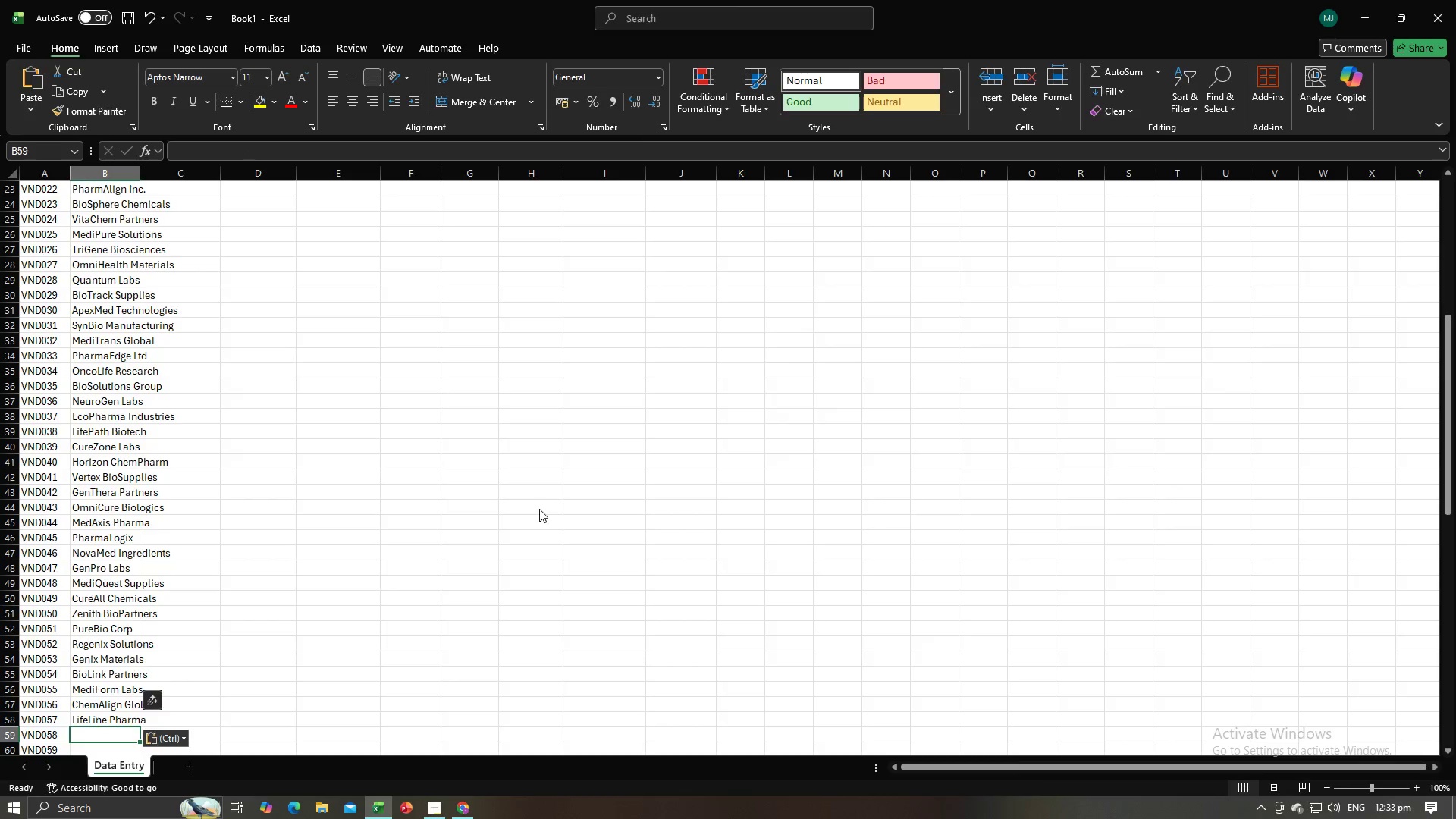 
key(Alt+Tab)
 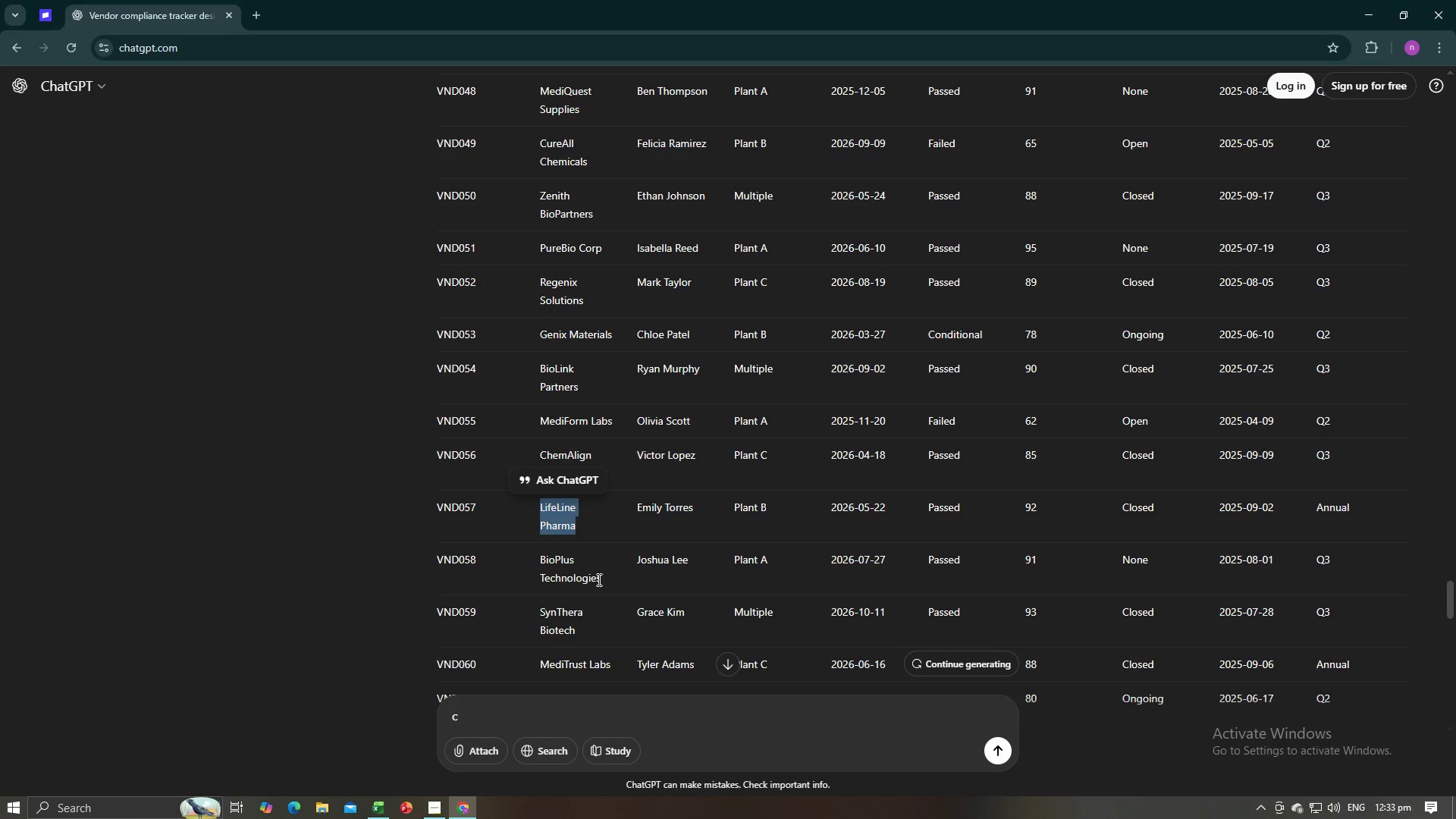 
left_click_drag(start_coordinate=[603, 577], to_coordinate=[535, 564])
 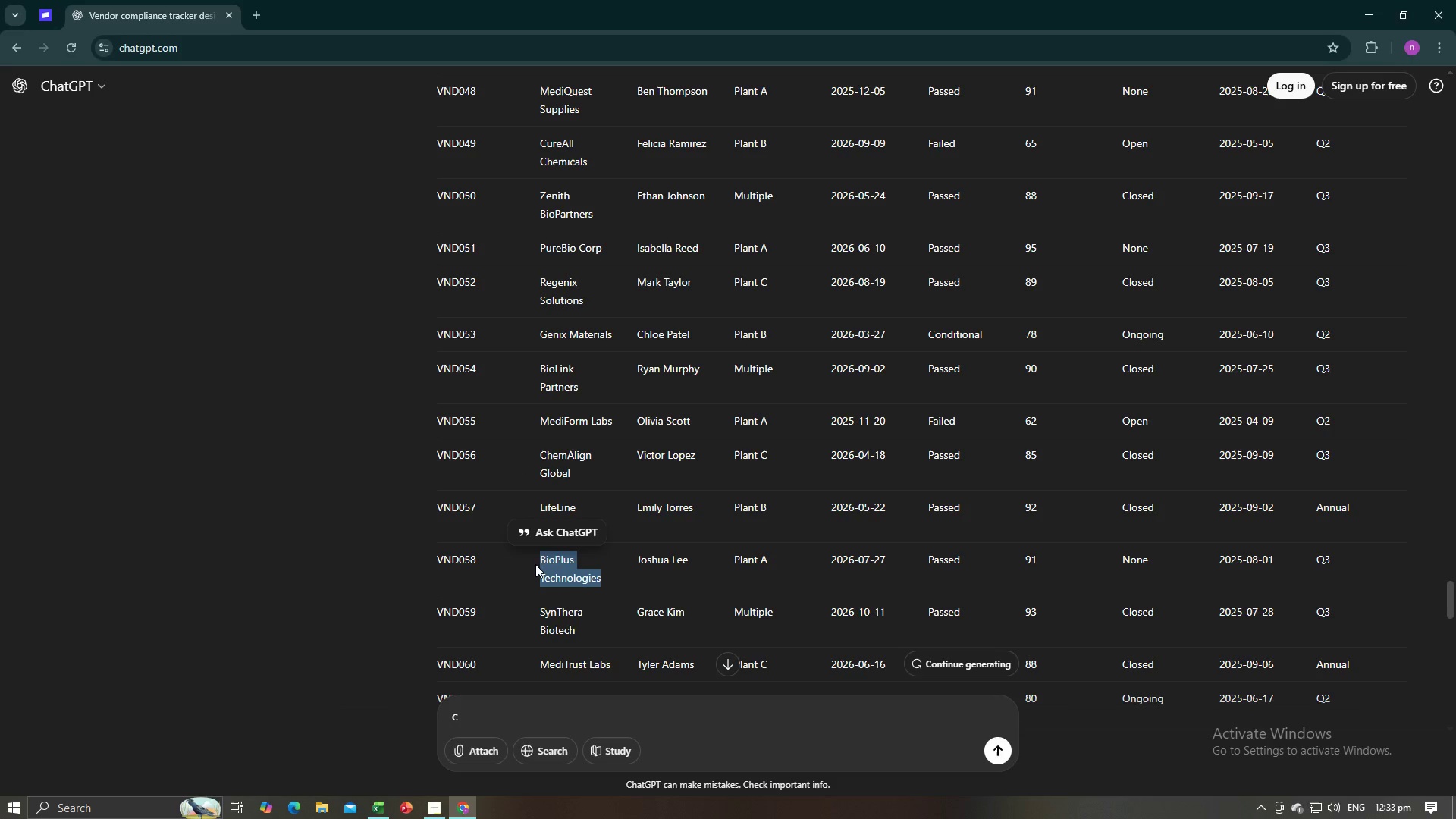 
key(Control+C)
 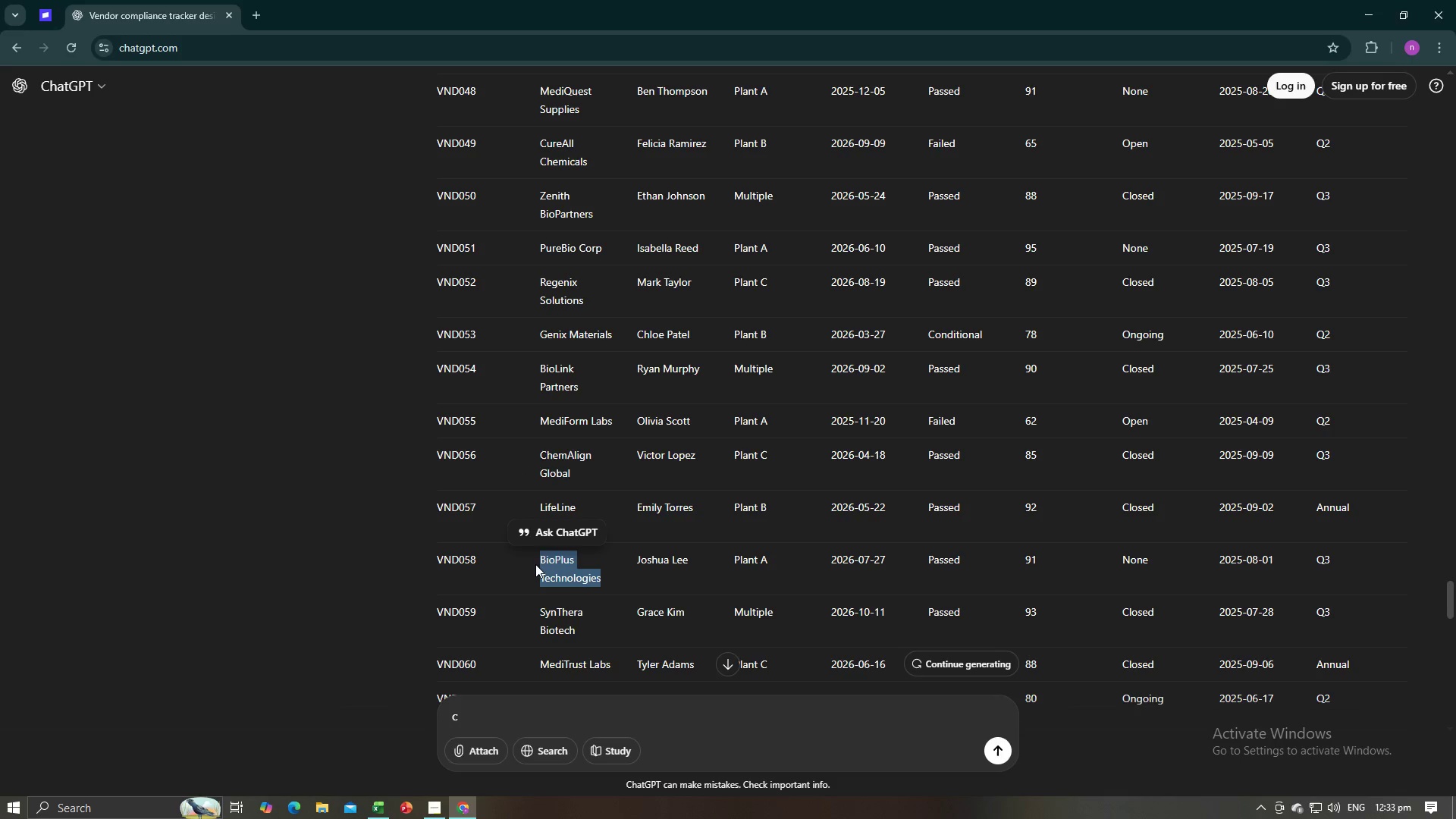 
key(Control+C)
 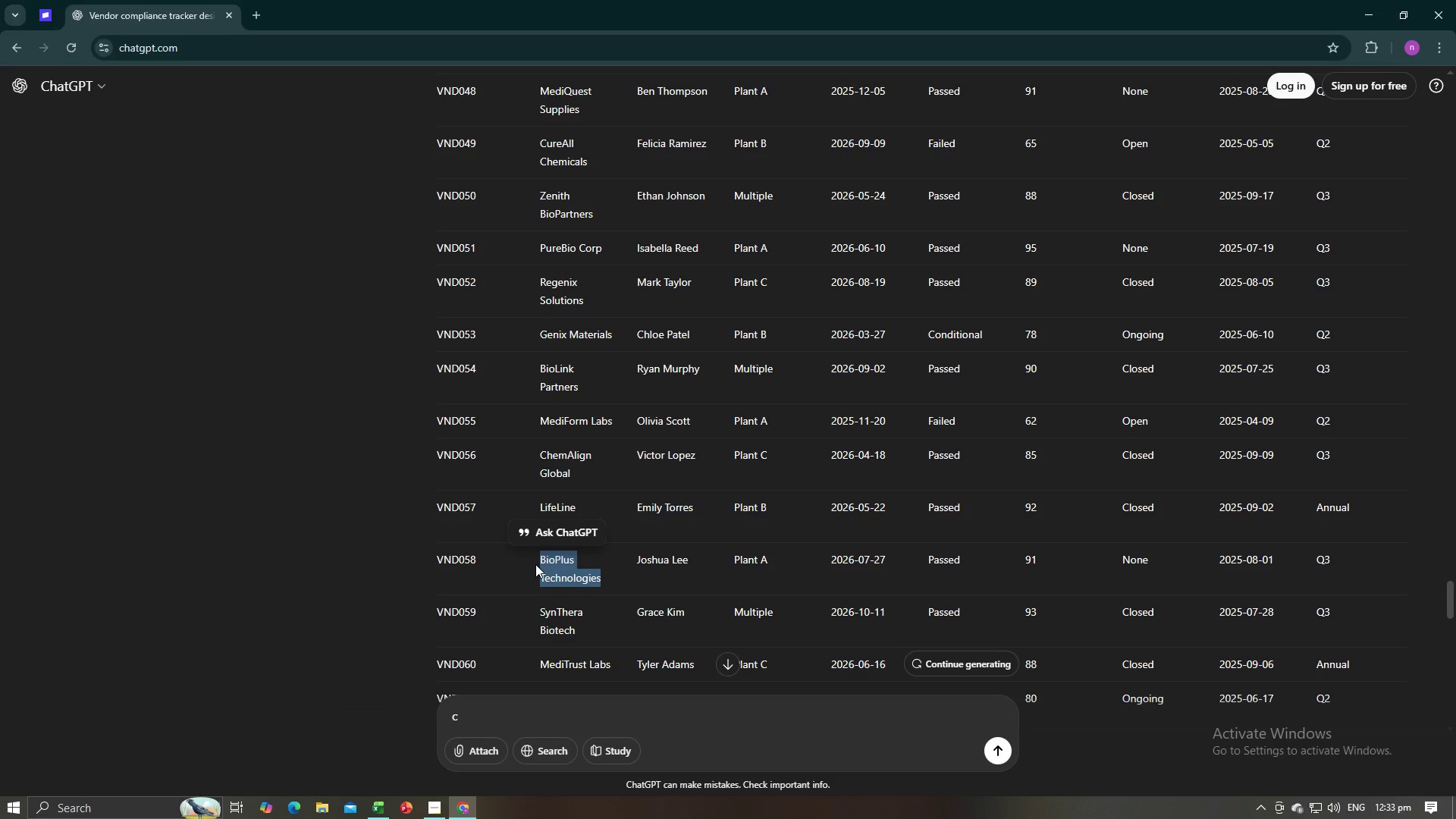 
key(Alt+Tab)
 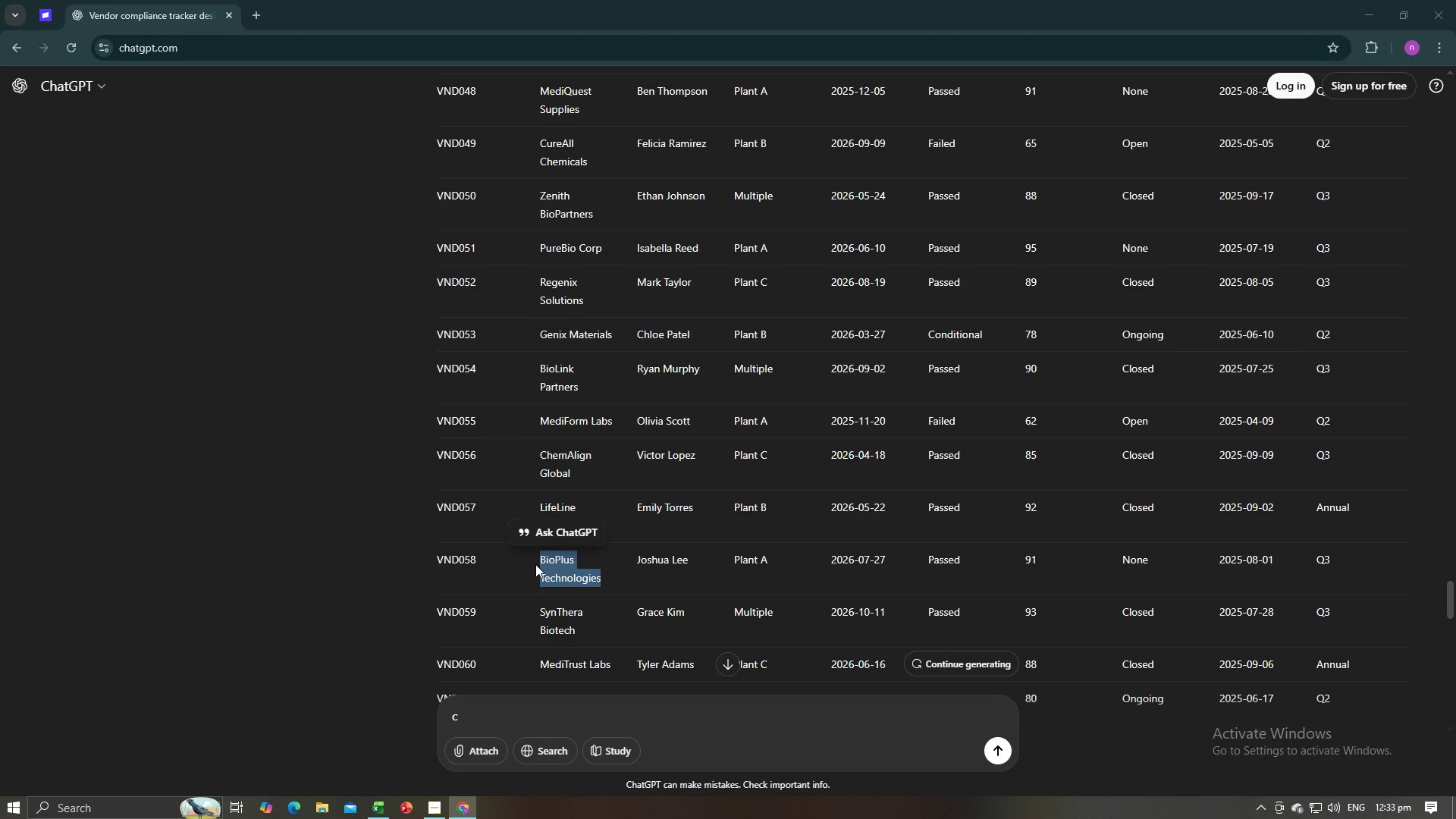 
key(Control+V)
 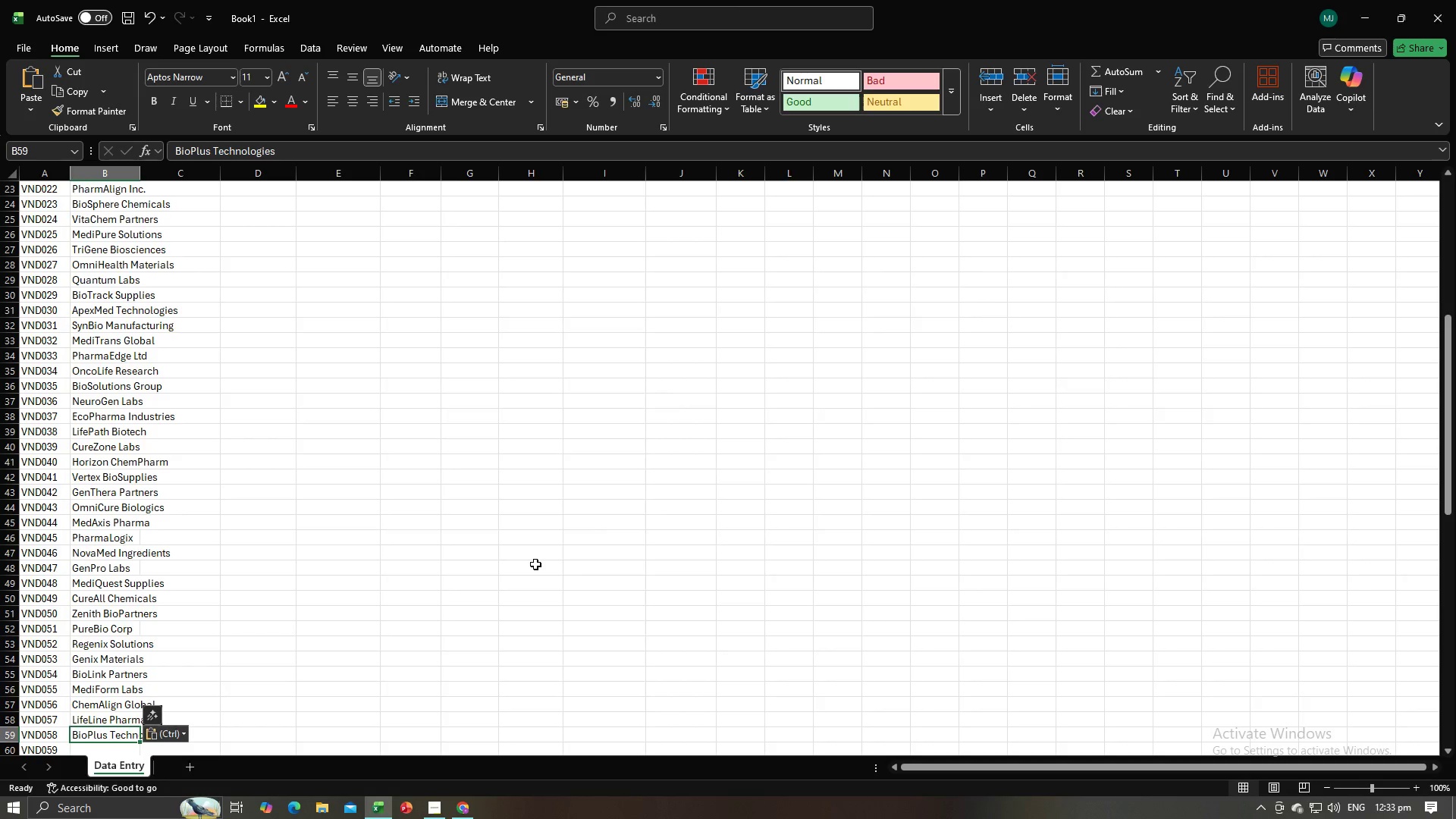 
key(Alt+AltLeft)
 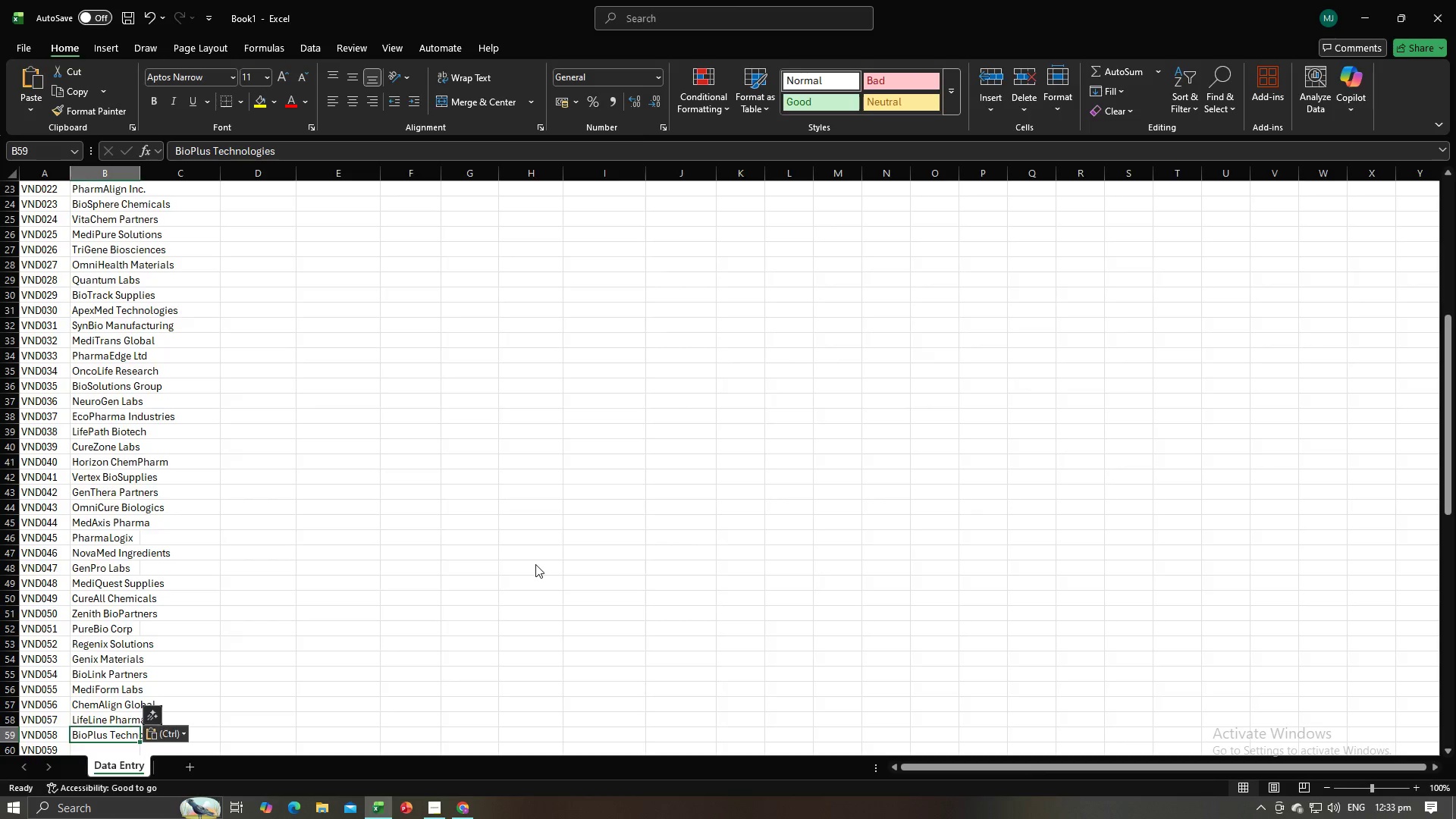 
key(Alt+Tab)
 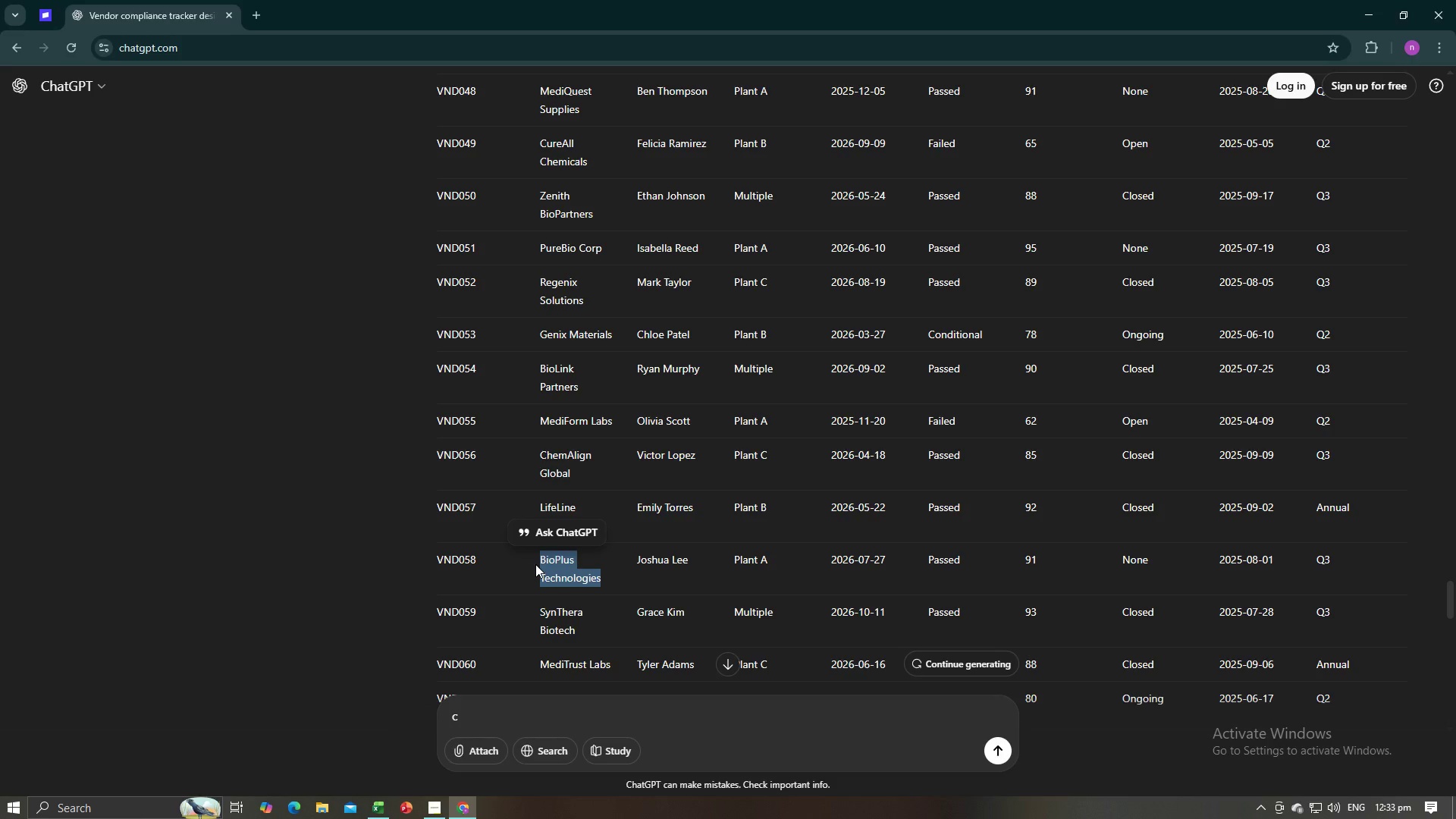 
key(Alt+AltLeft)
 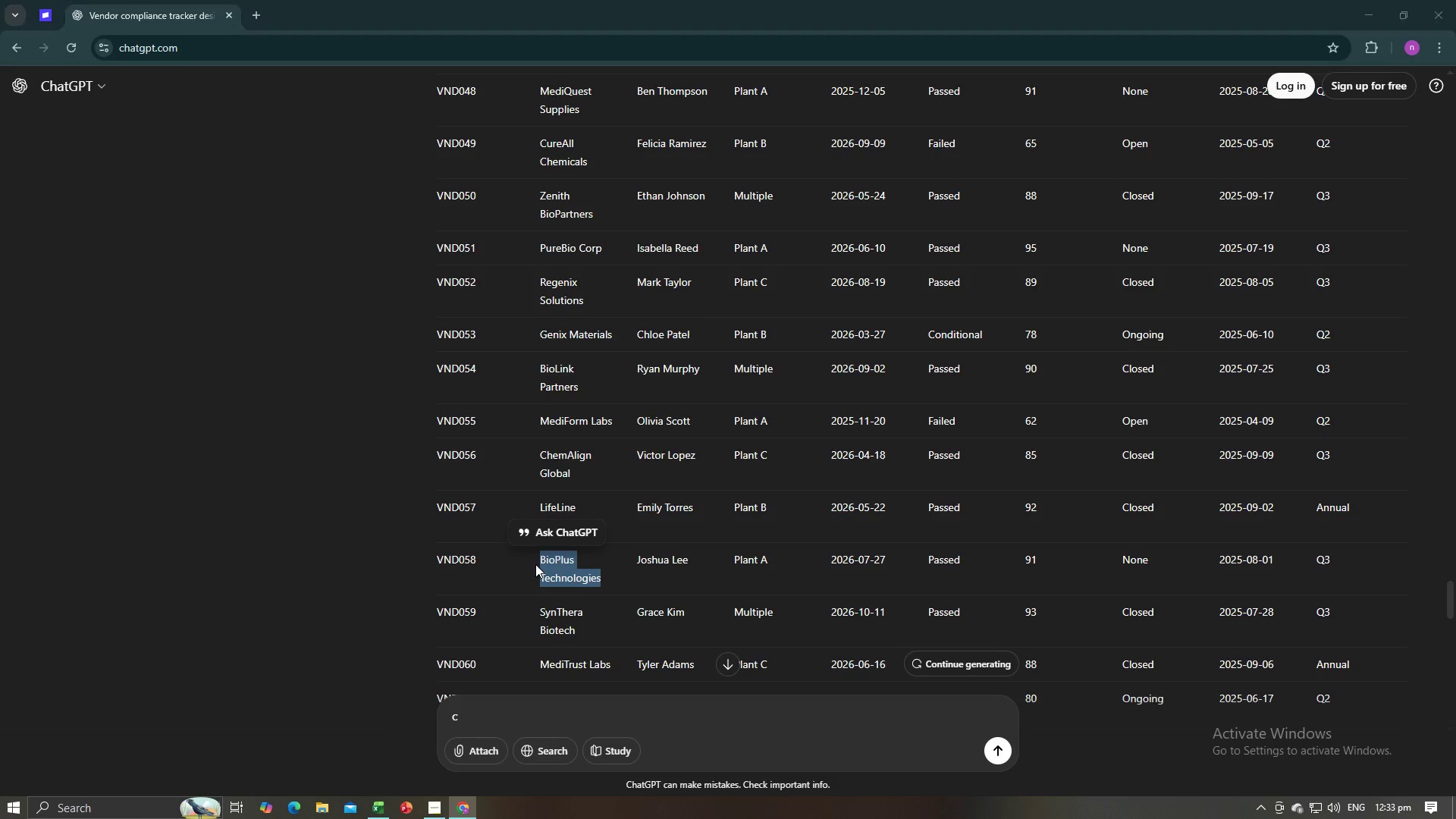 
key(Alt+Tab)
 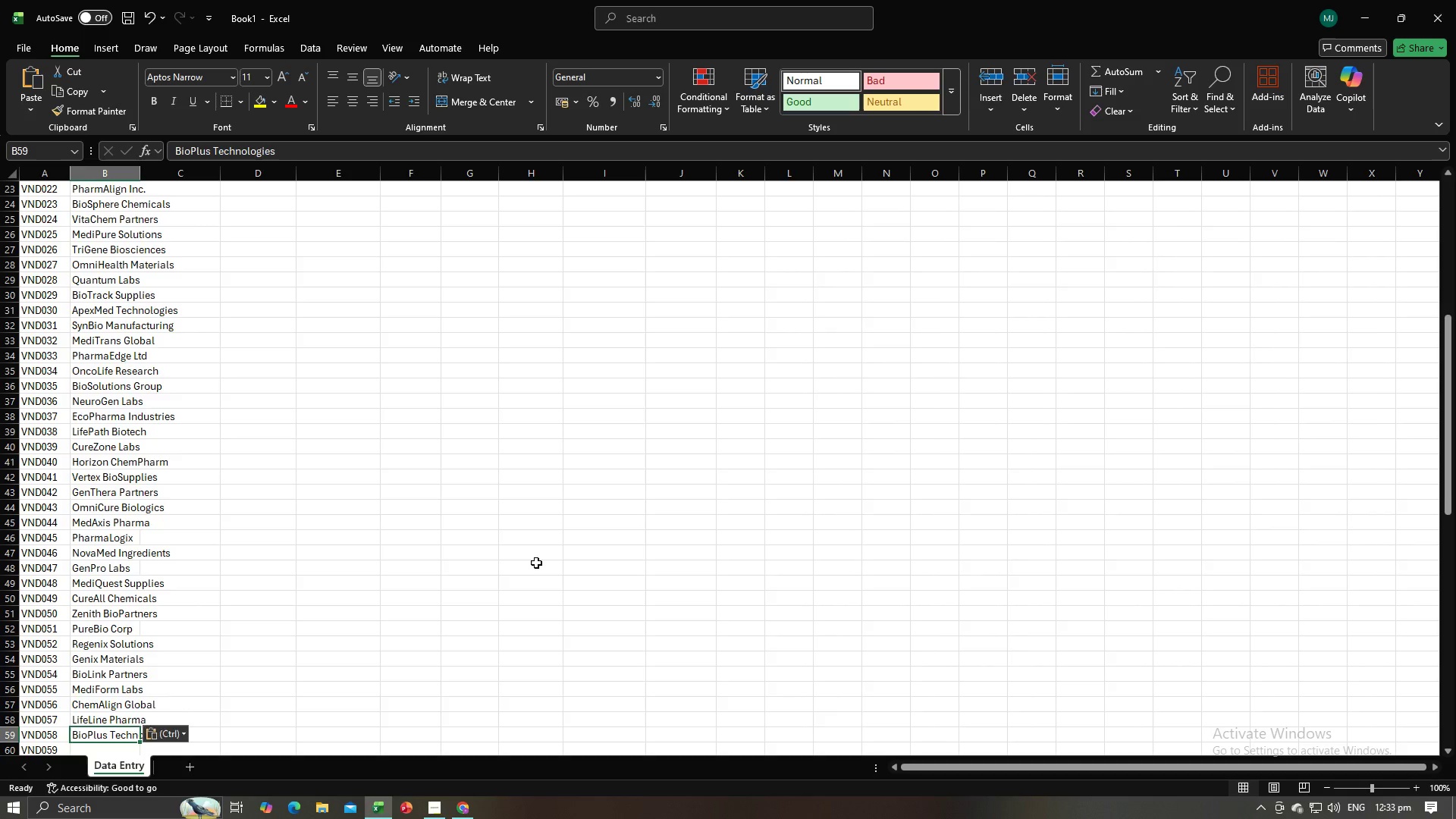 
key(NumpadEnter)
 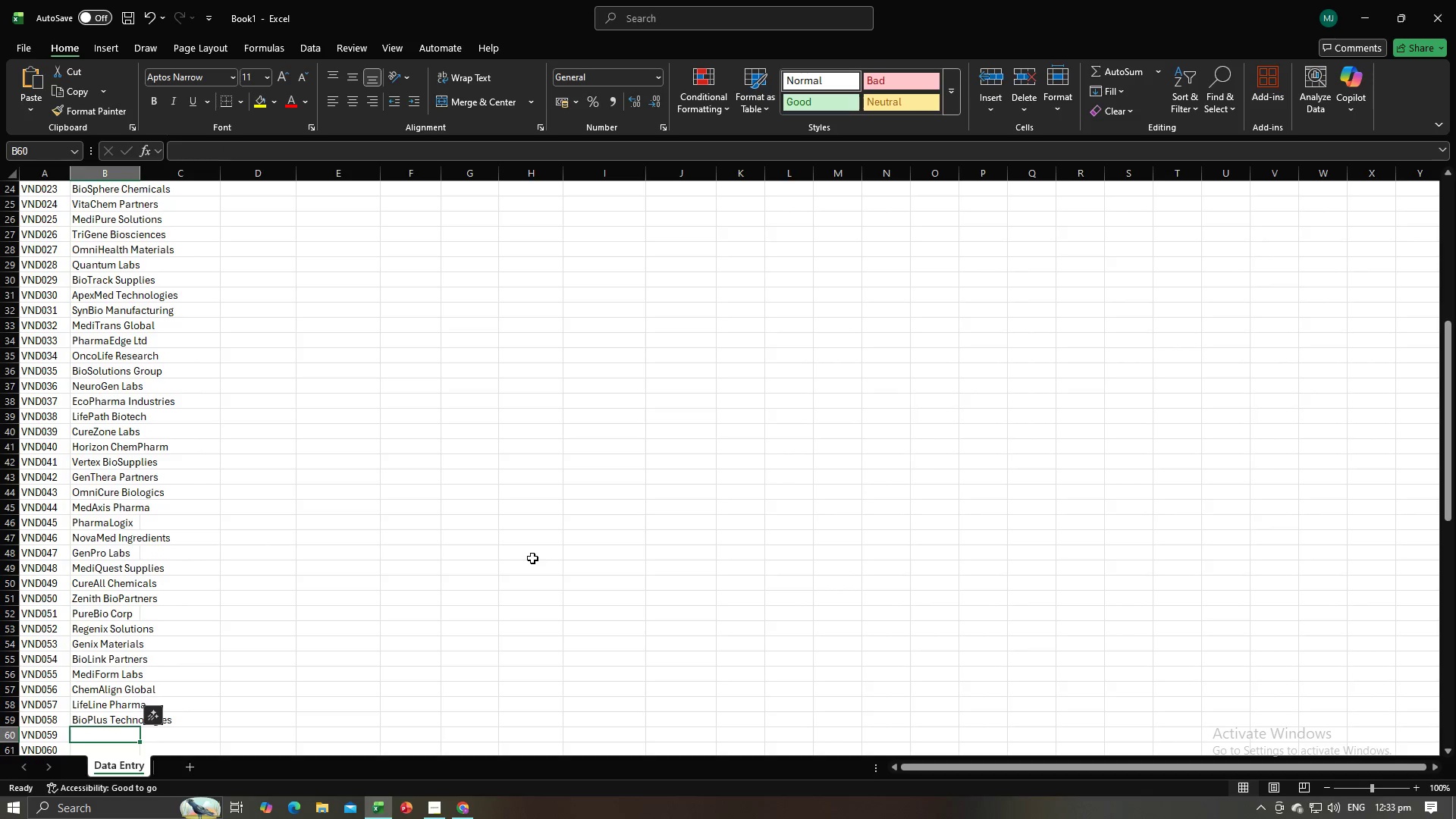 
key(Alt+AltLeft)
 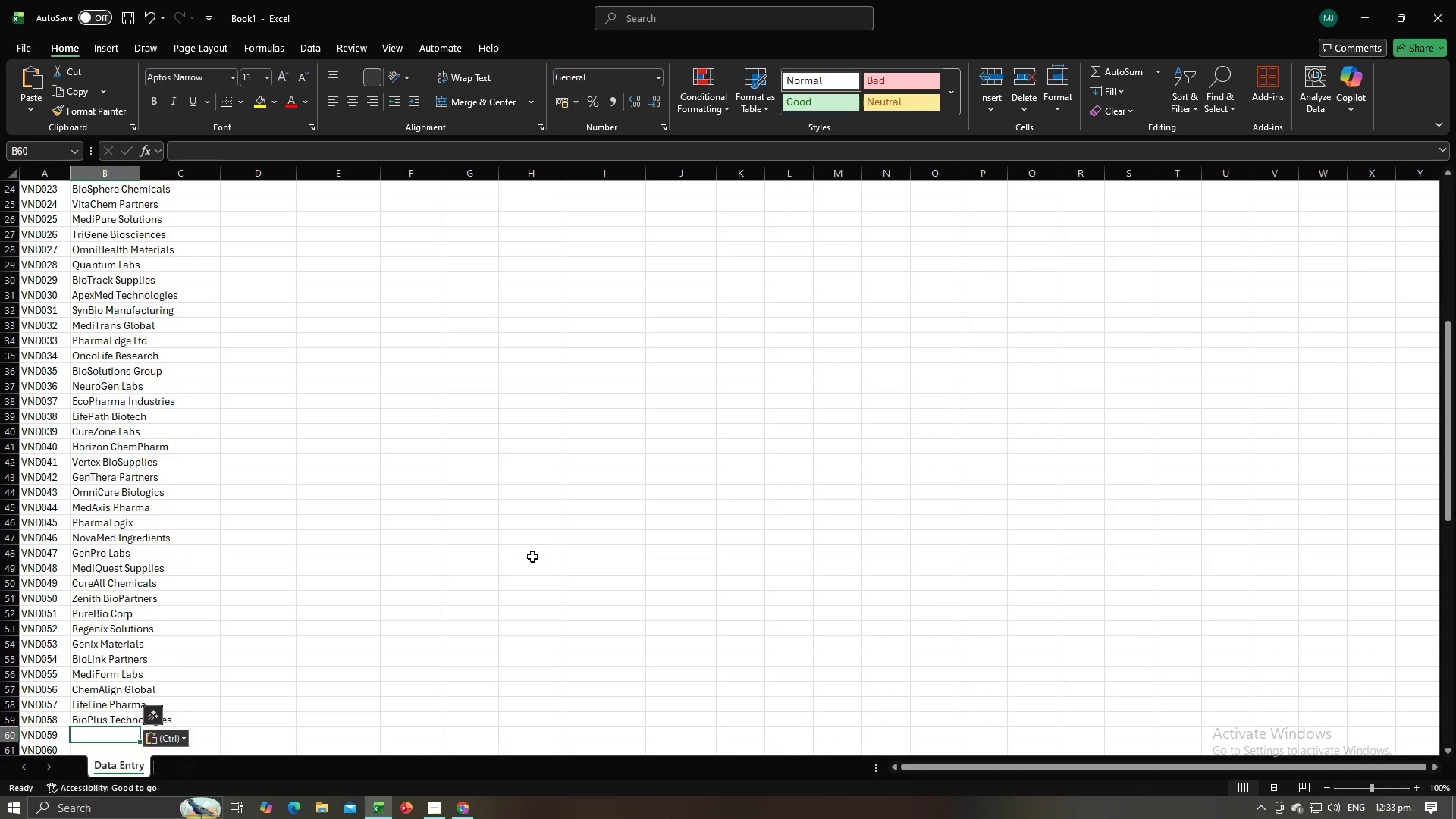 
key(Alt+Tab)
 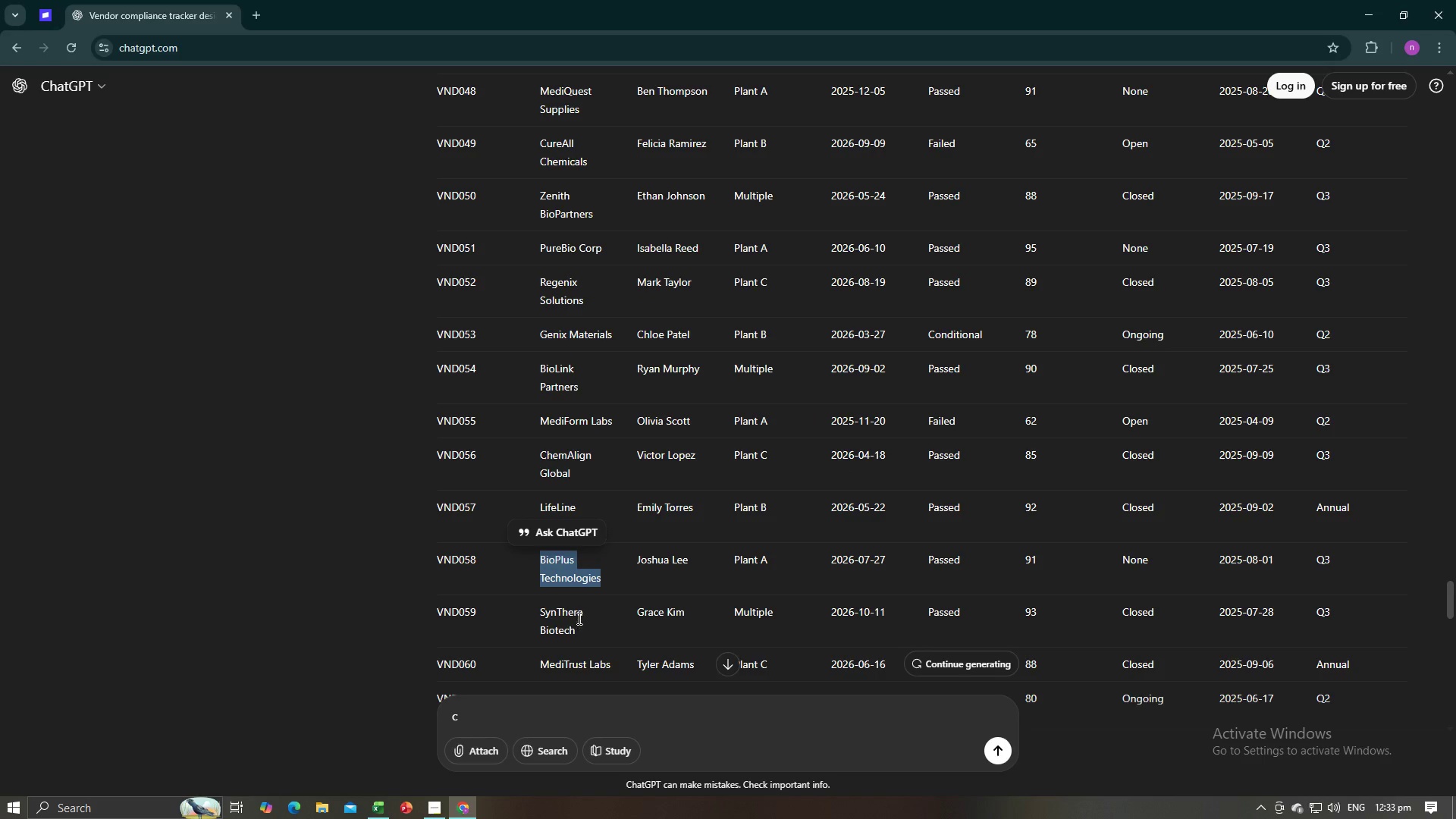 
scroll: coordinate [582, 585], scroll_direction: down, amount: 4.0
 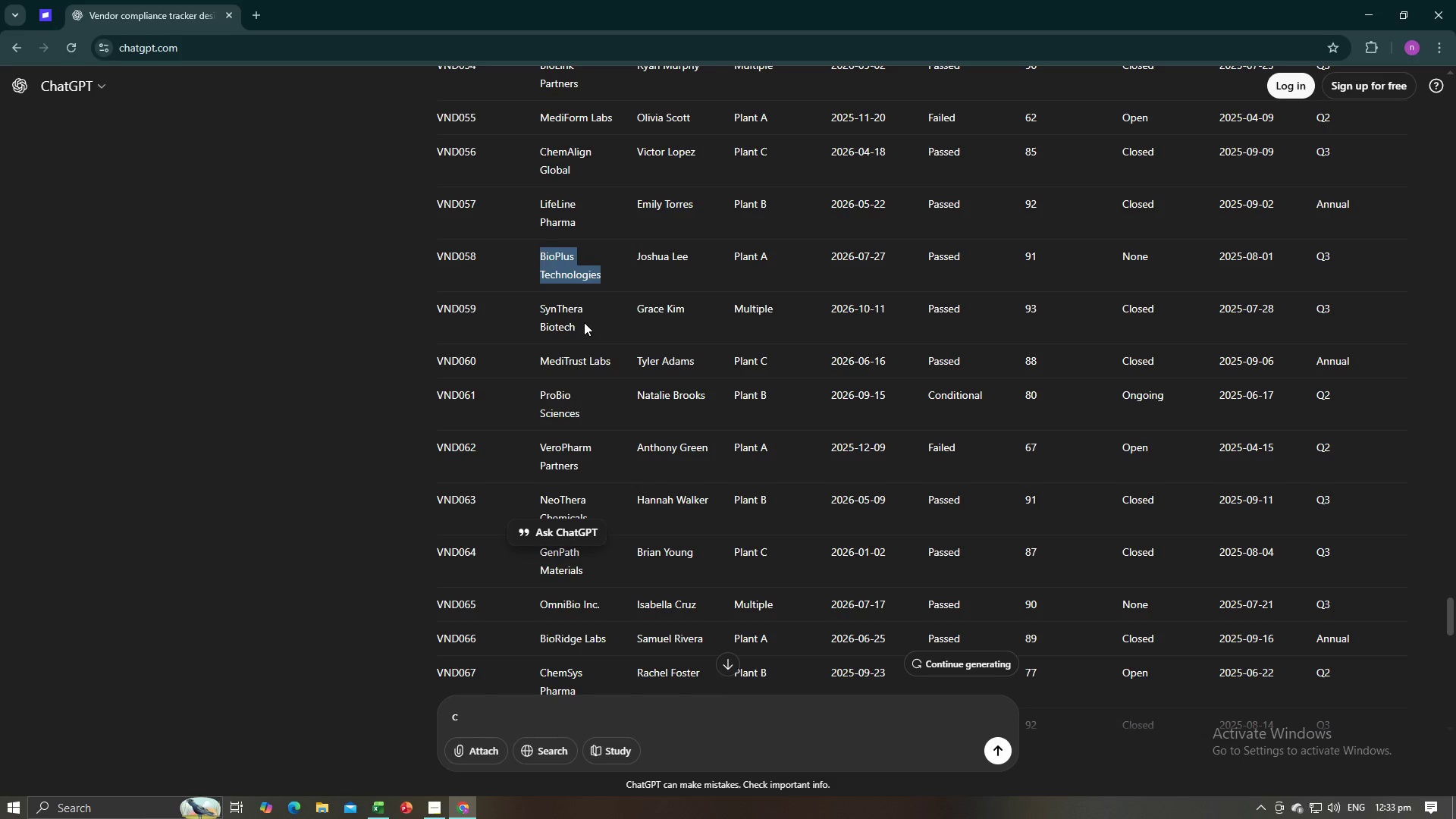 
left_click_drag(start_coordinate=[584, 322], to_coordinate=[541, 309])
 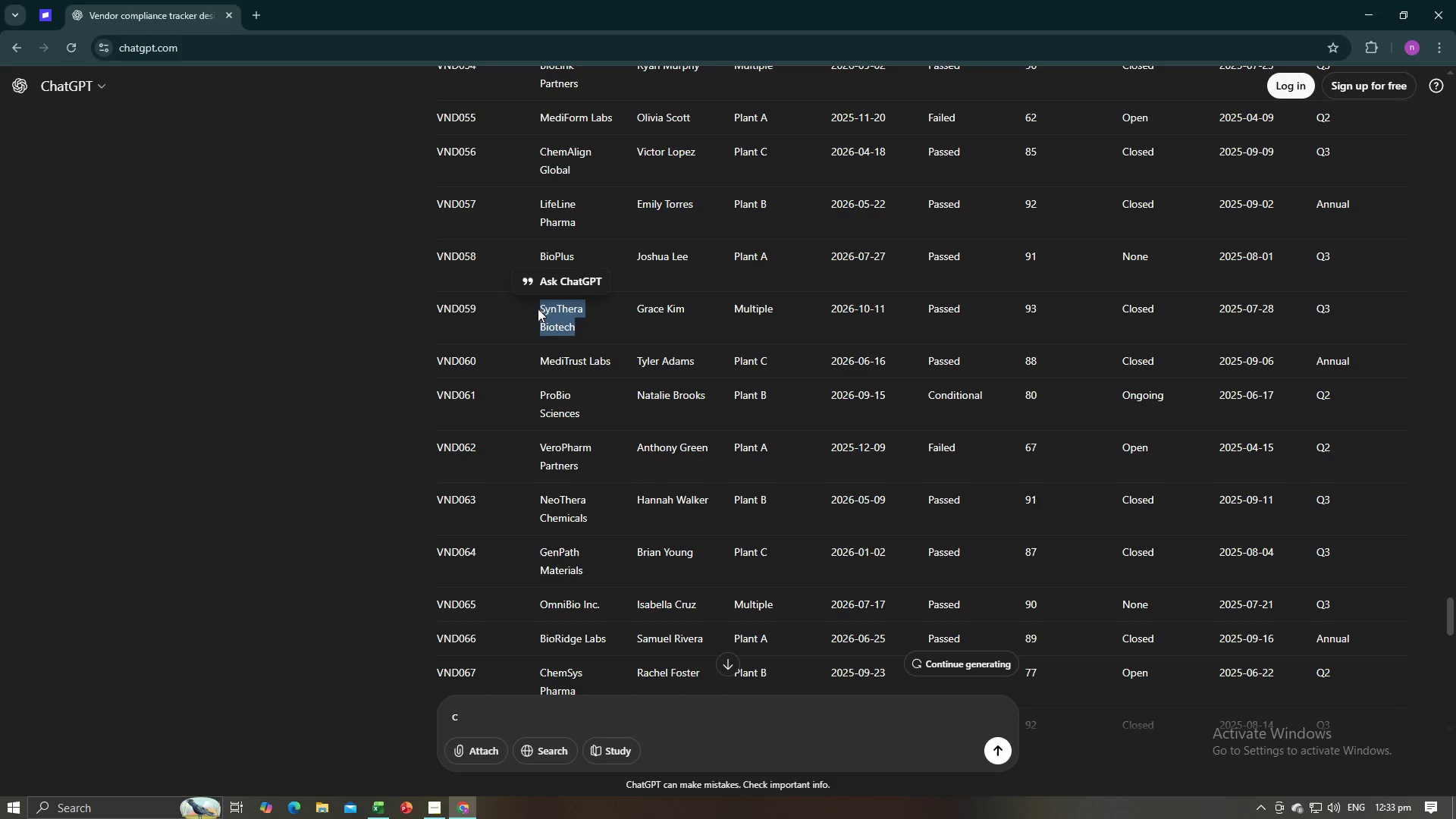 
key(Control+C)
 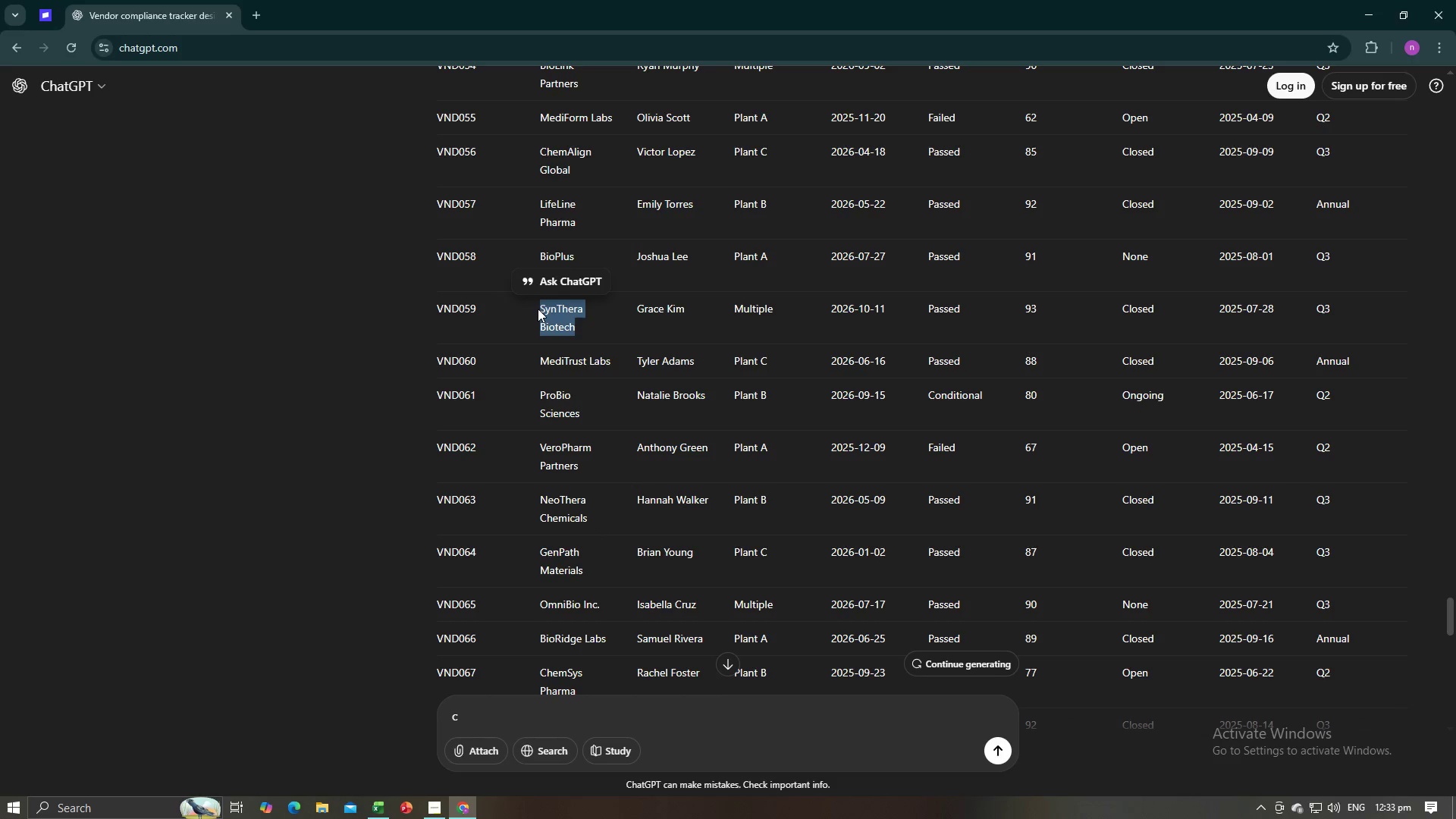 
key(Control+C)
 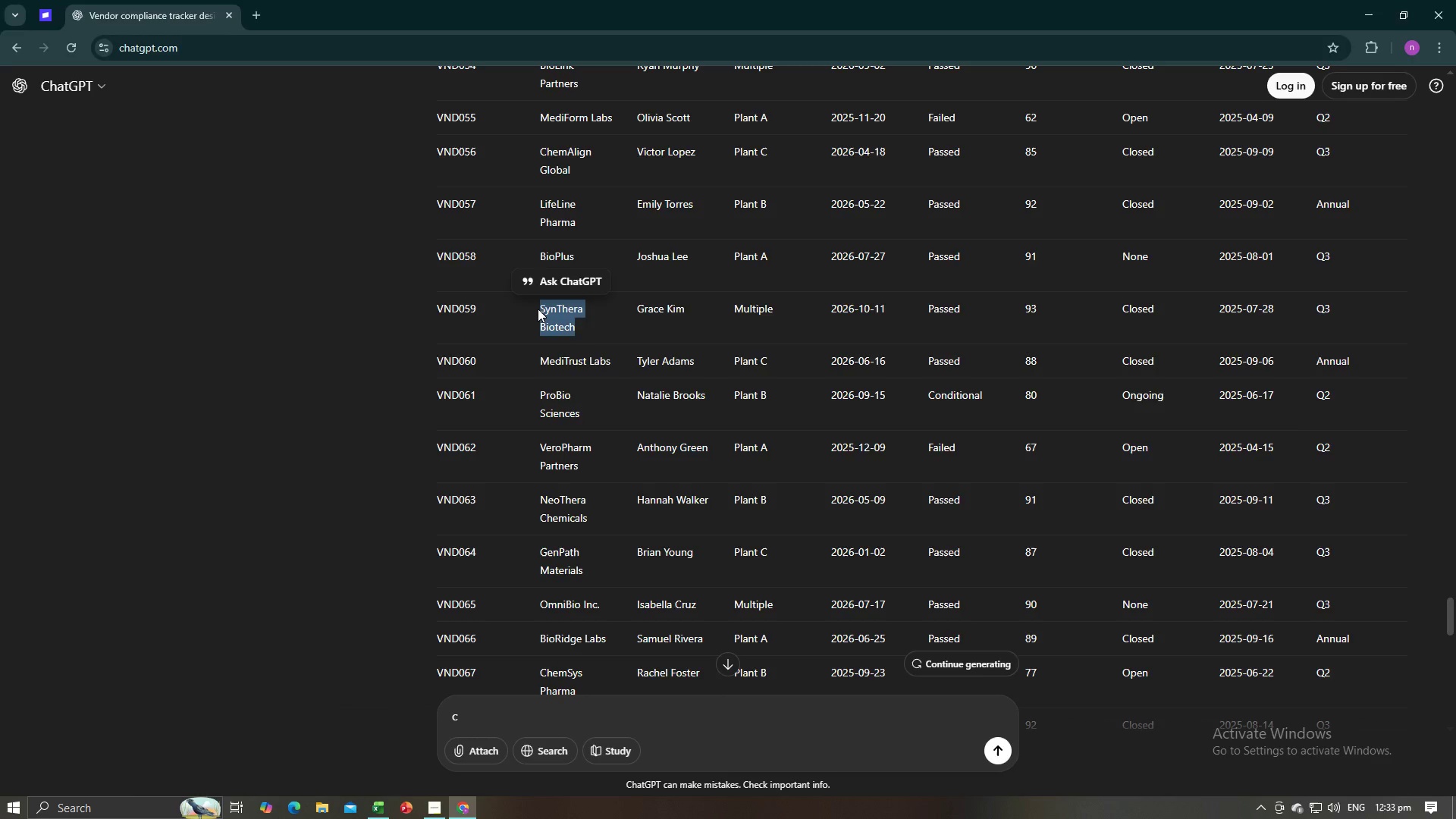 
key(Alt+AltLeft)
 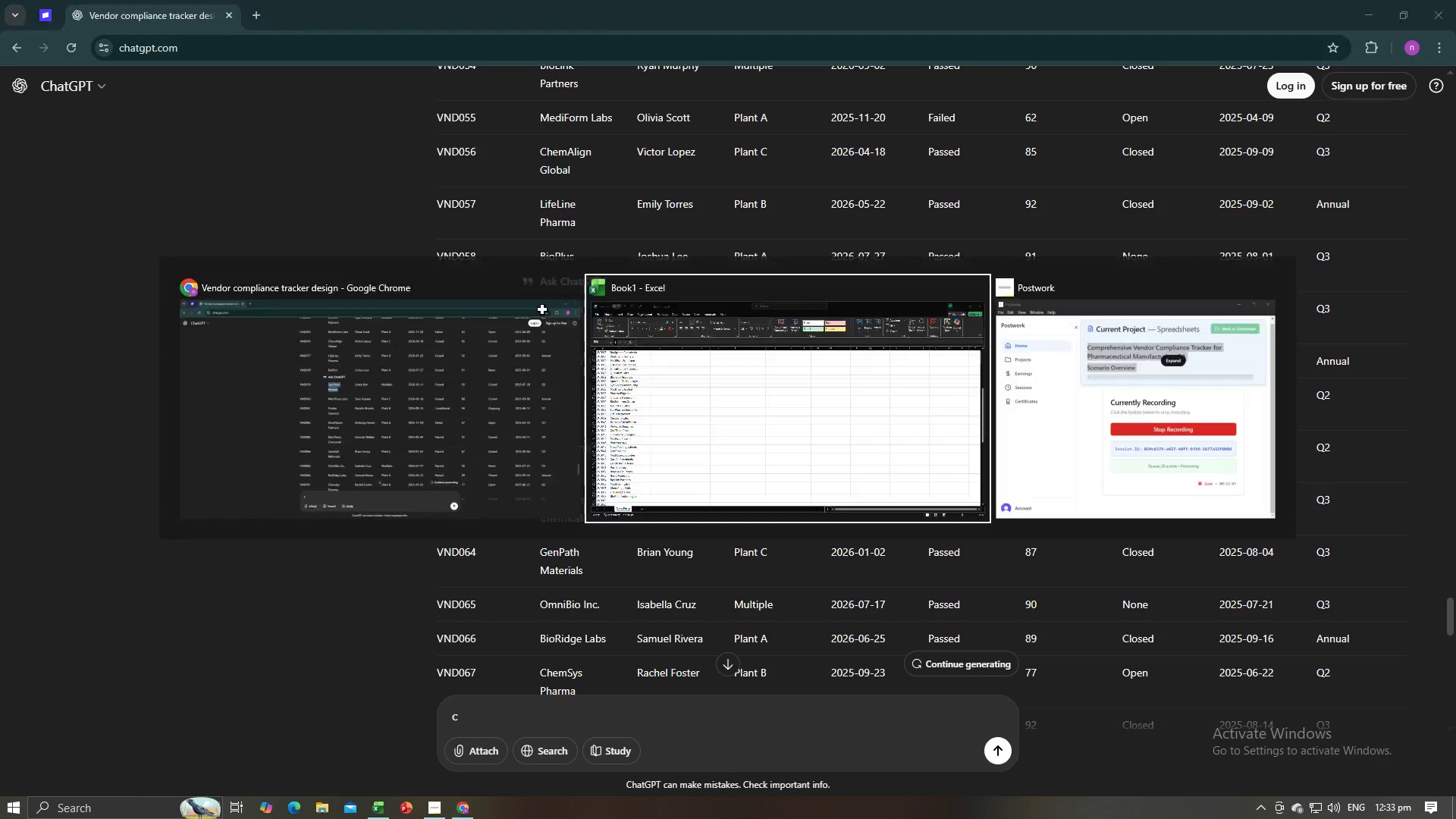 
key(Alt+Tab)
 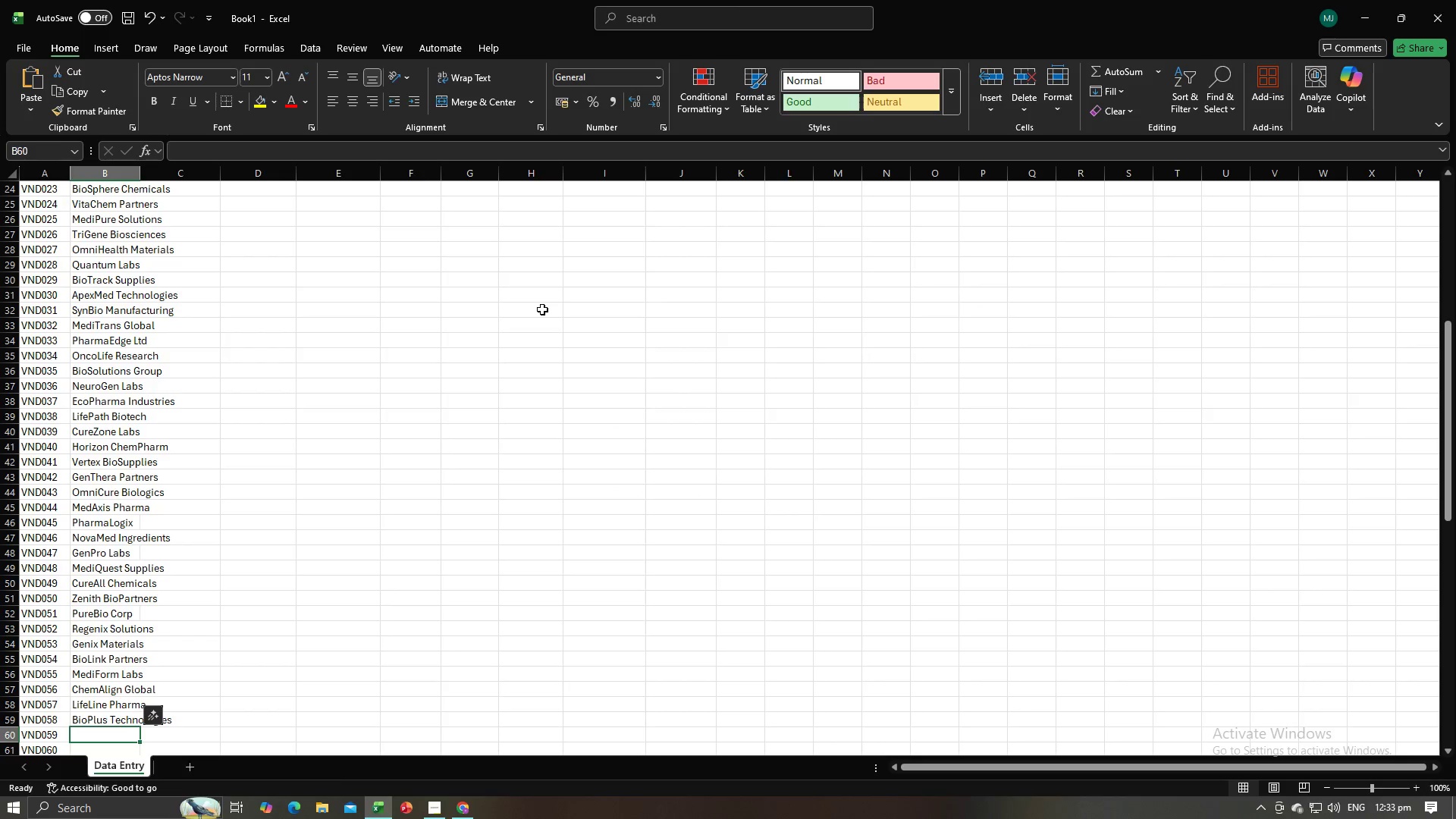 
key(Control+V)
 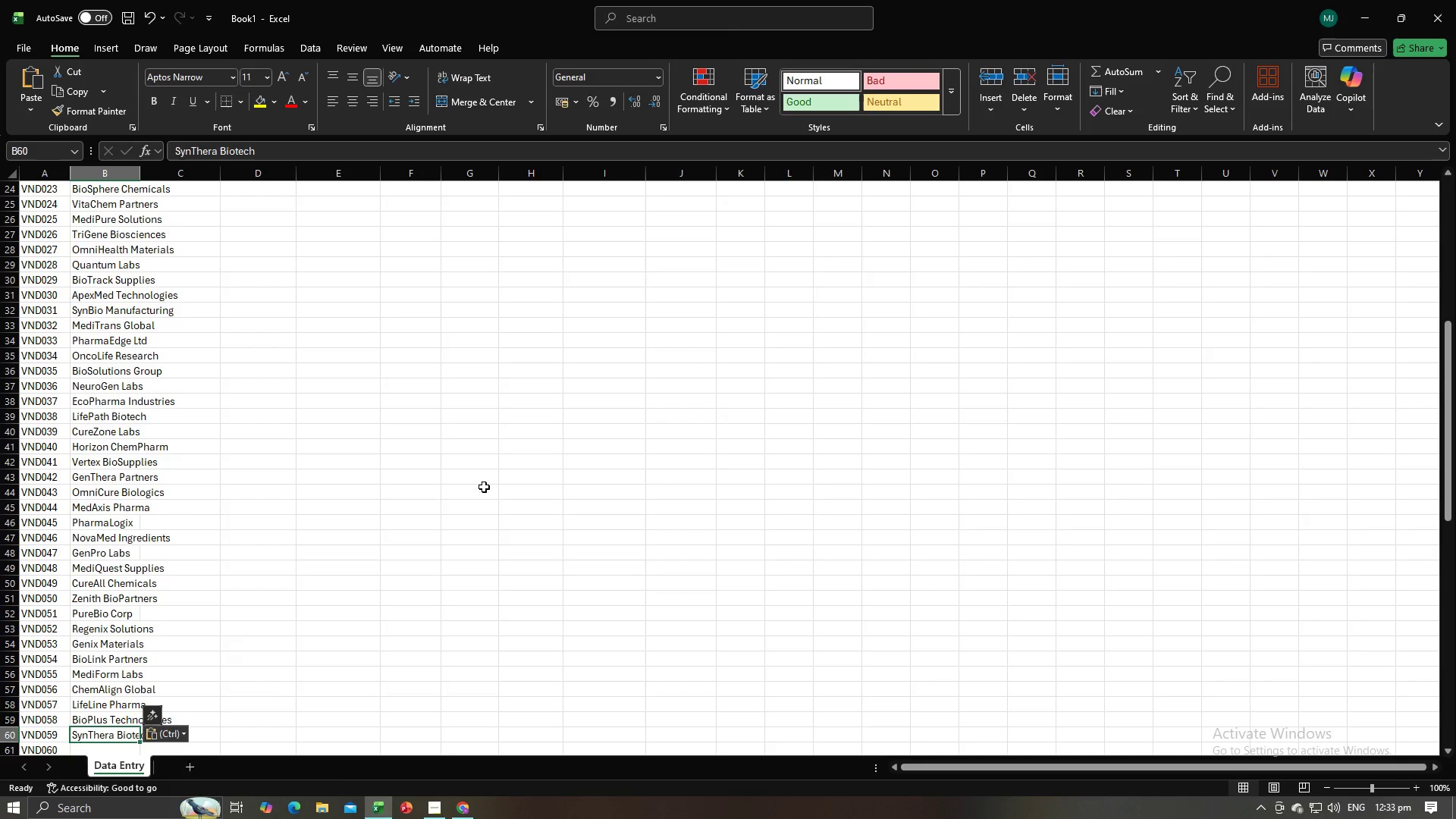 
key(NumpadEnter)
 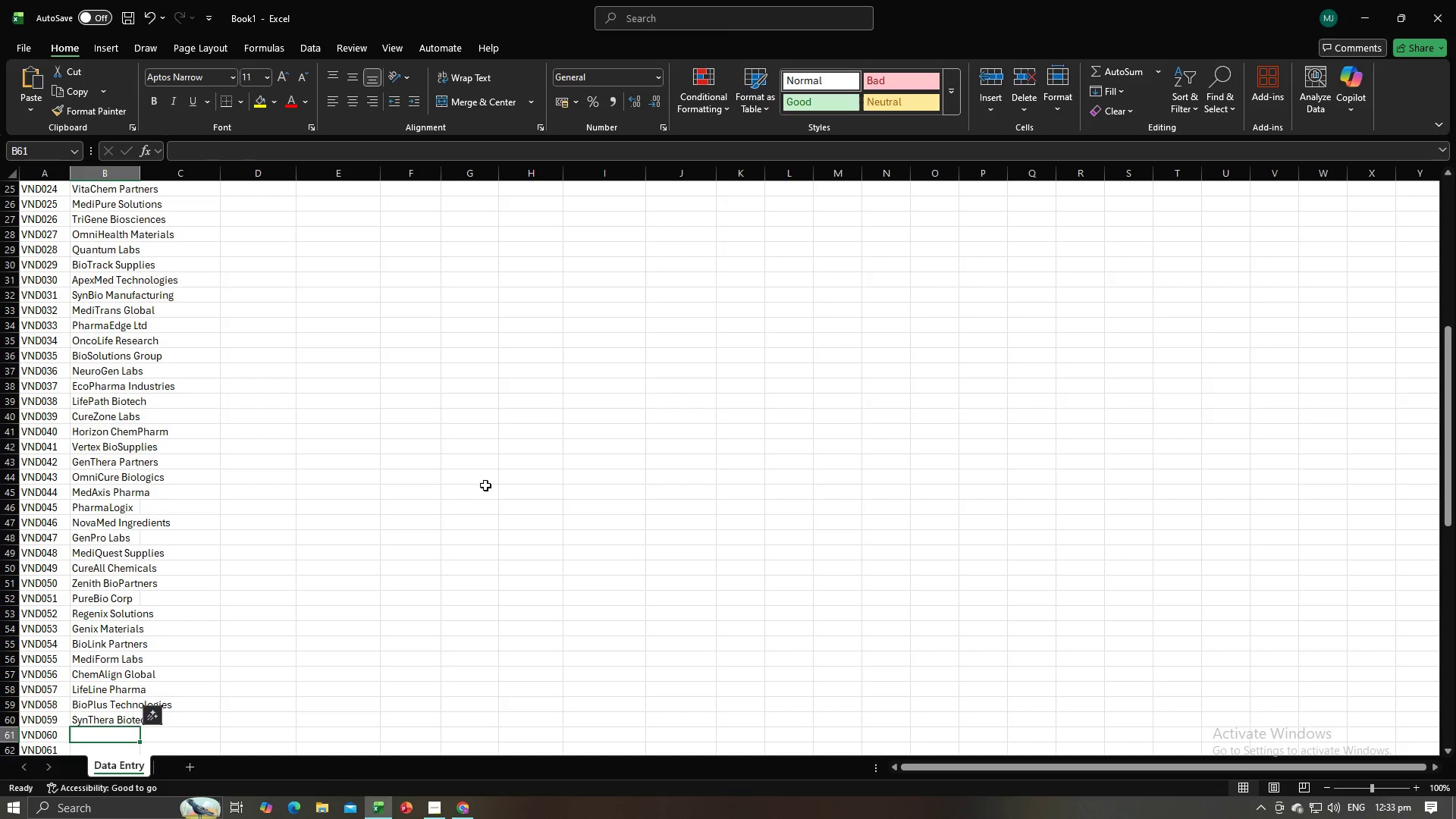 
key(Alt+AltLeft)
 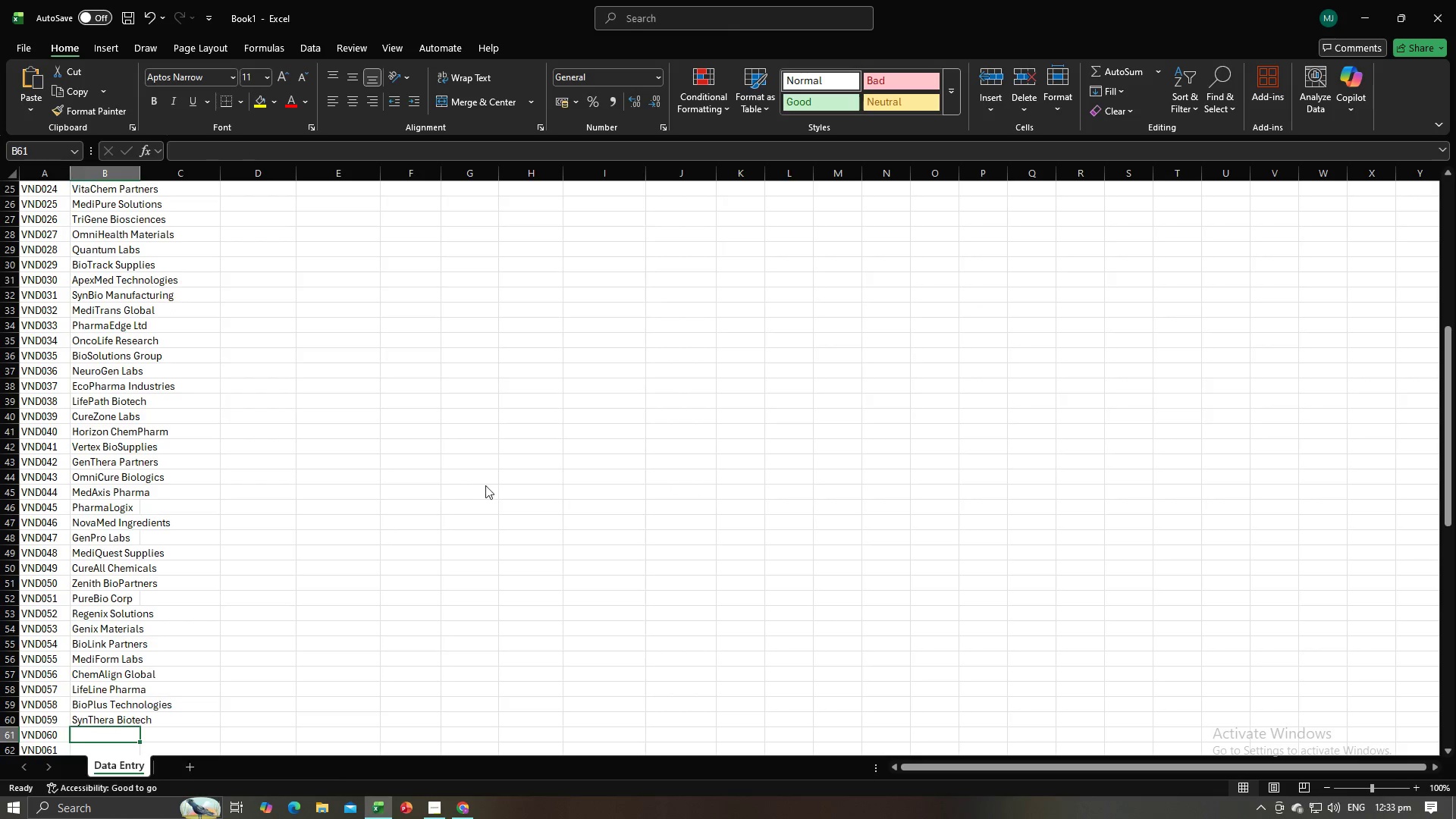 
key(Alt+Tab)
 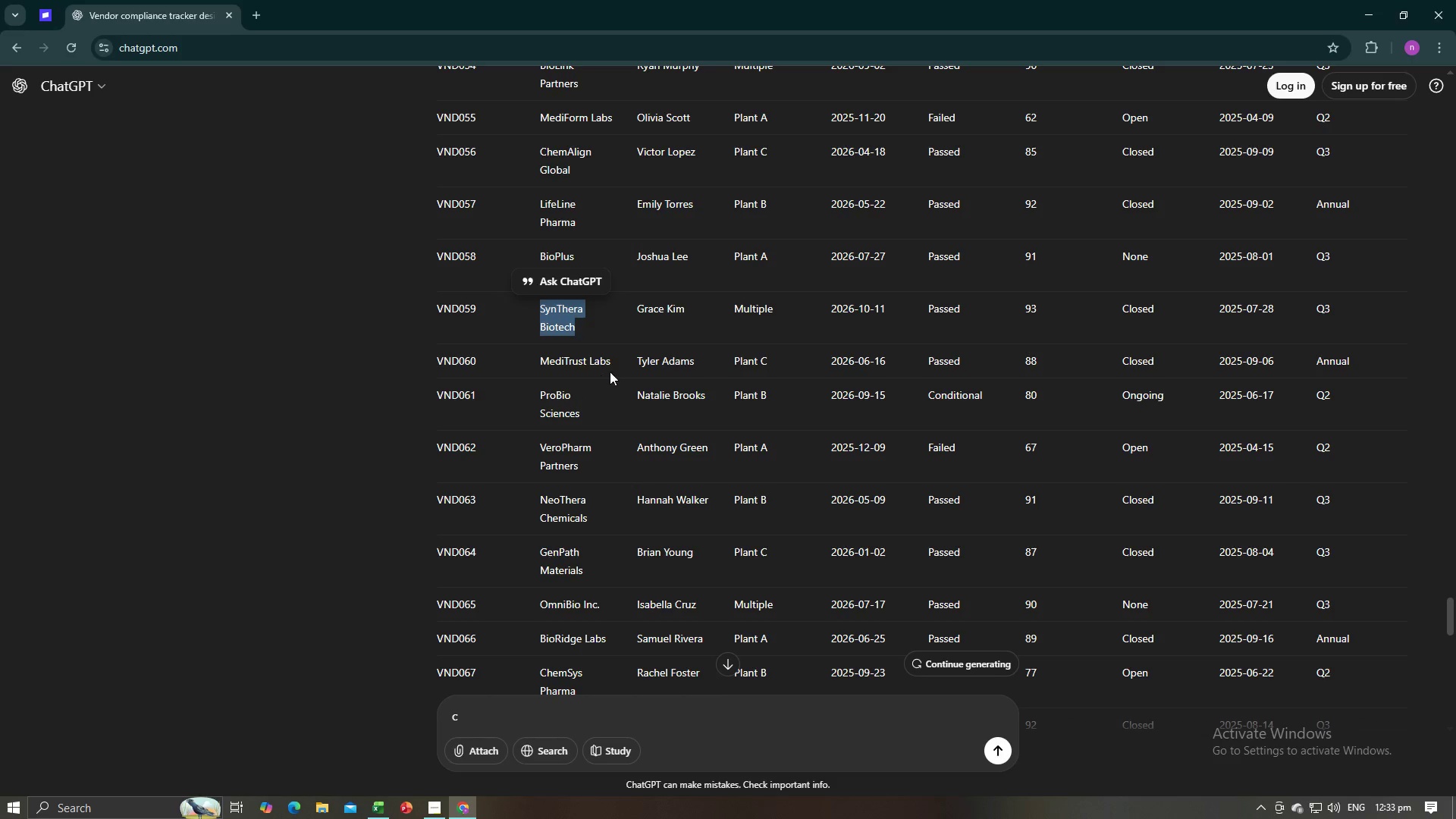 
left_click_drag(start_coordinate=[614, 358], to_coordinate=[538, 357])
 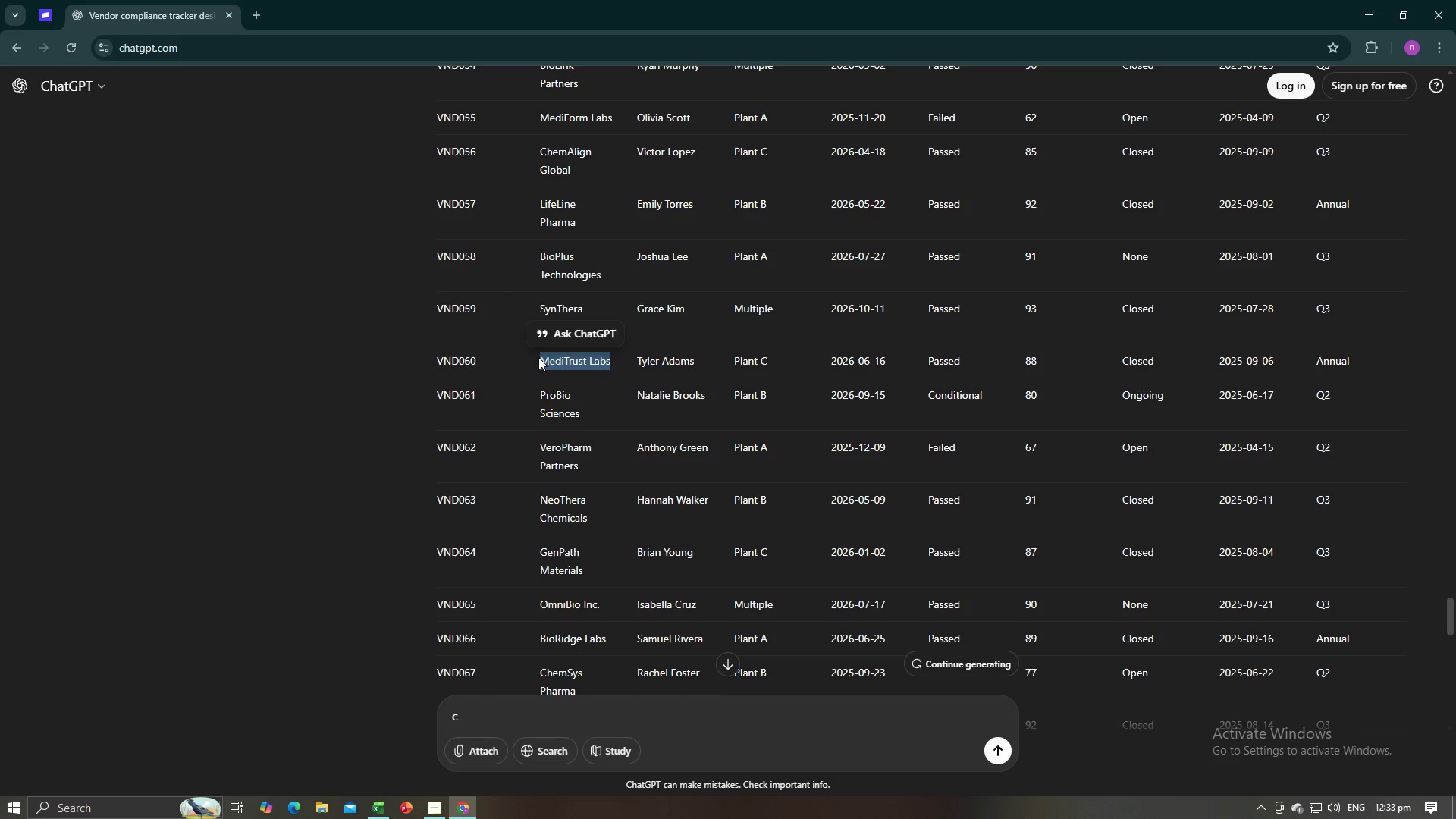 
key(Control+C)
 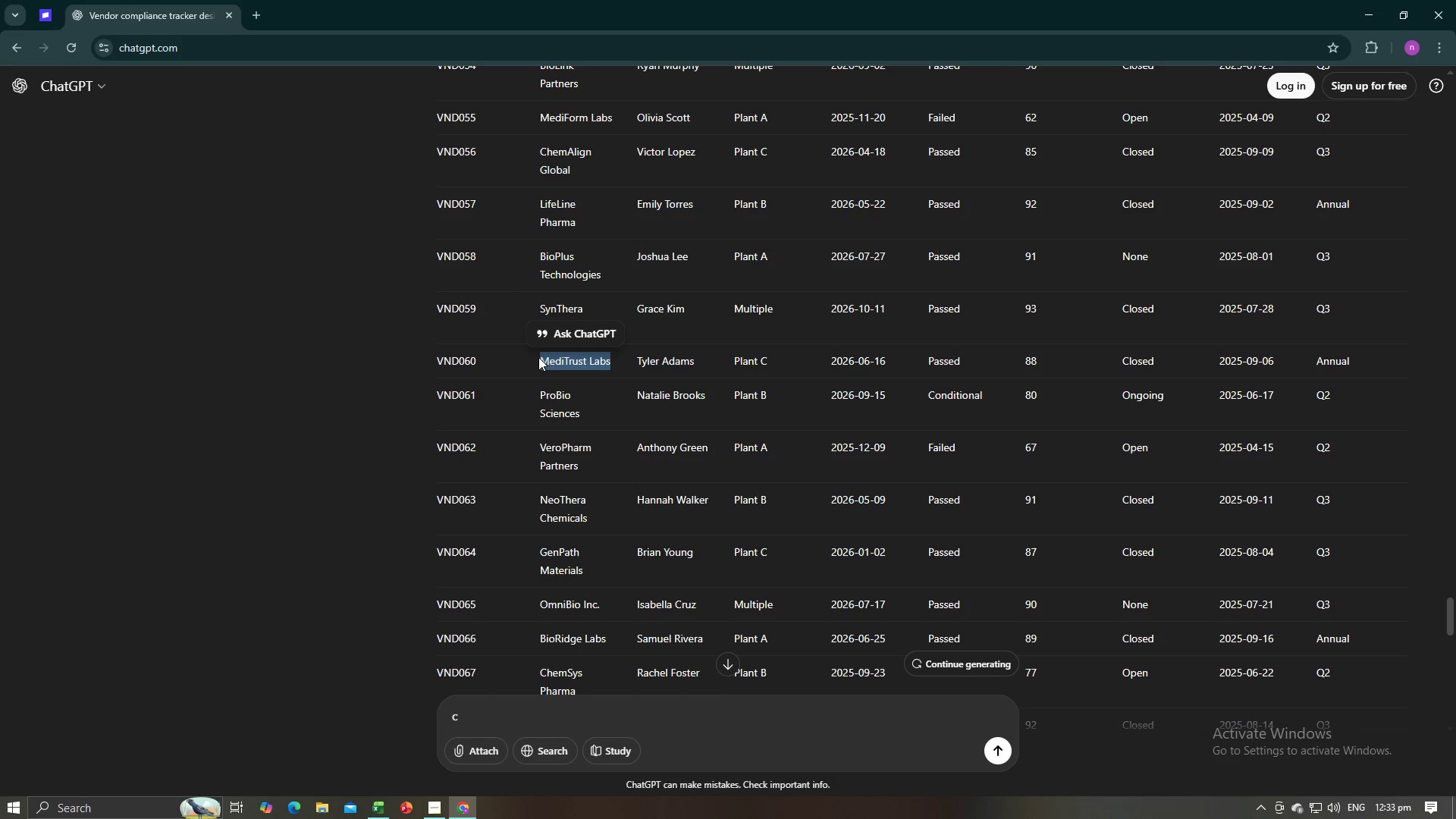 
key(Control+C)
 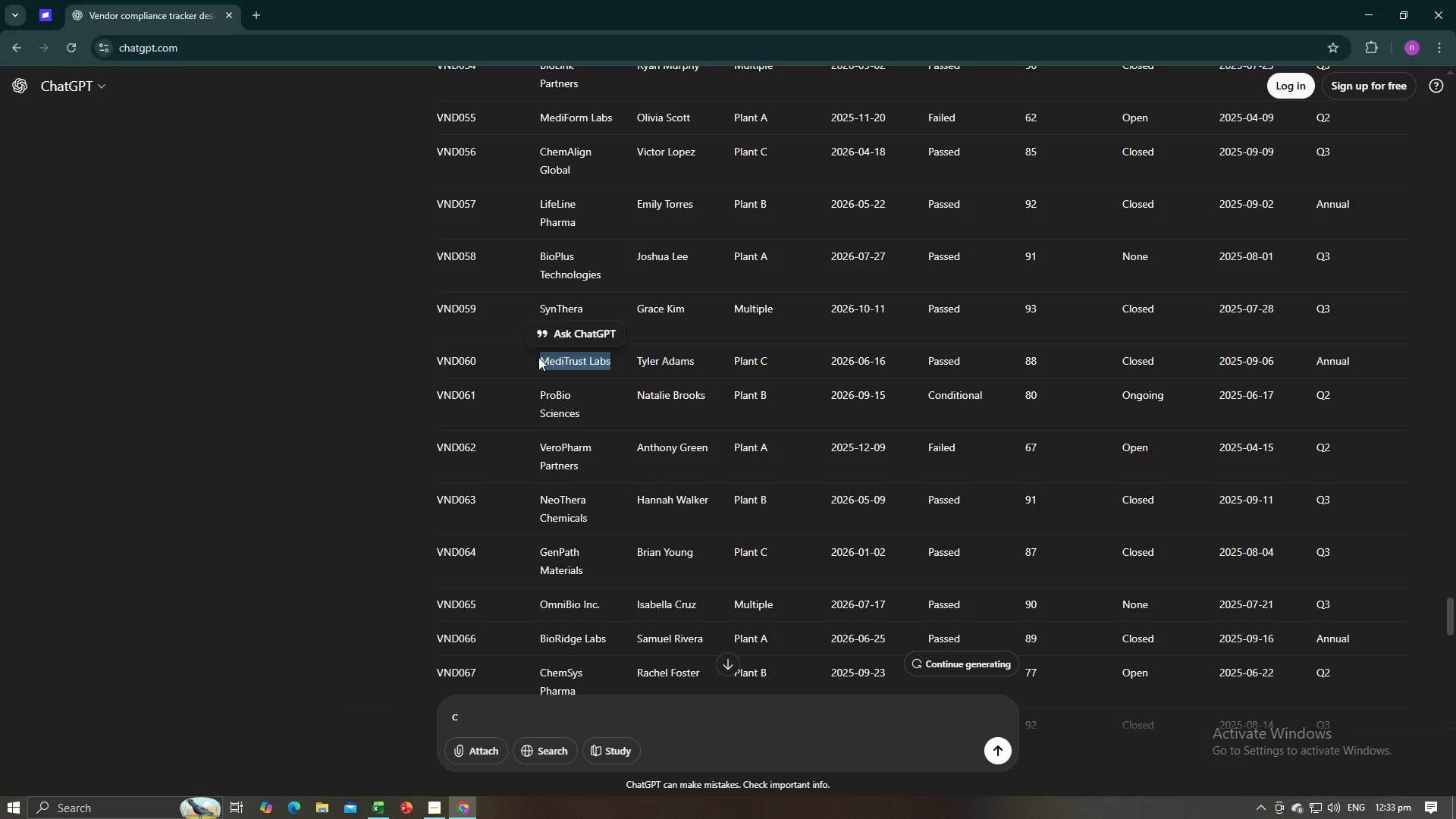 
key(Alt+AltLeft)
 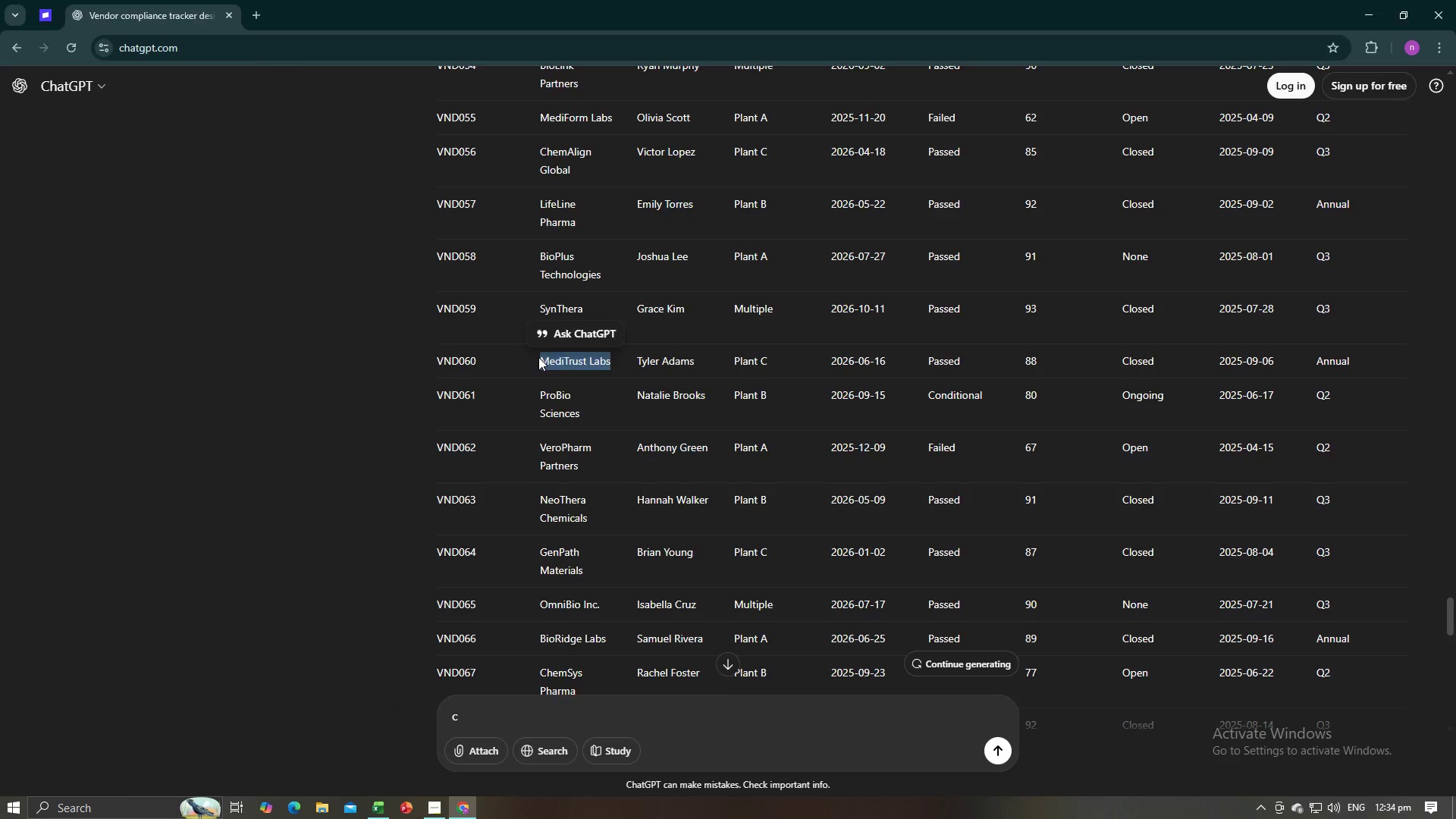 
key(Alt+Tab)
 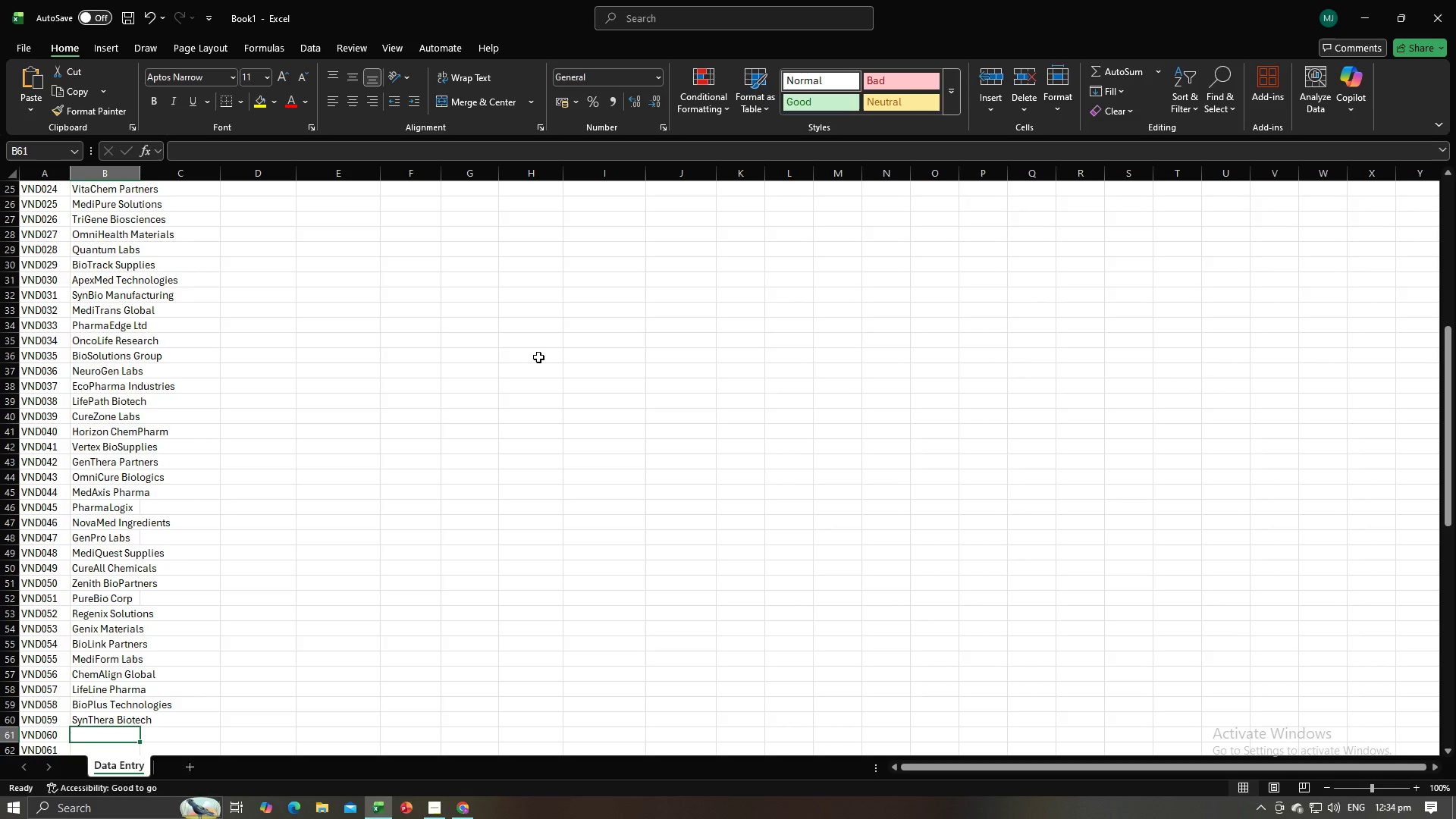 
key(Control+V)
 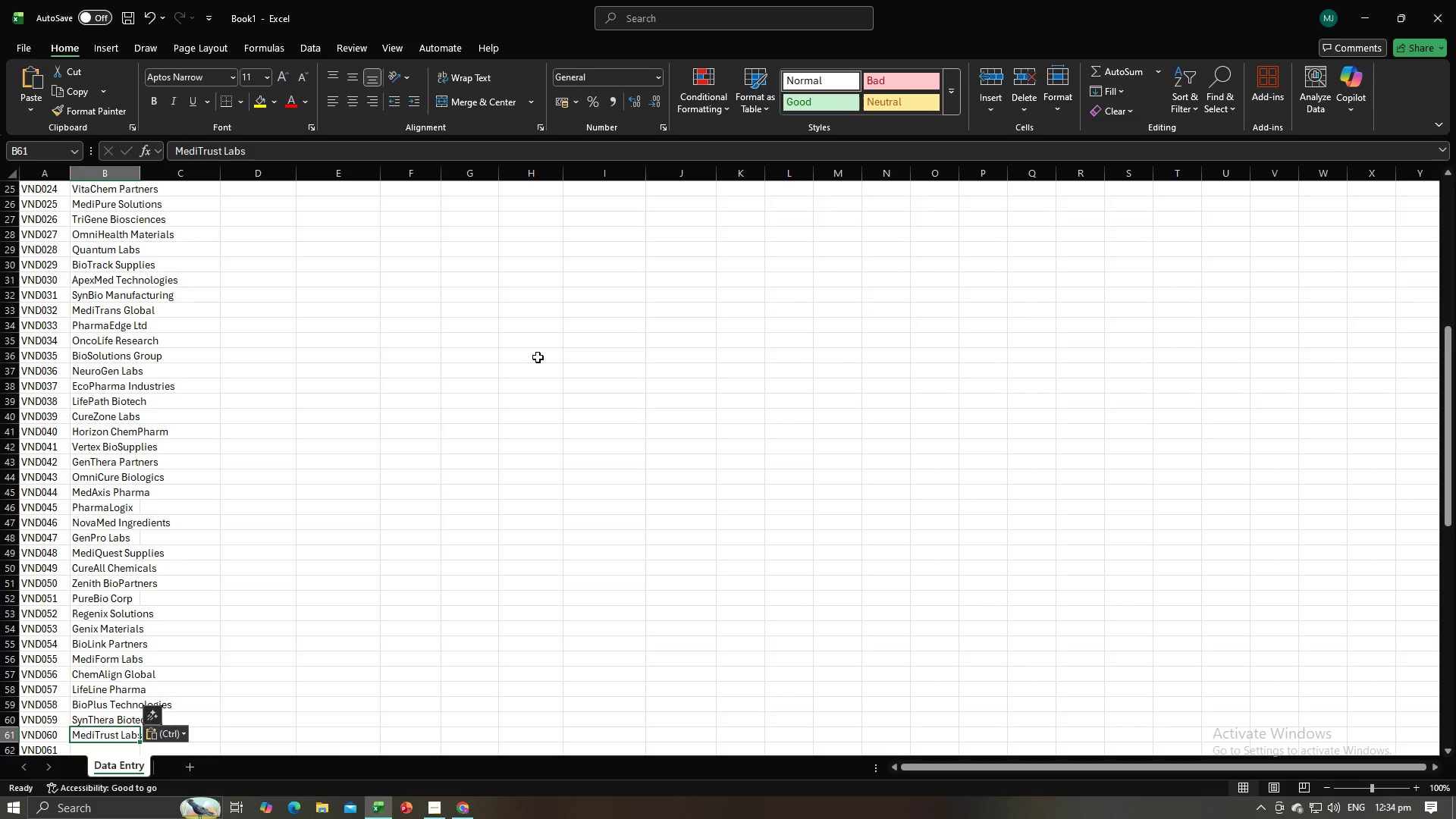 
key(Alt+AltLeft)
 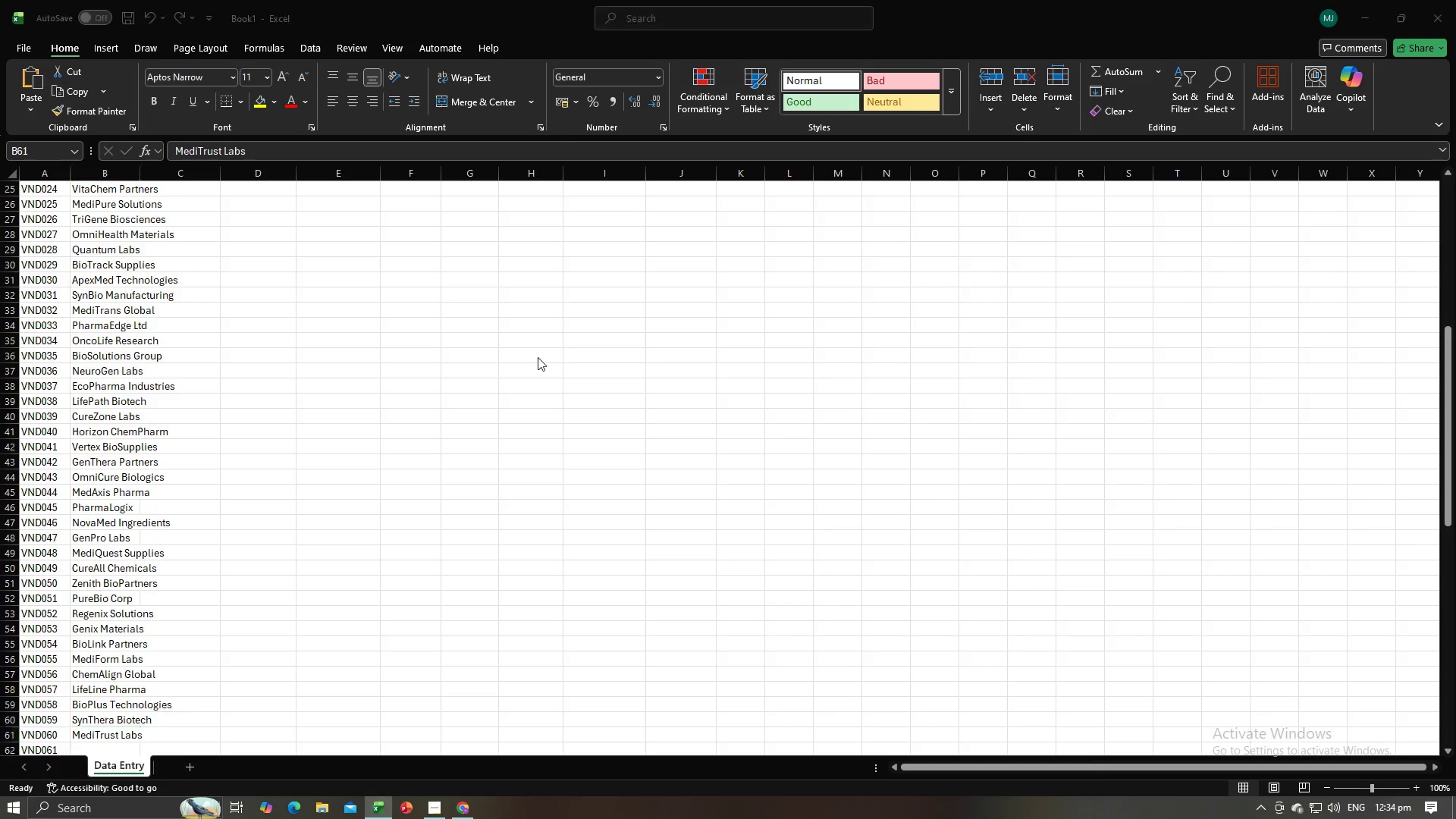 
key(Alt+Tab)
 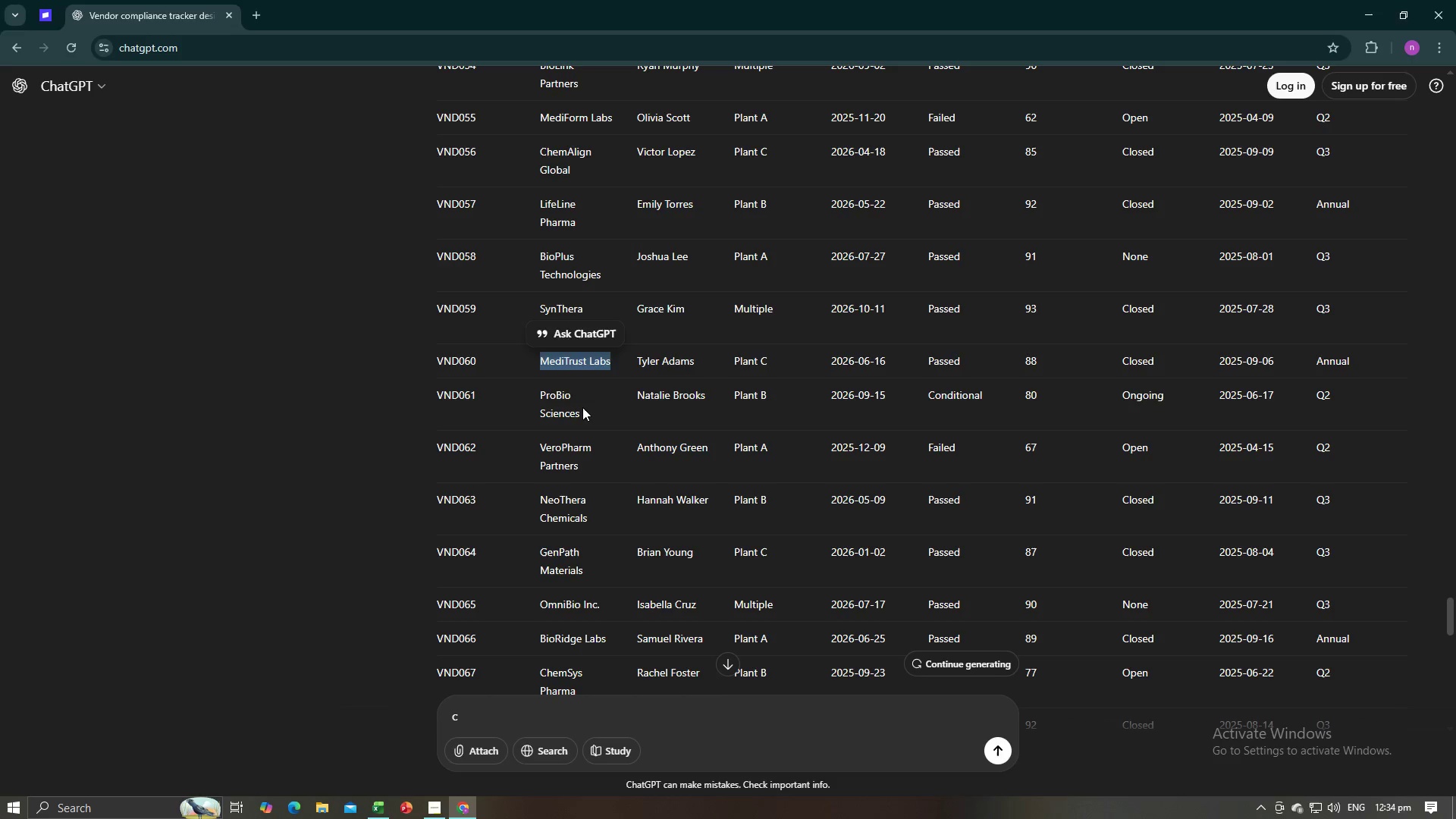 
key(Alt+AltLeft)
 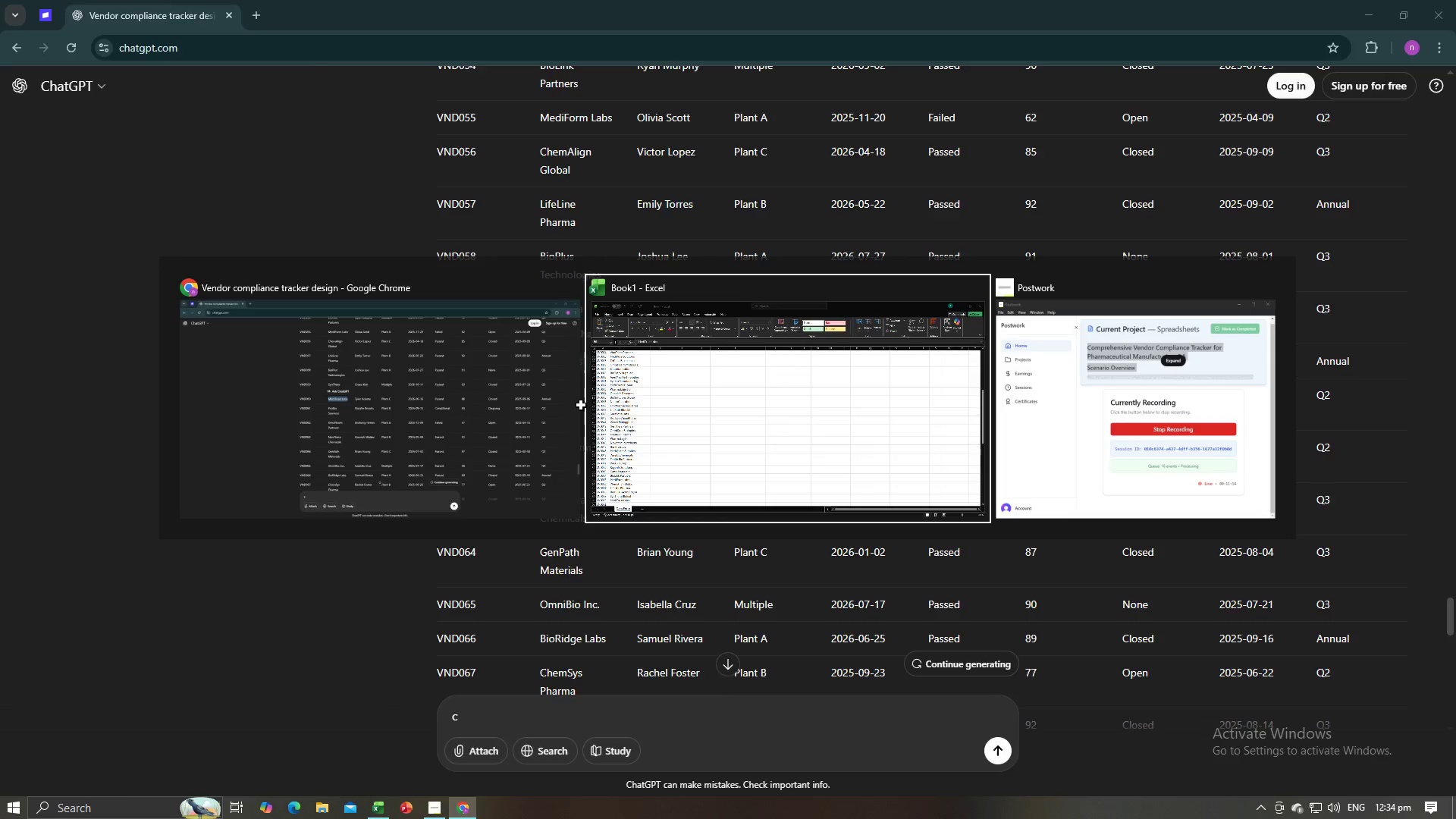 
key(Alt+Tab)
 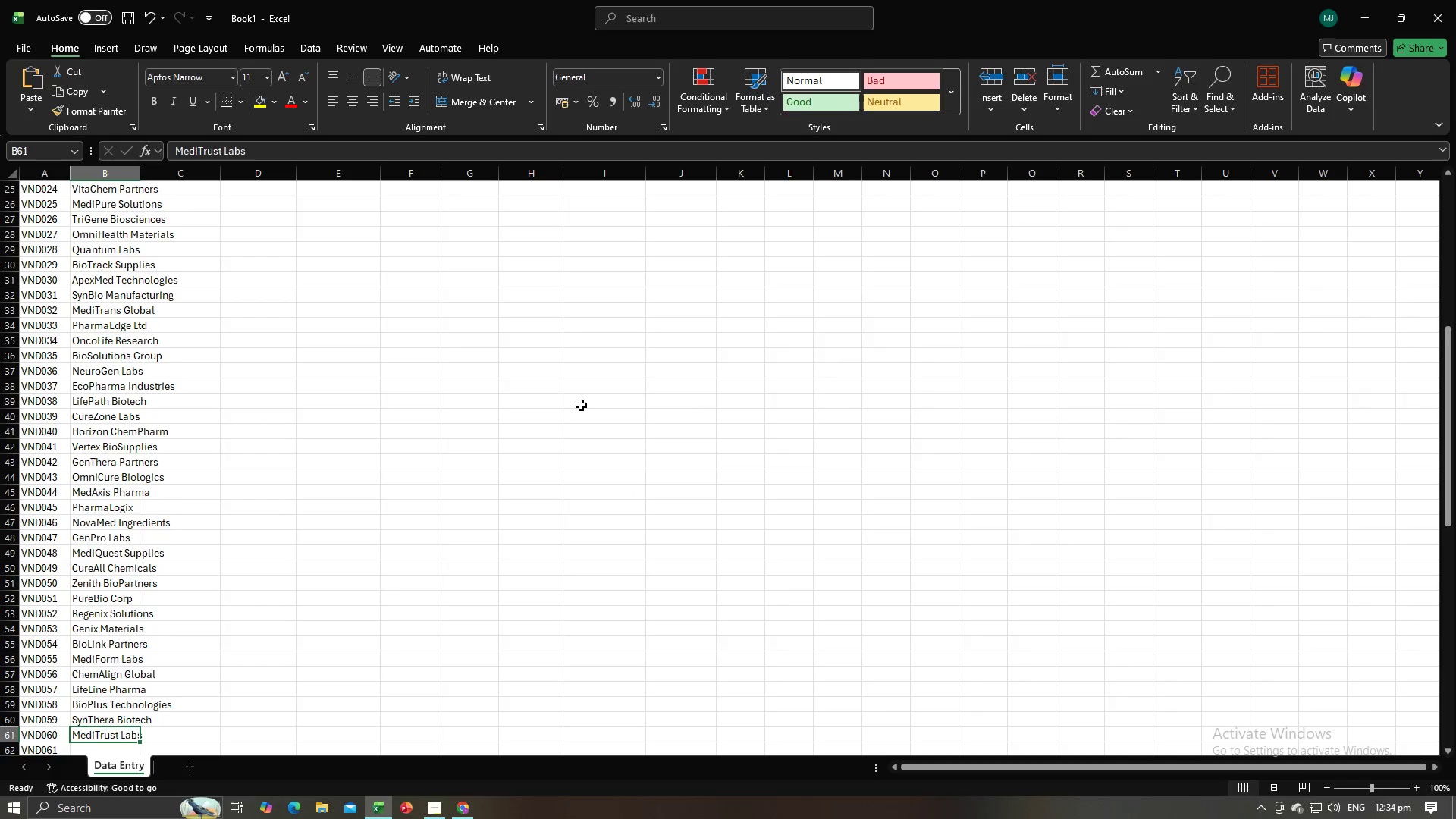 
key(NumpadEnter)
 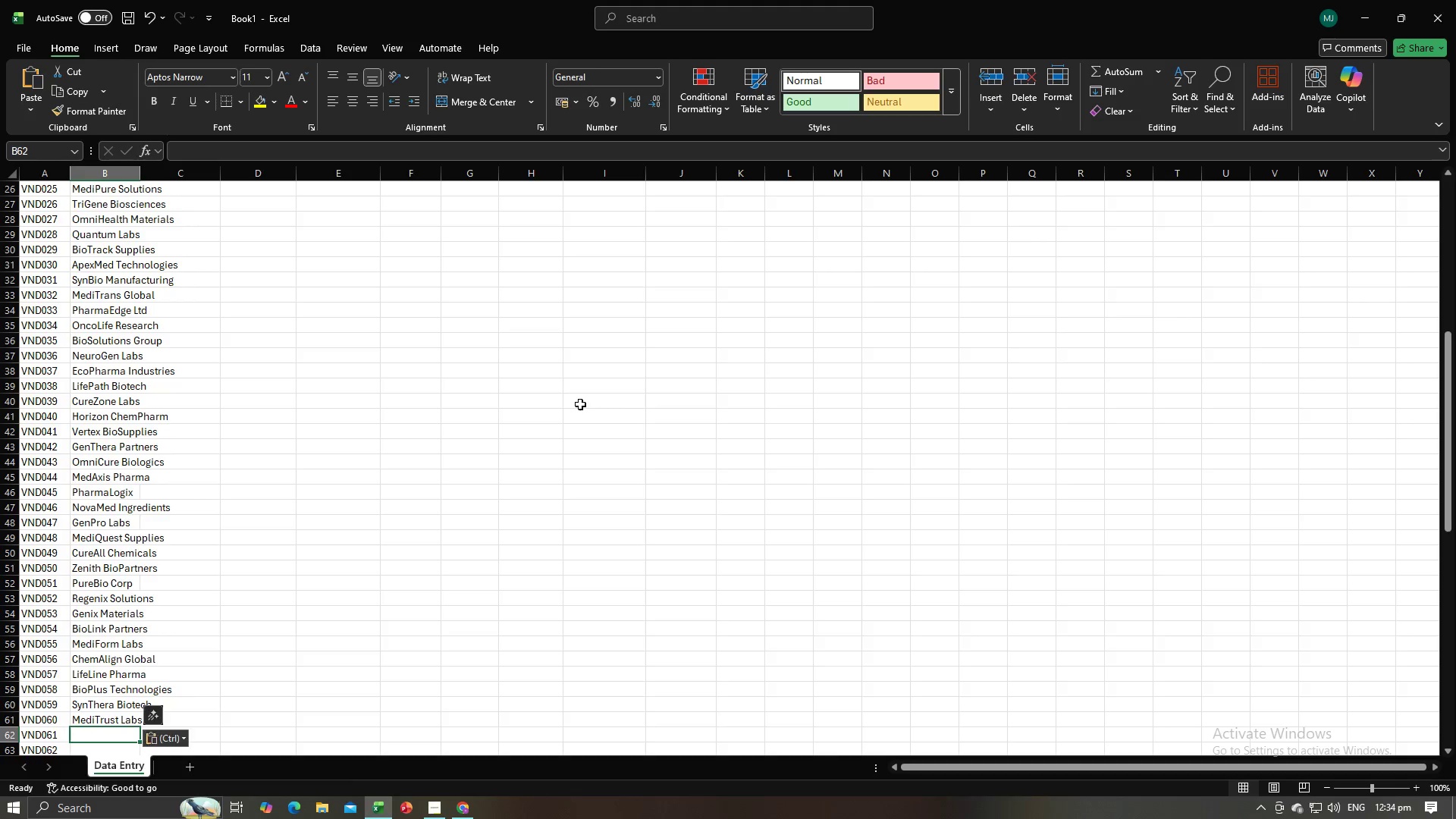 
key(Alt+AltLeft)
 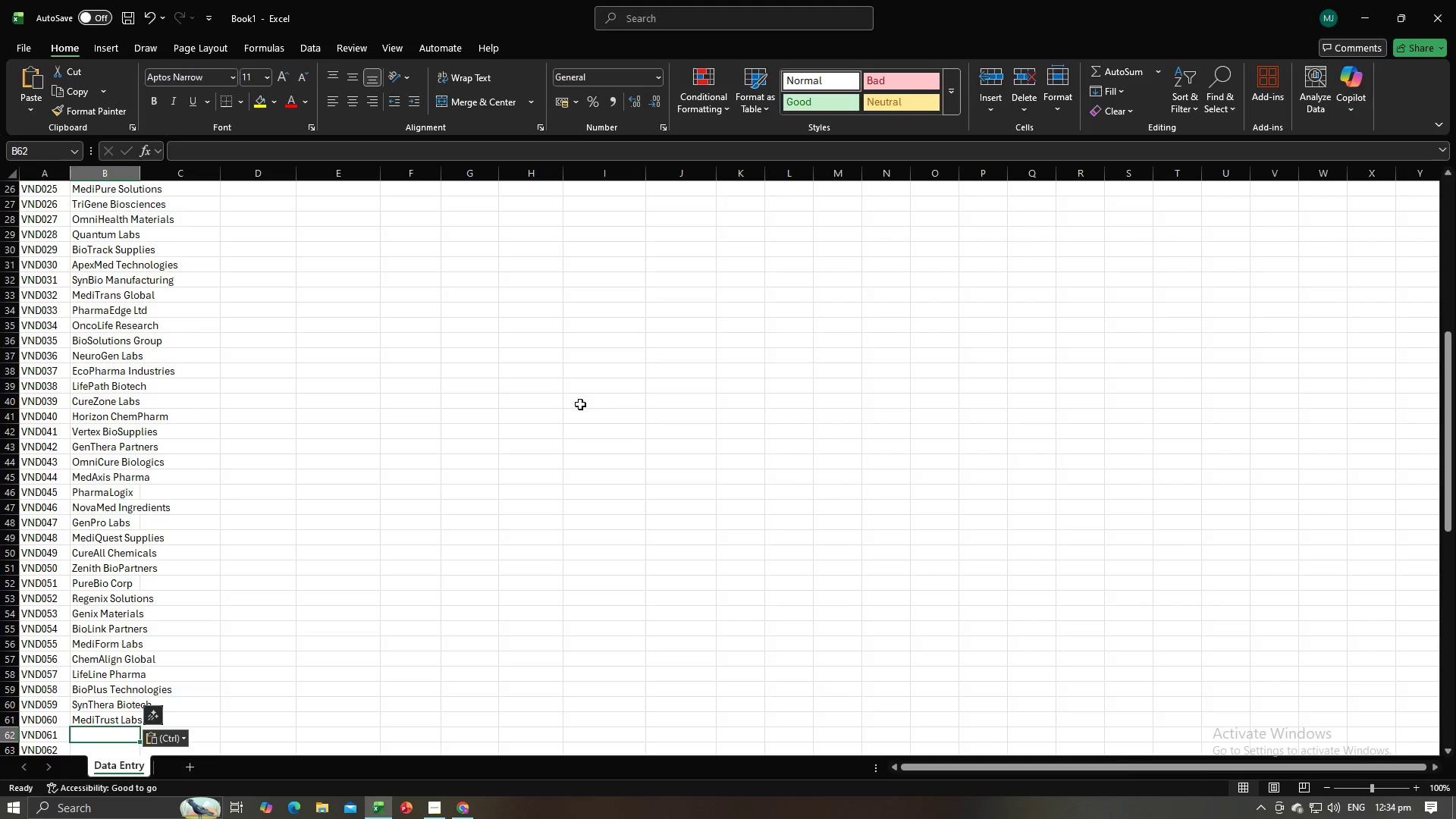 
key(Alt+Tab)
 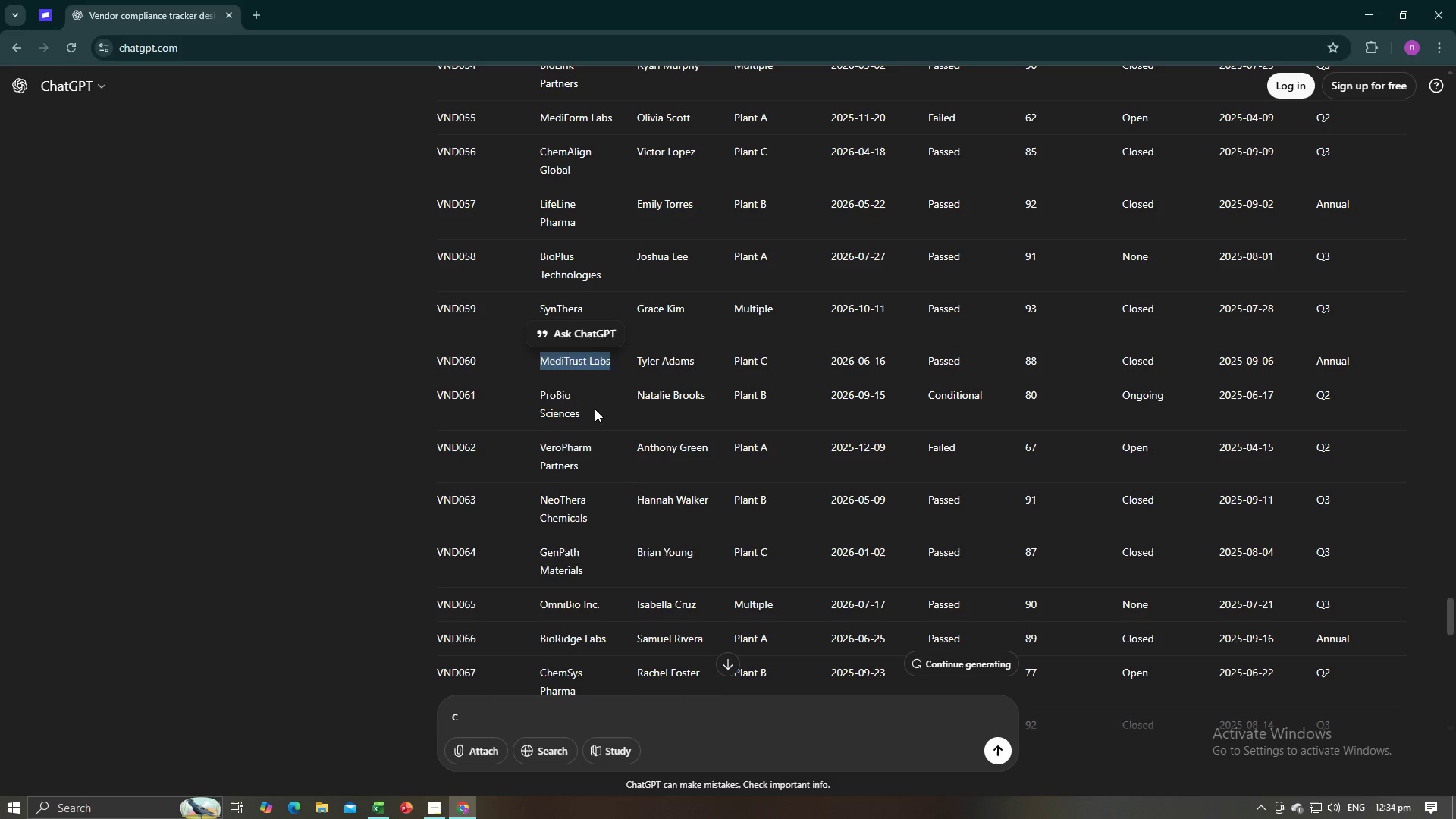 
left_click_drag(start_coordinate=[591, 413], to_coordinate=[541, 398])
 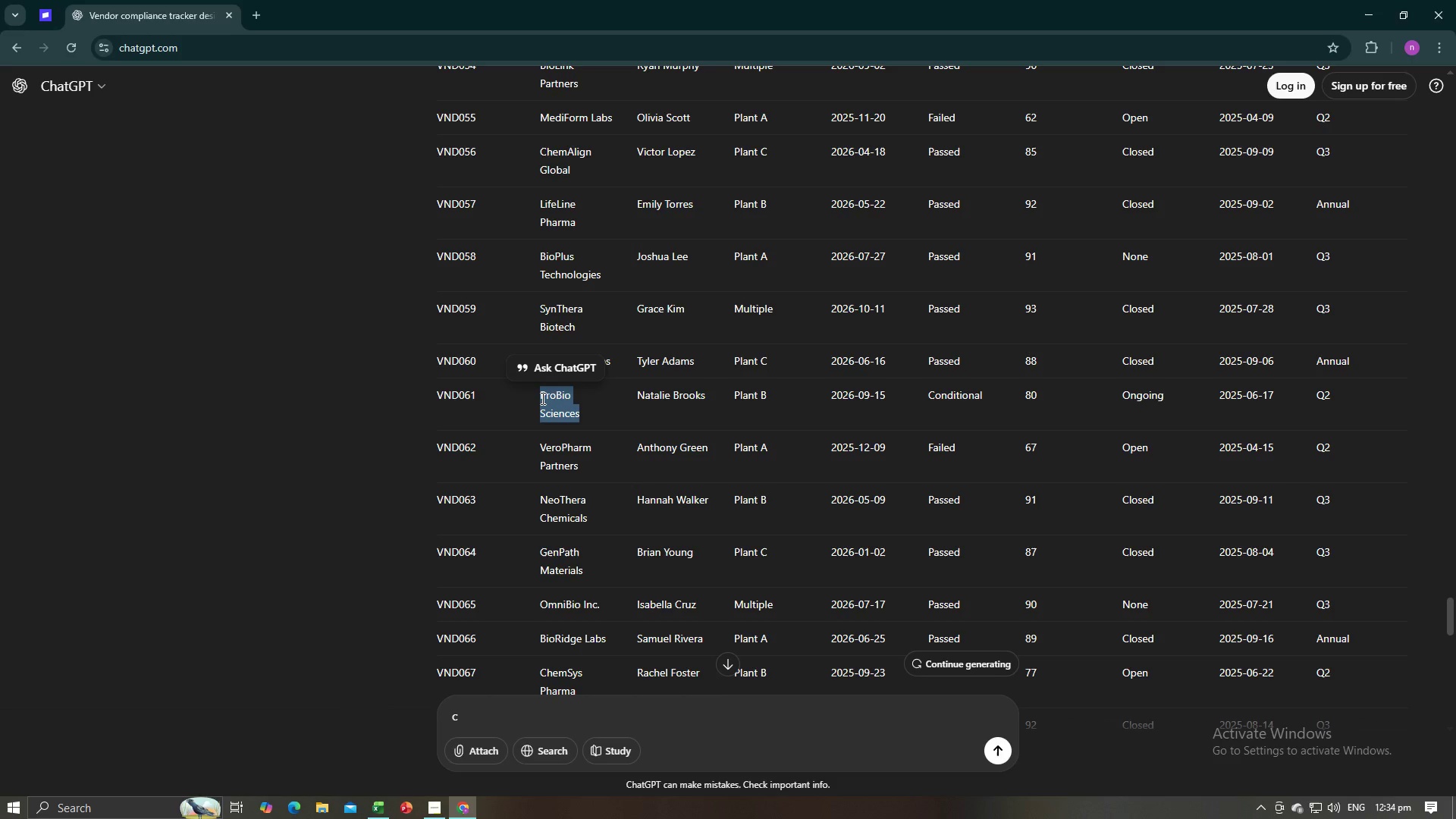 
key(Control+C)
 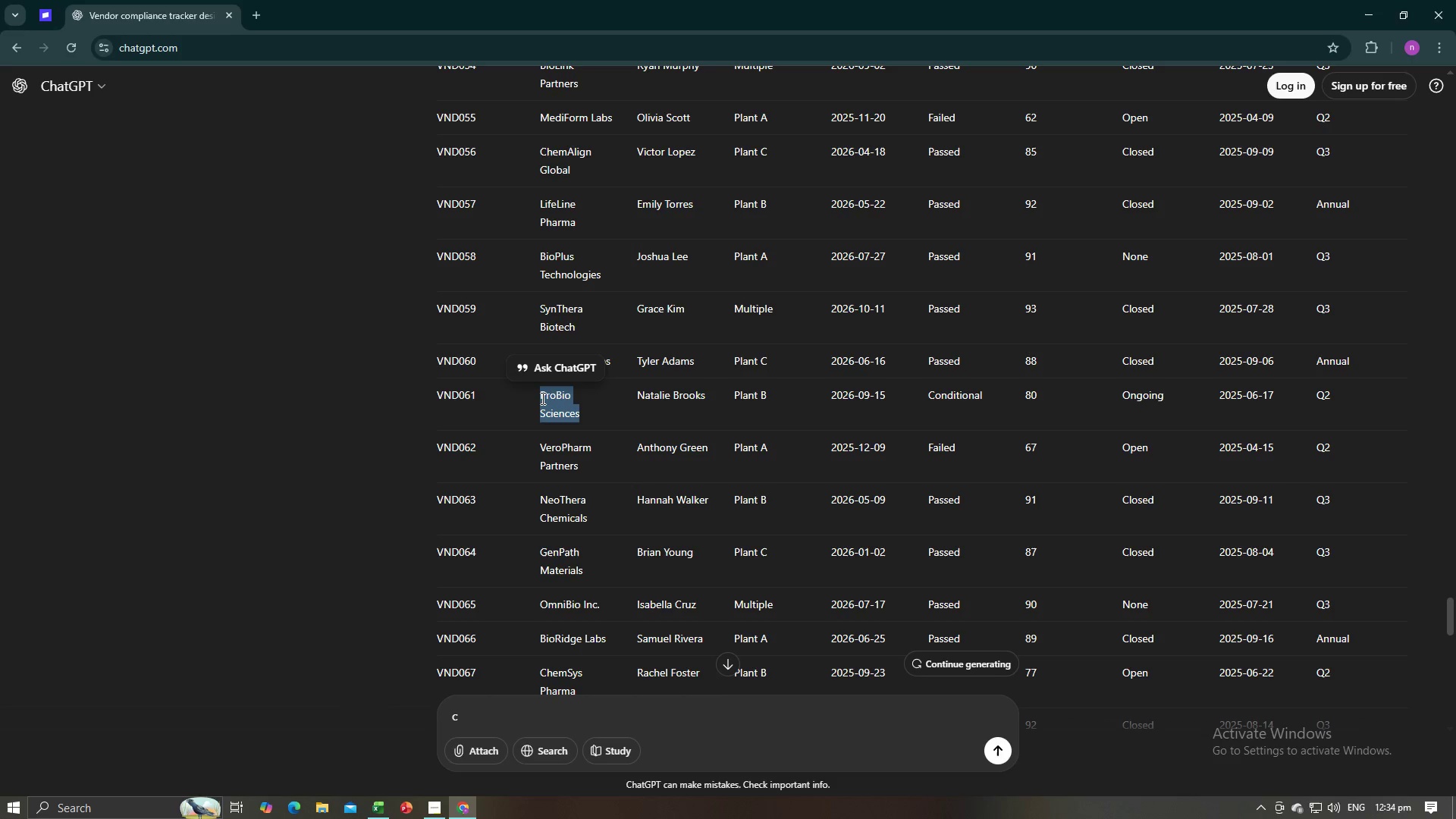 
key(Control+C)
 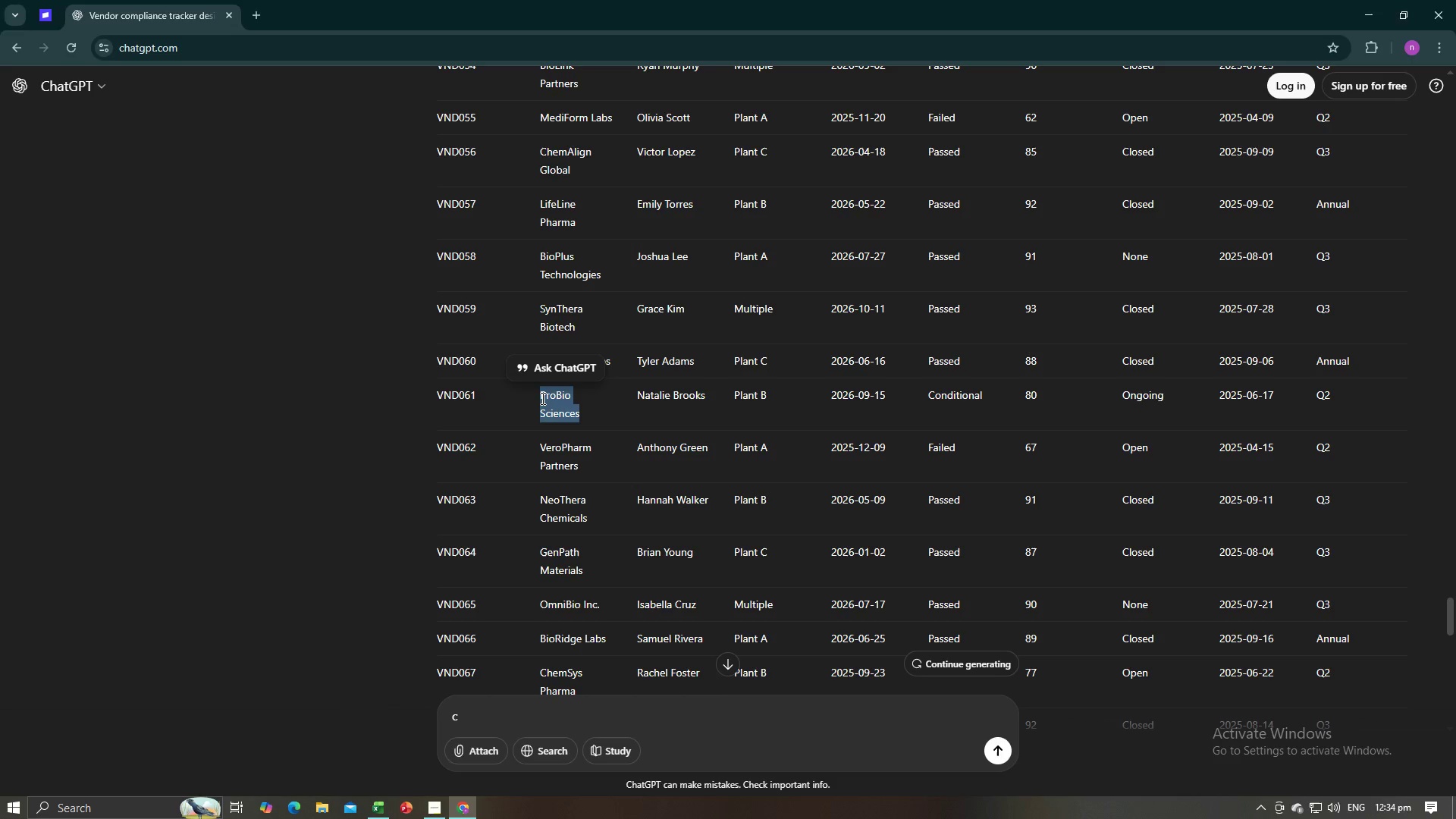 
key(Alt+AltLeft)
 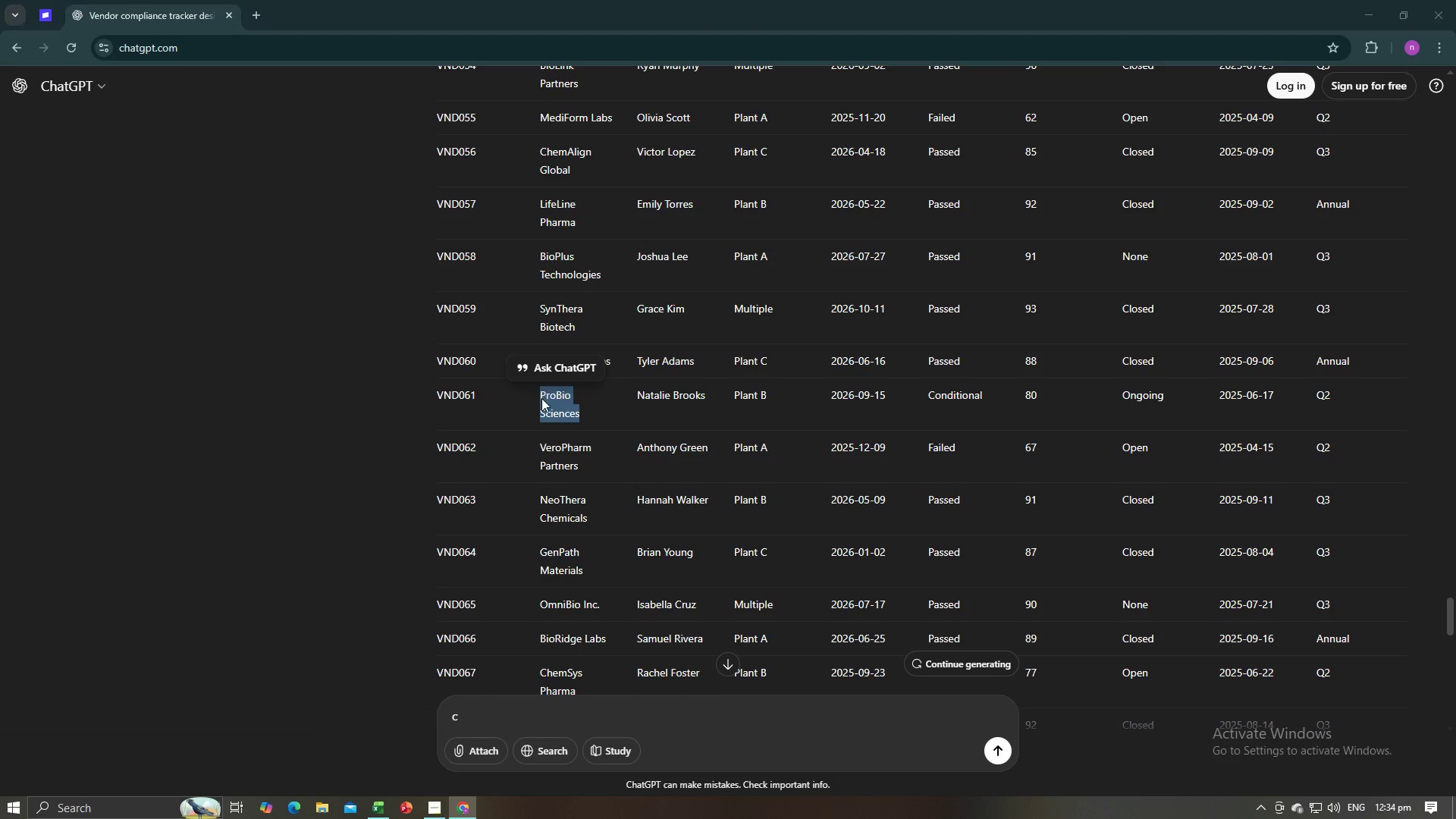 
key(Alt+Tab)
 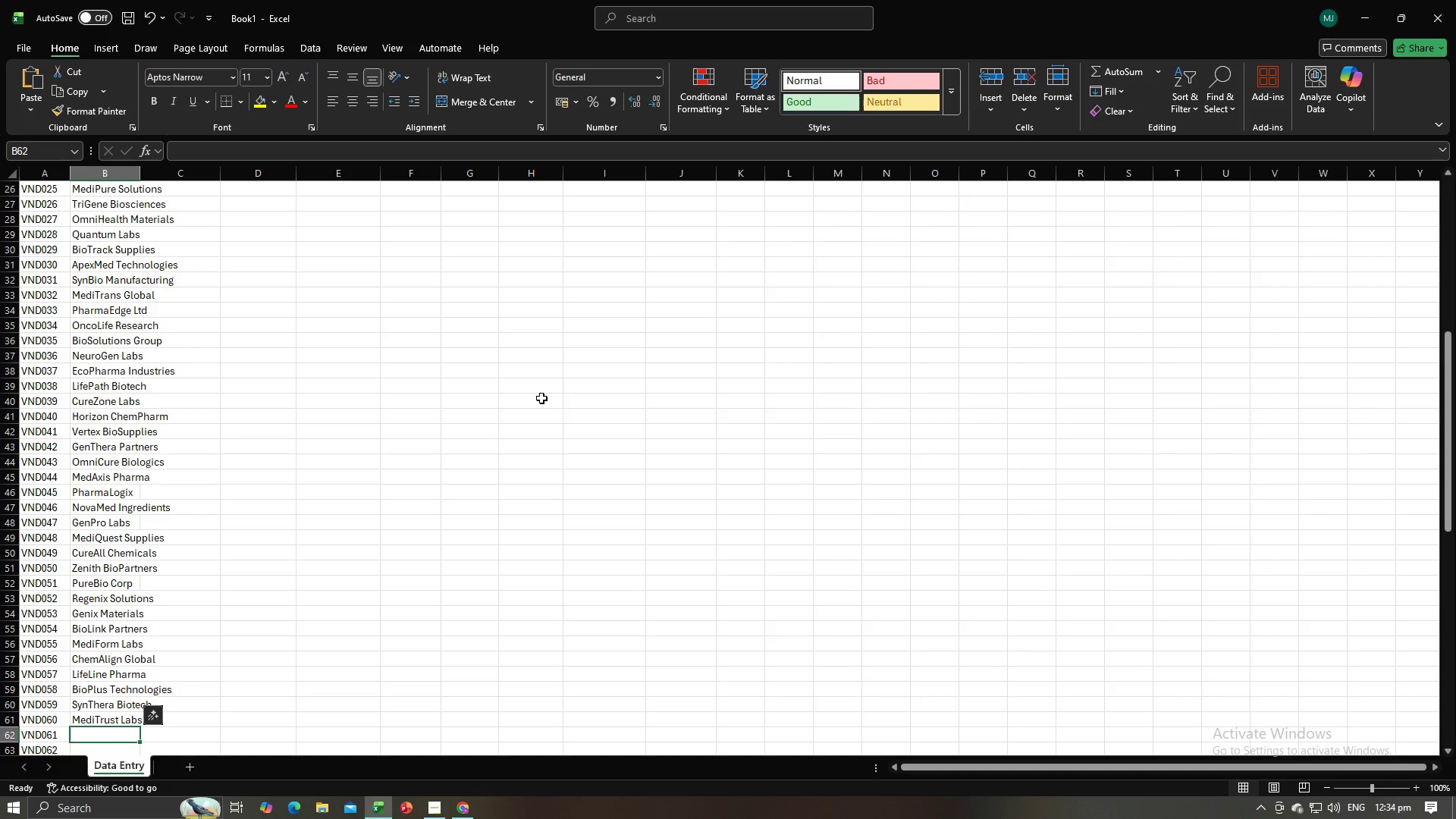 
key(Control+V)
 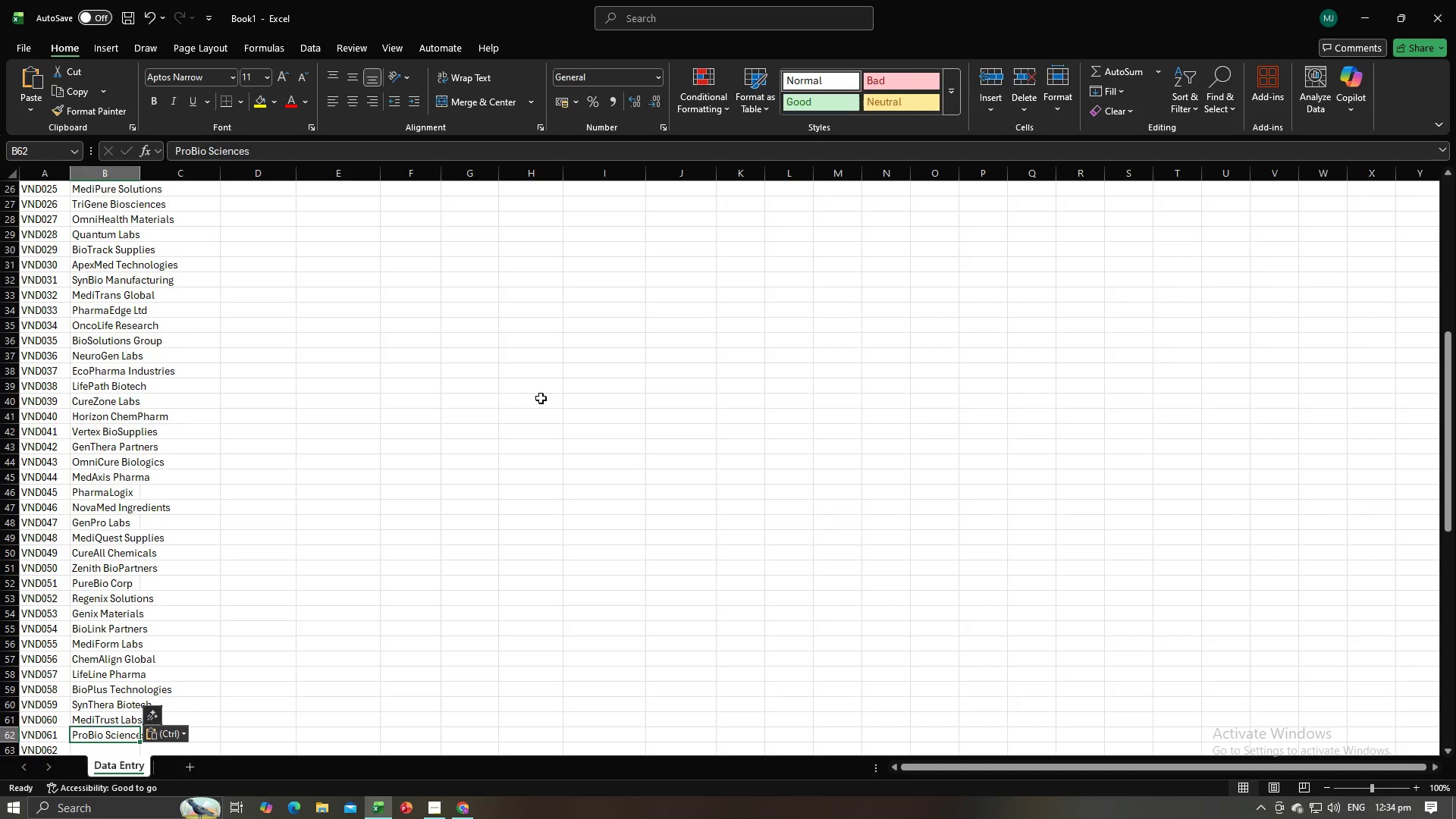 
key(NumpadEnter)
 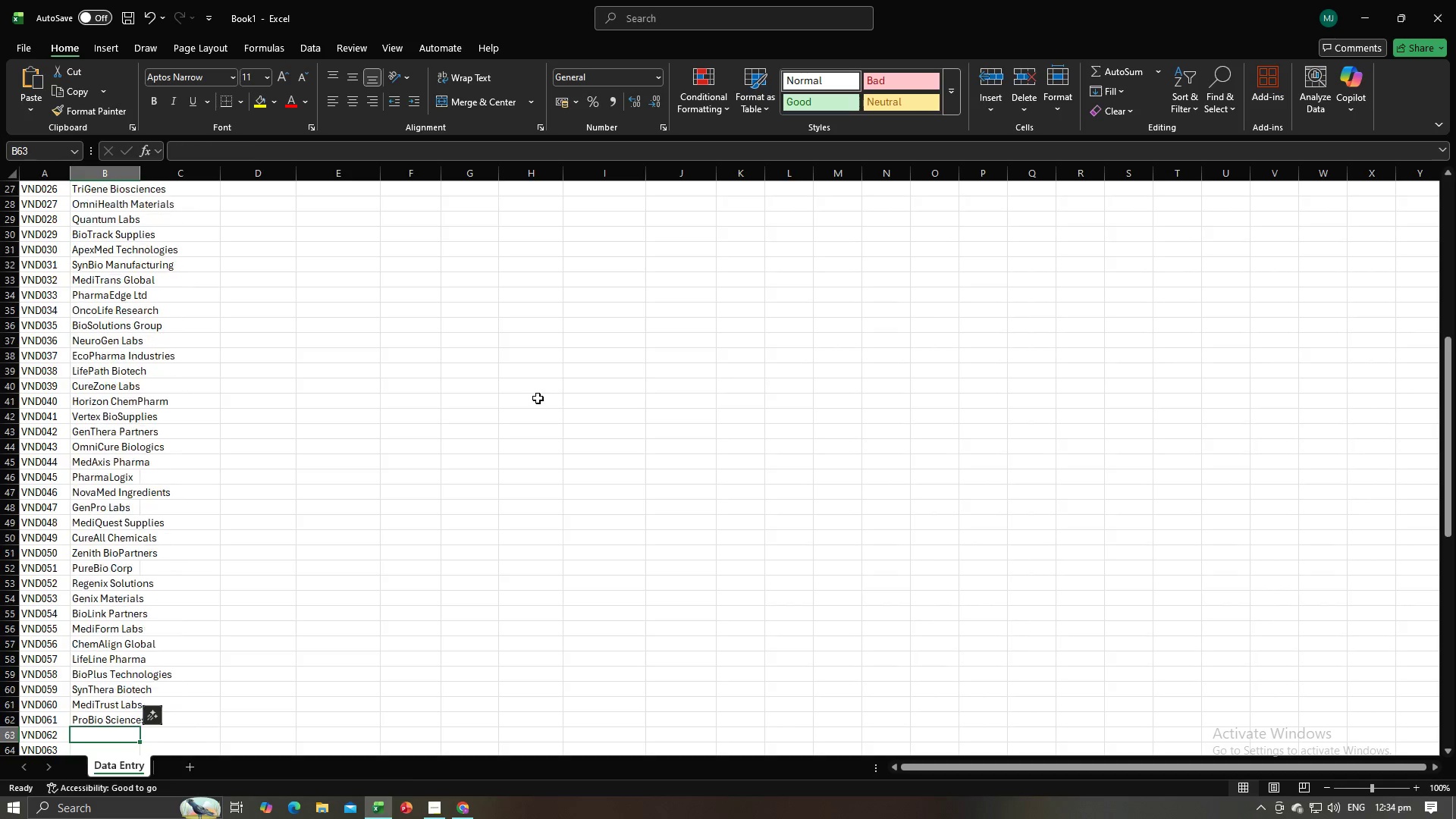 
key(Alt+AltLeft)
 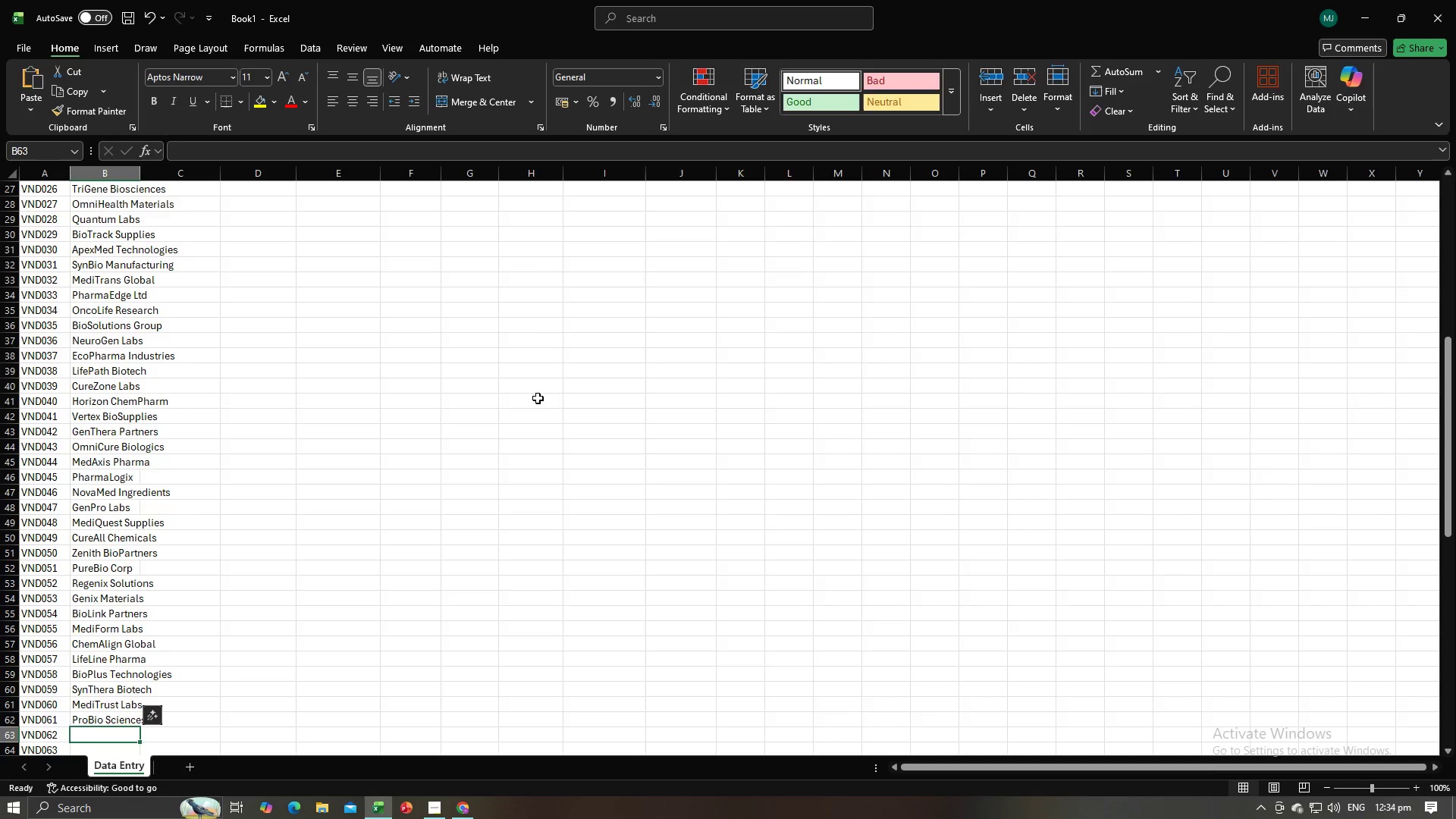 
key(Alt+Tab)
 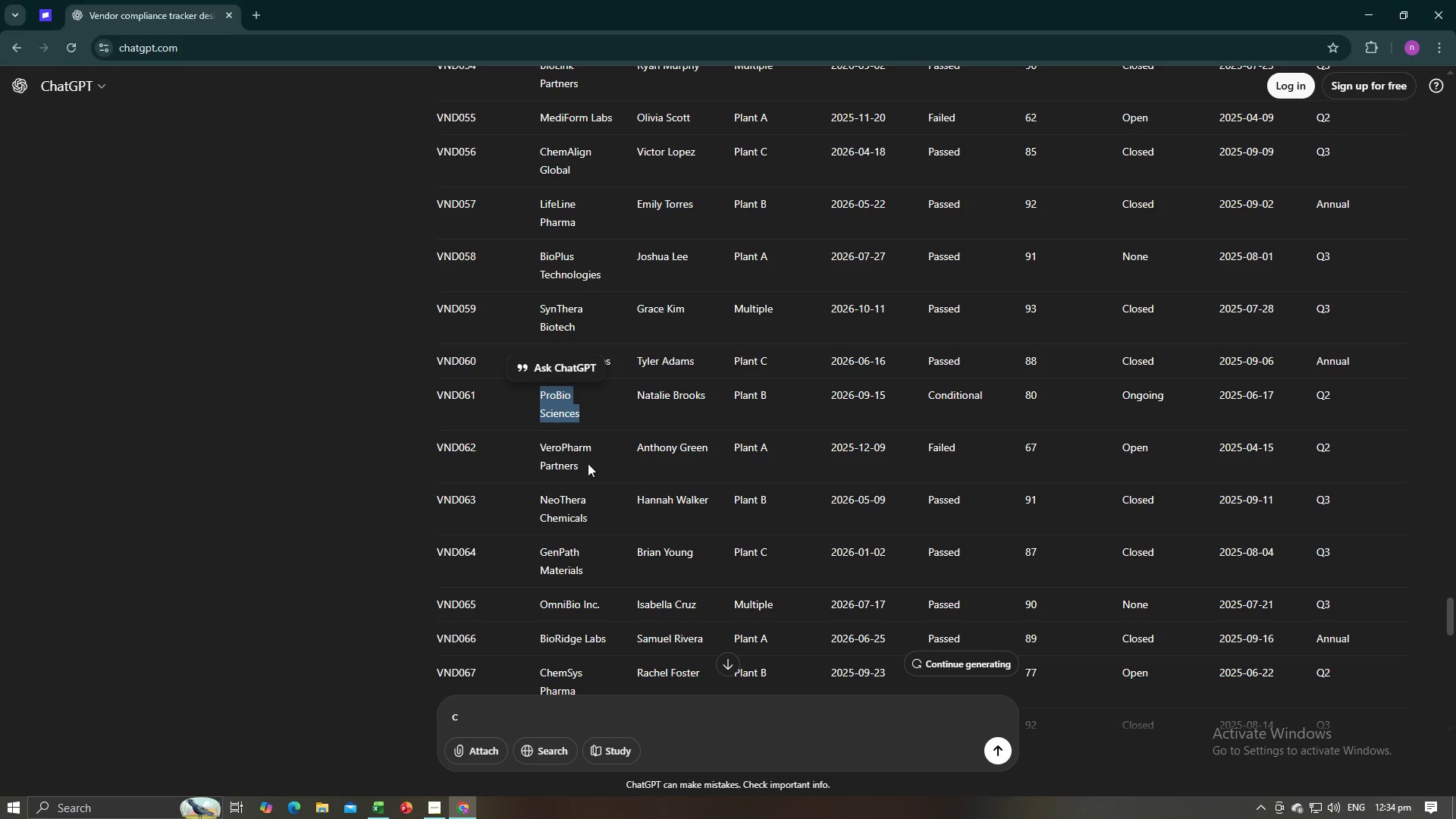 
left_click_drag(start_coordinate=[588, 463], to_coordinate=[539, 450])
 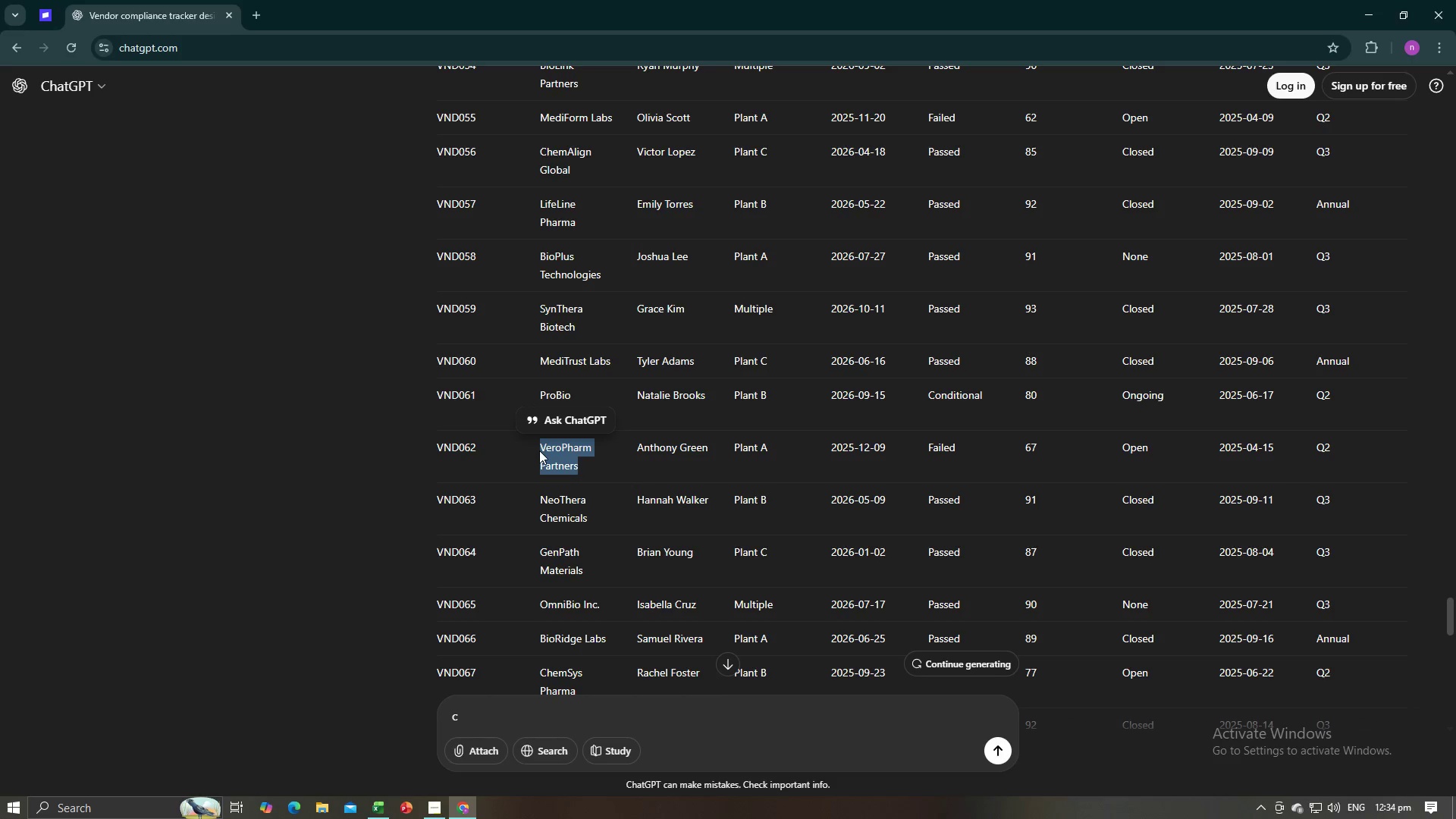 
key(Control+C)
 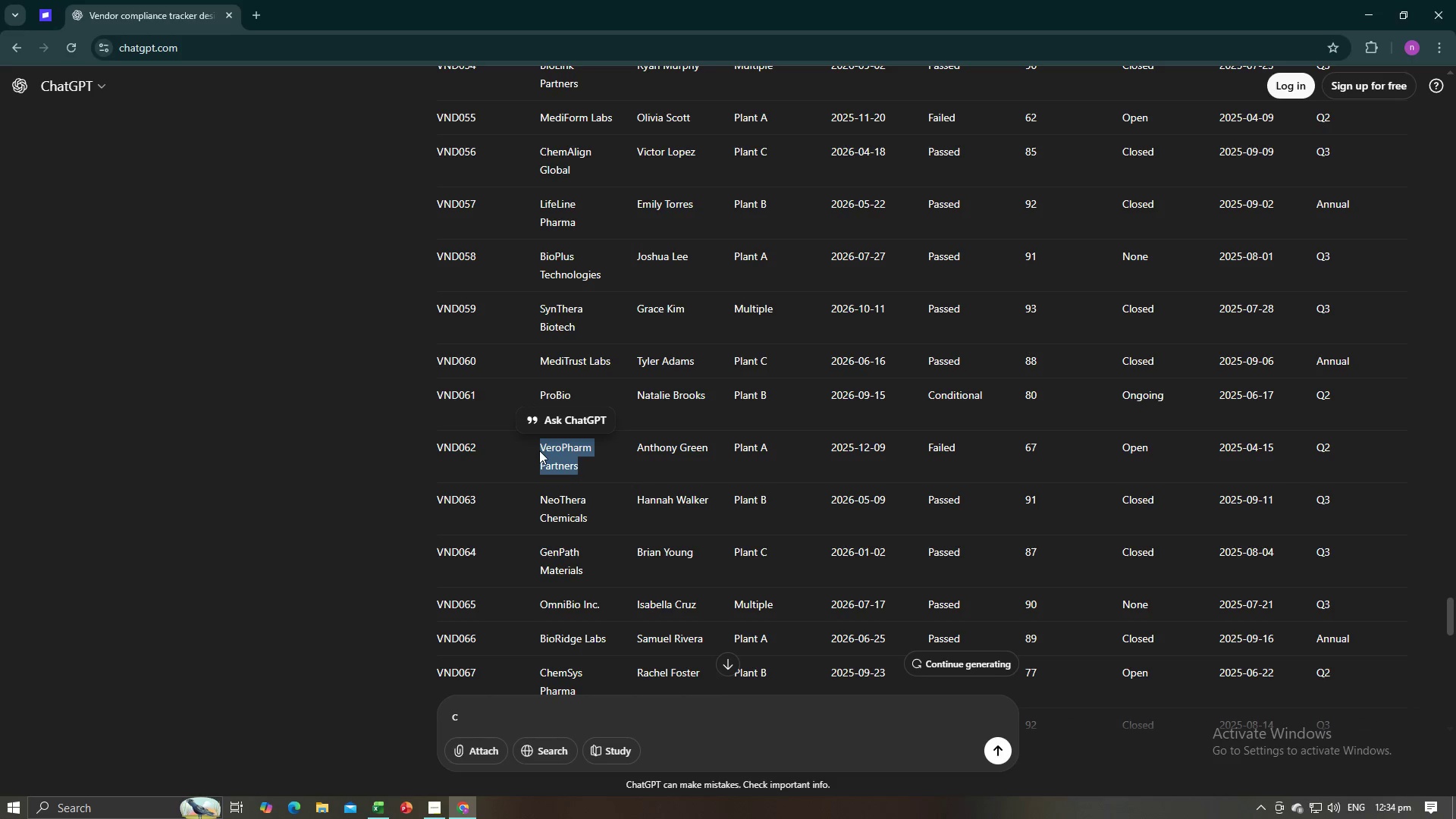 
key(Control+C)
 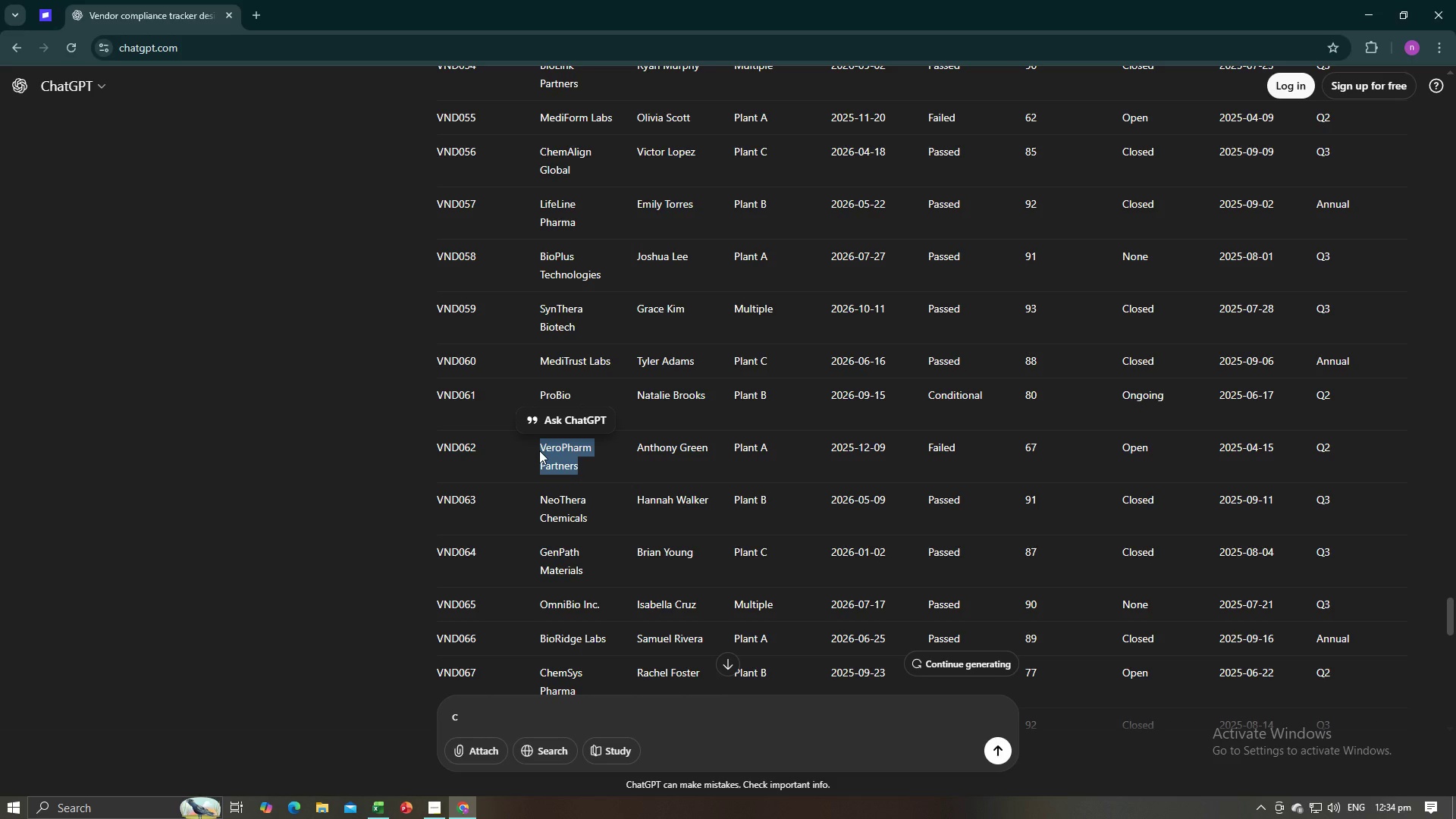 
key(Alt+AltLeft)
 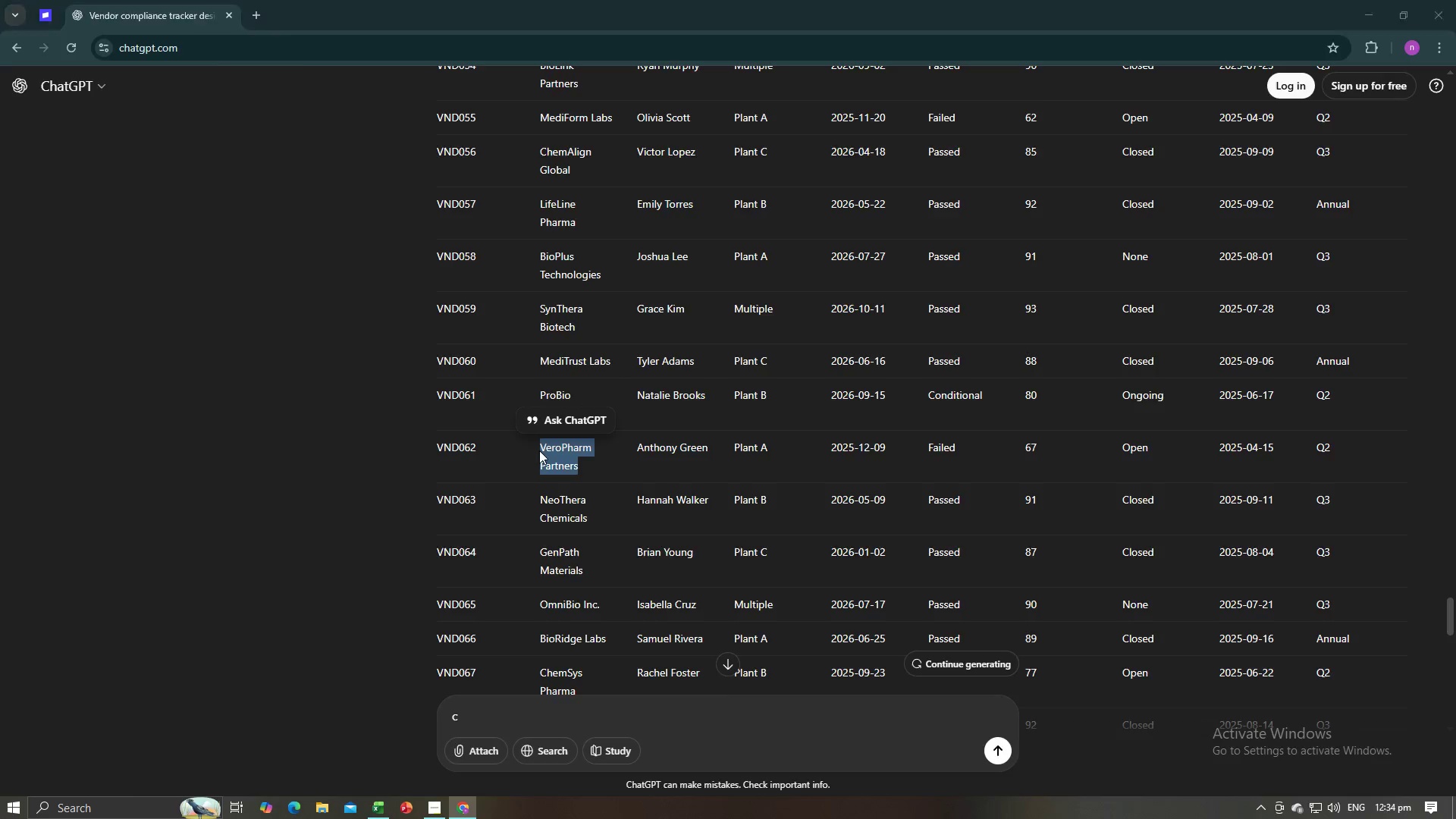 
key(Alt+Tab)
 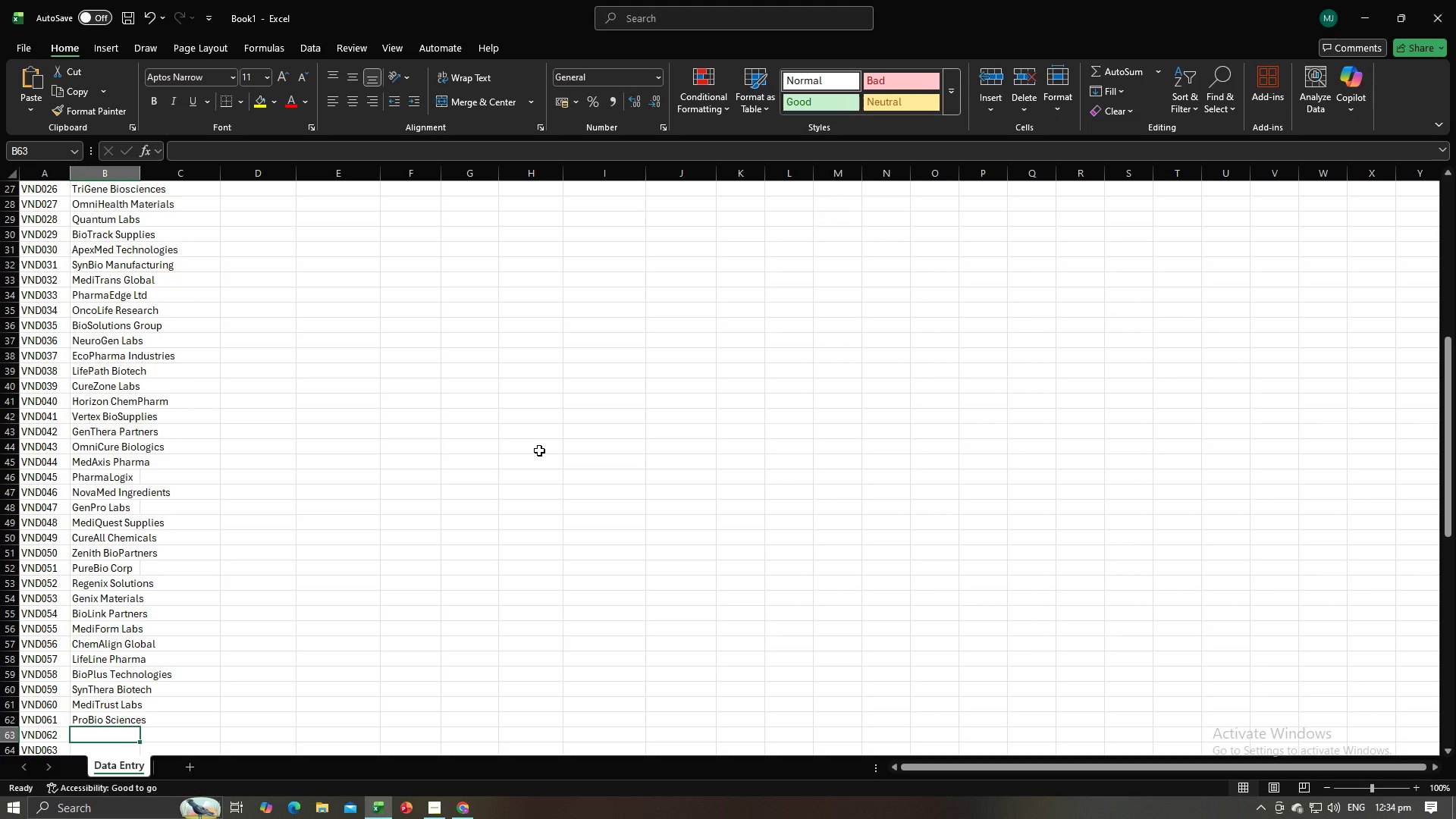 
key(Control+V)
 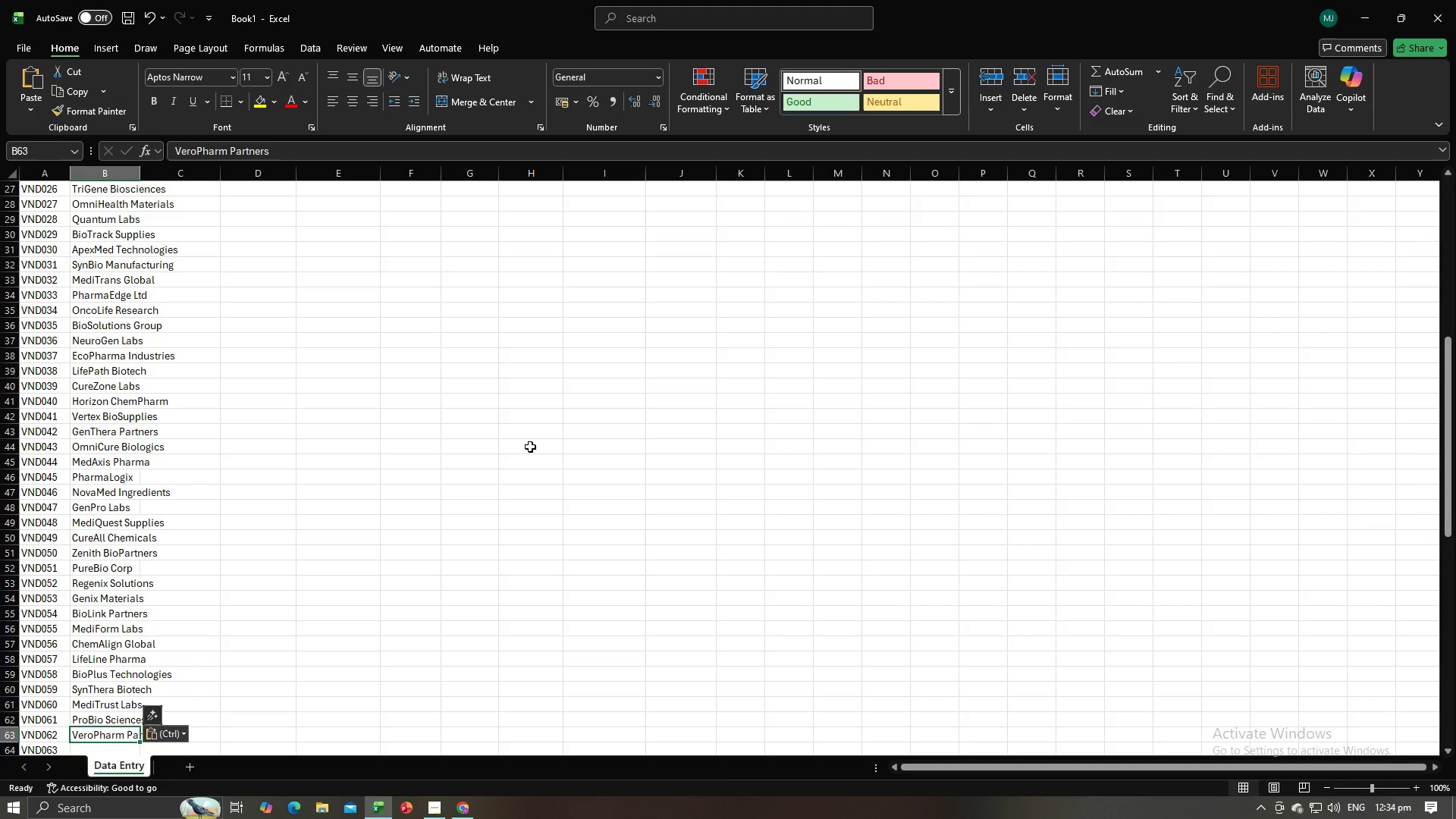 
key(NumpadEnter)
 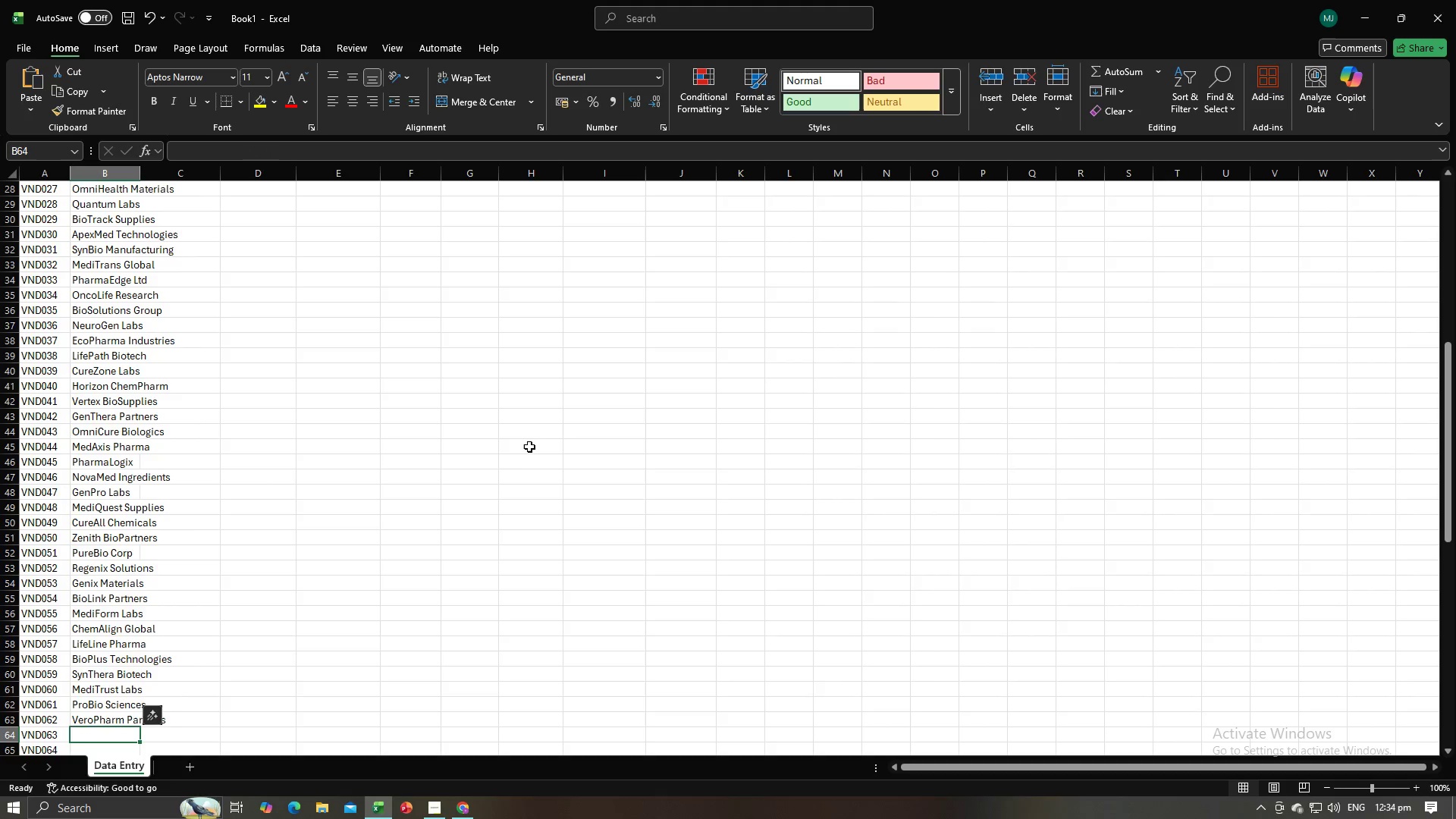 
key(Alt+AltLeft)
 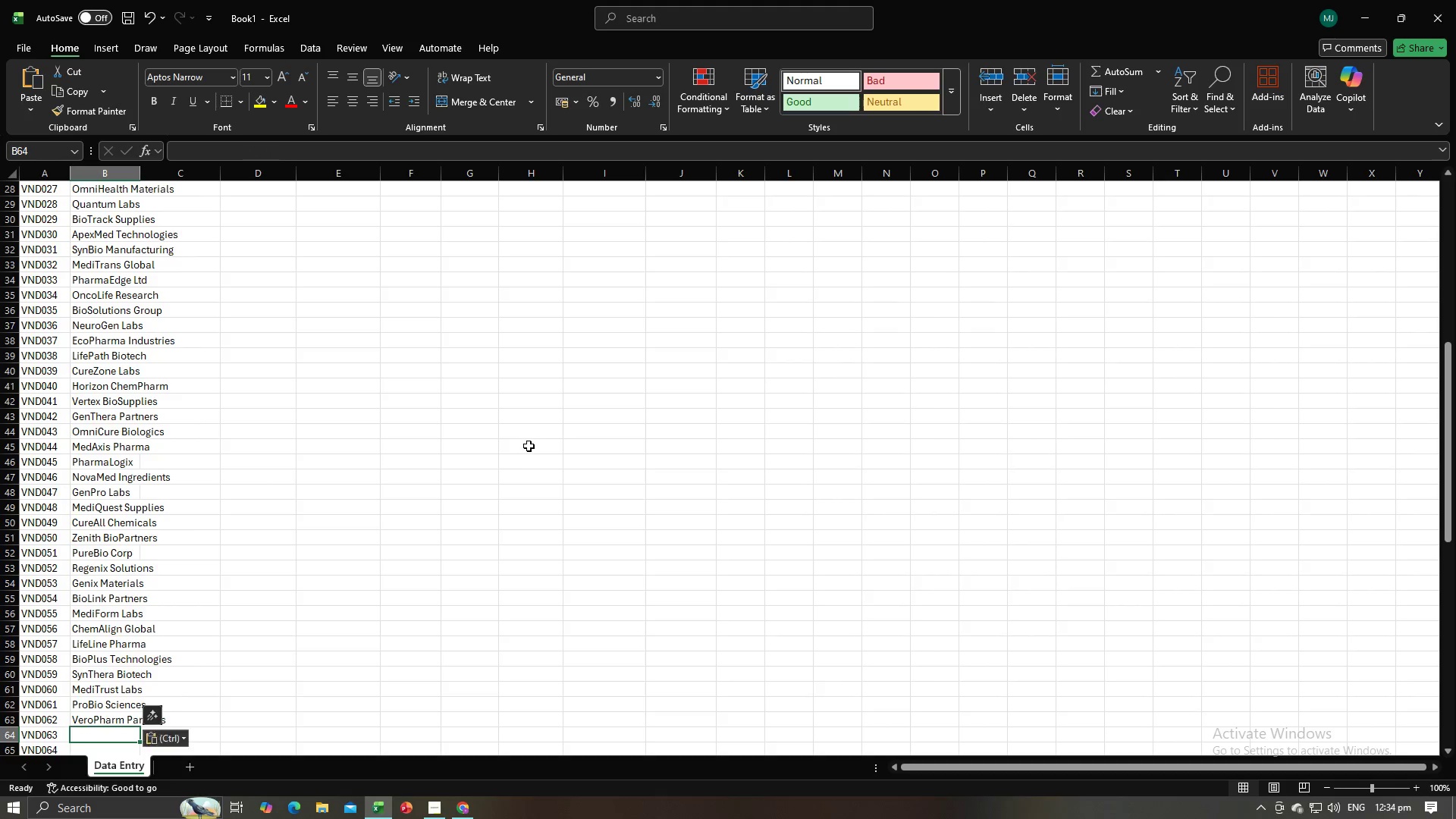 
key(Alt+Tab)
 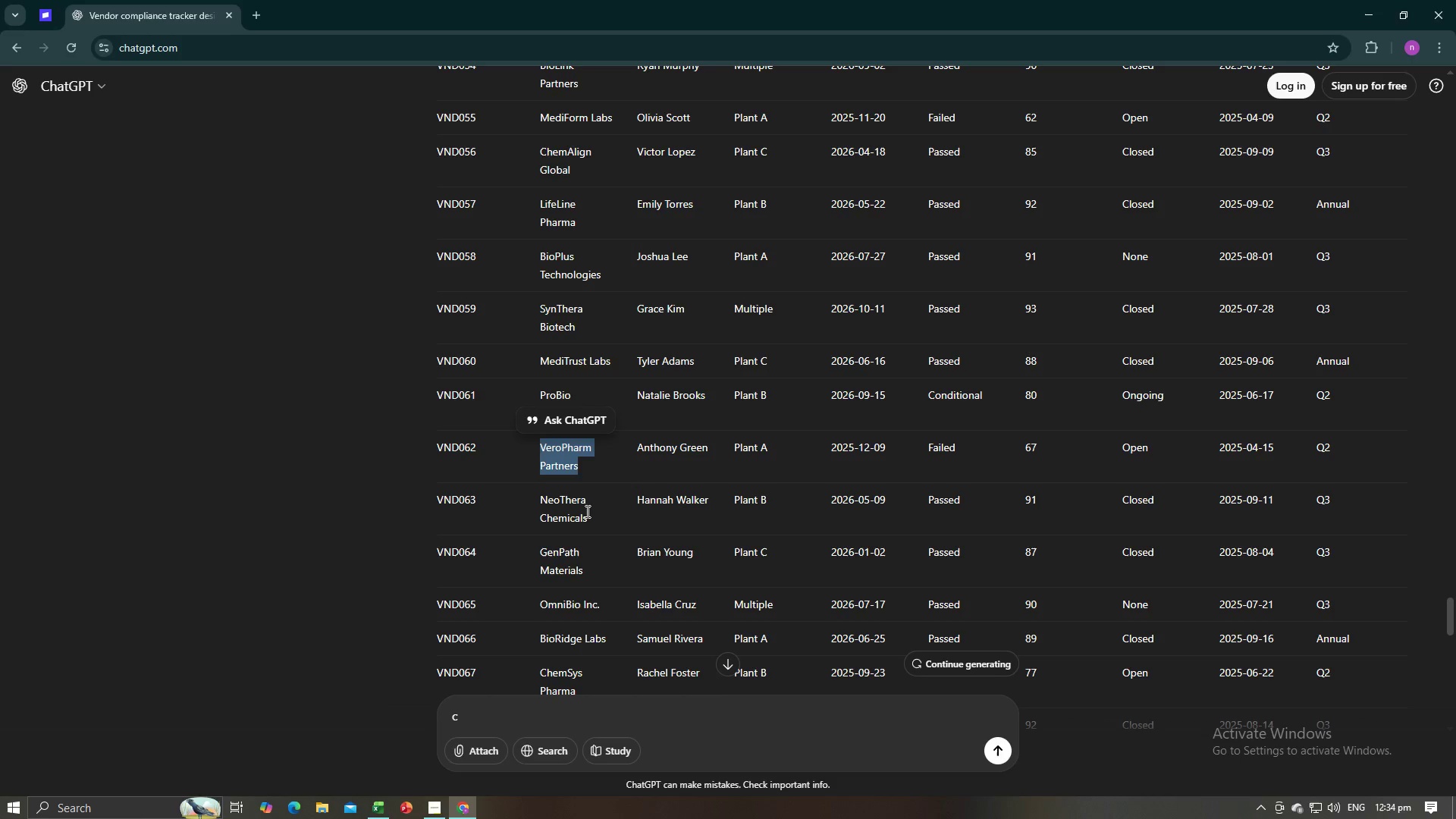 
left_click_drag(start_coordinate=[588, 515], to_coordinate=[541, 503])
 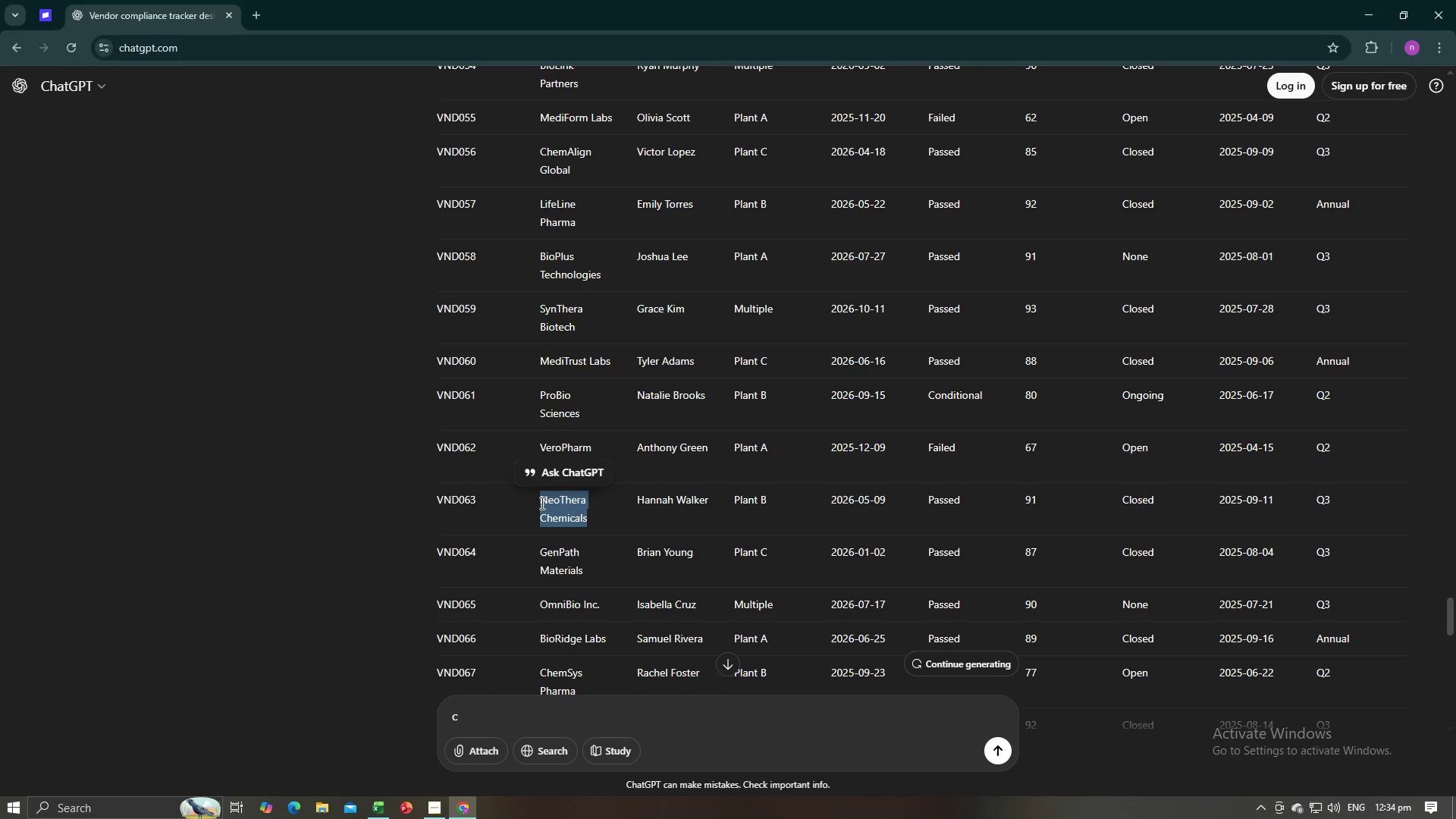 
key(Control+C)
 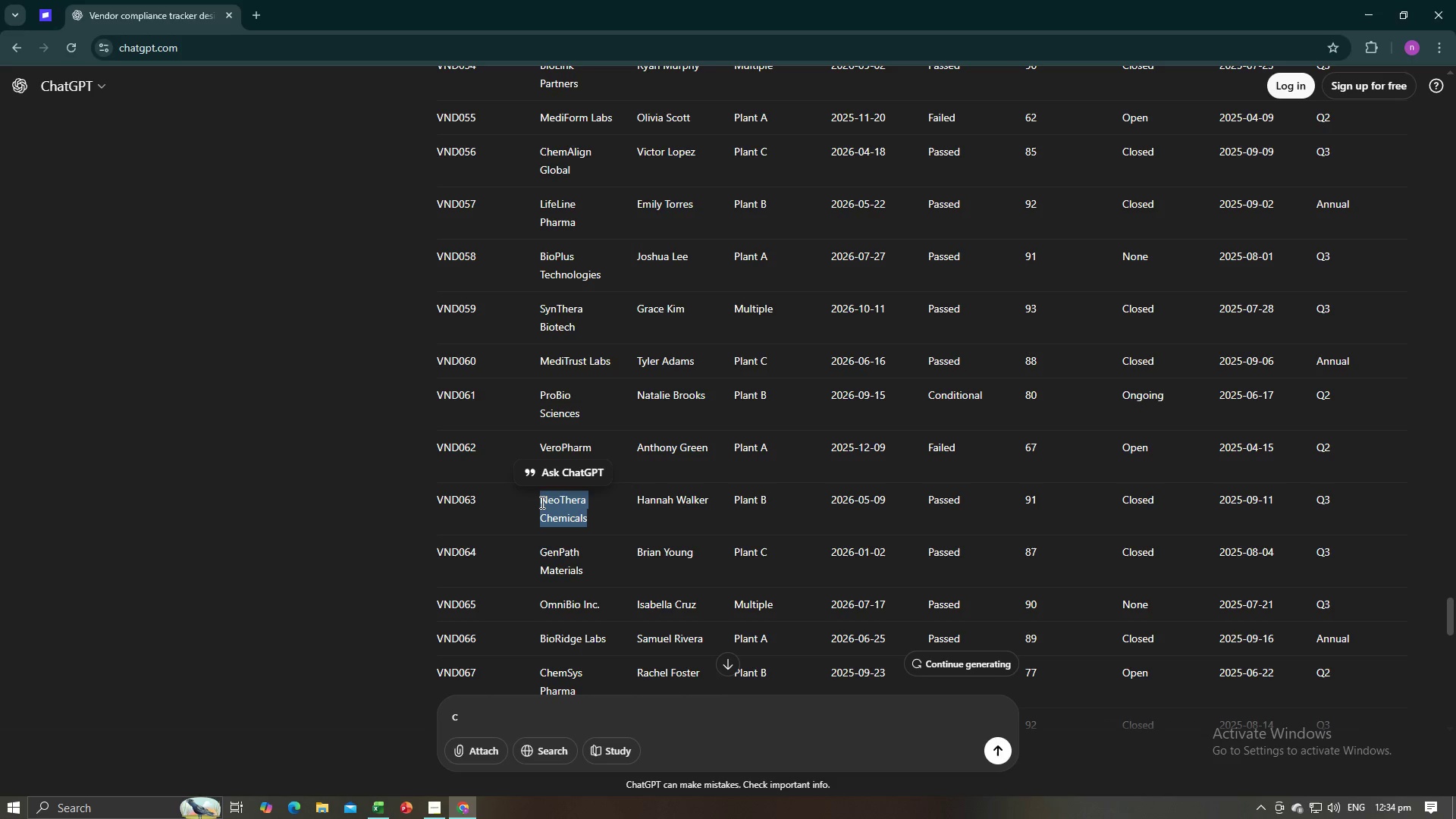 
key(Control+C)
 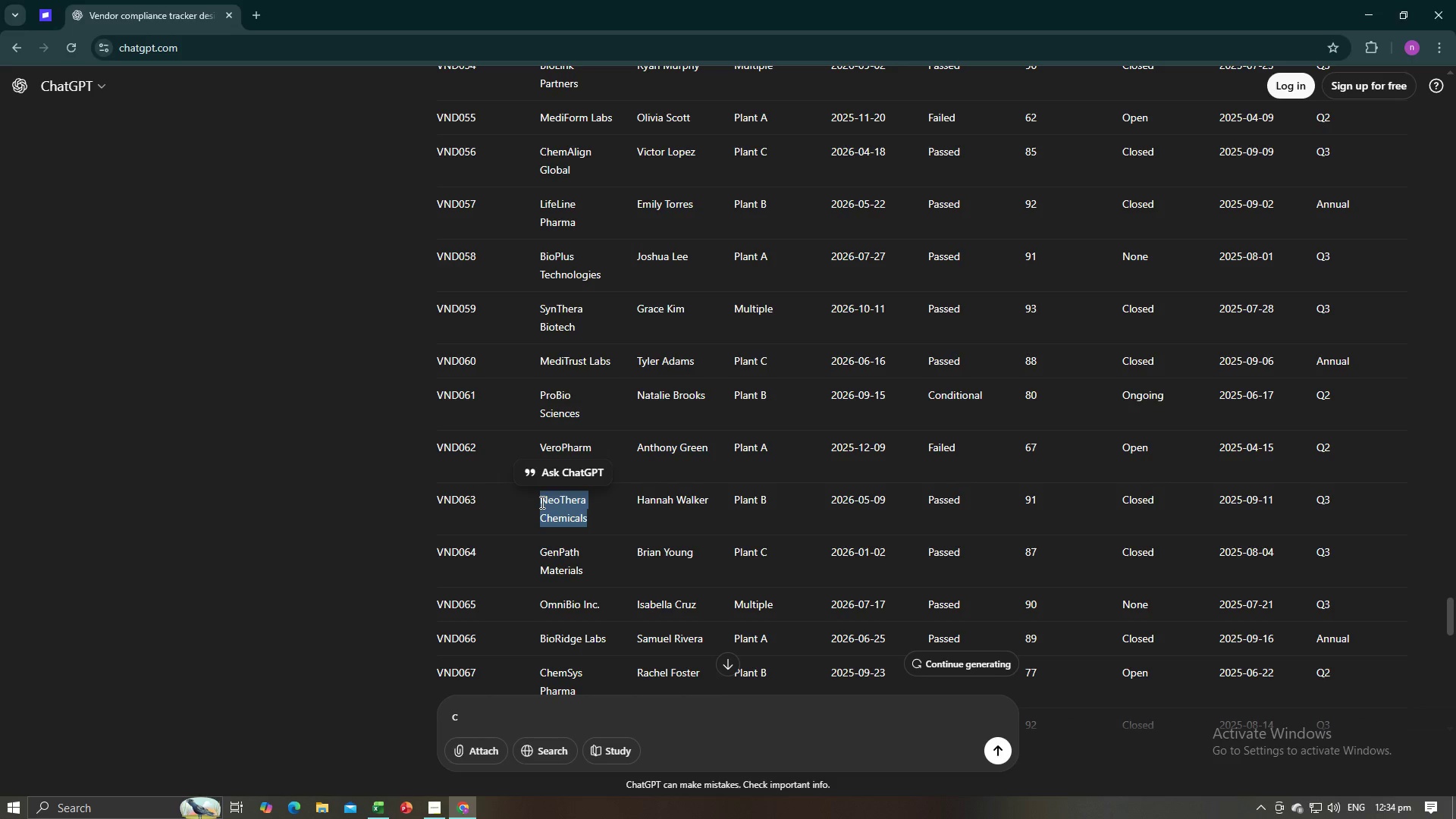 
key(Alt+AltLeft)
 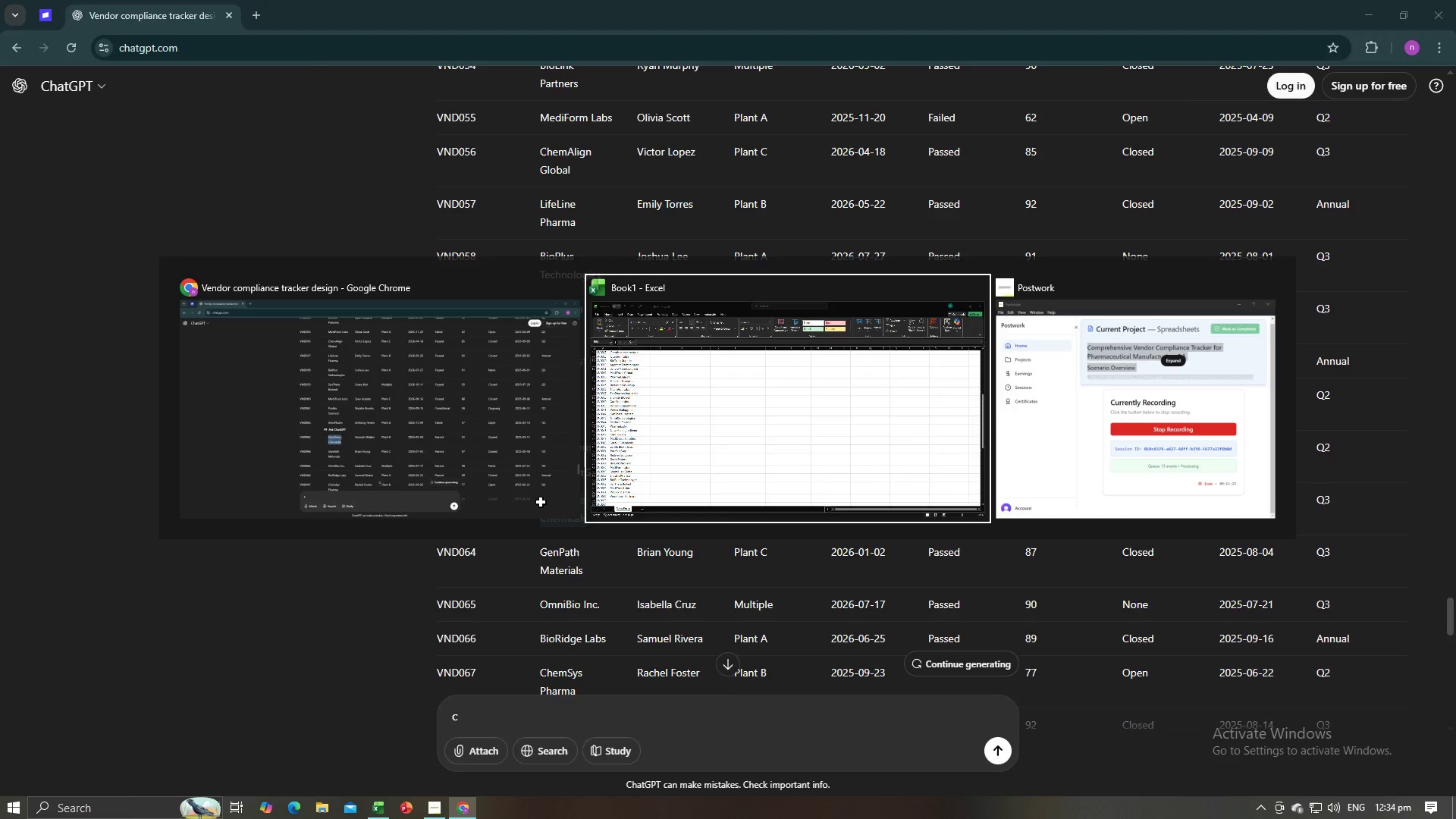 
key(Alt+Tab)
 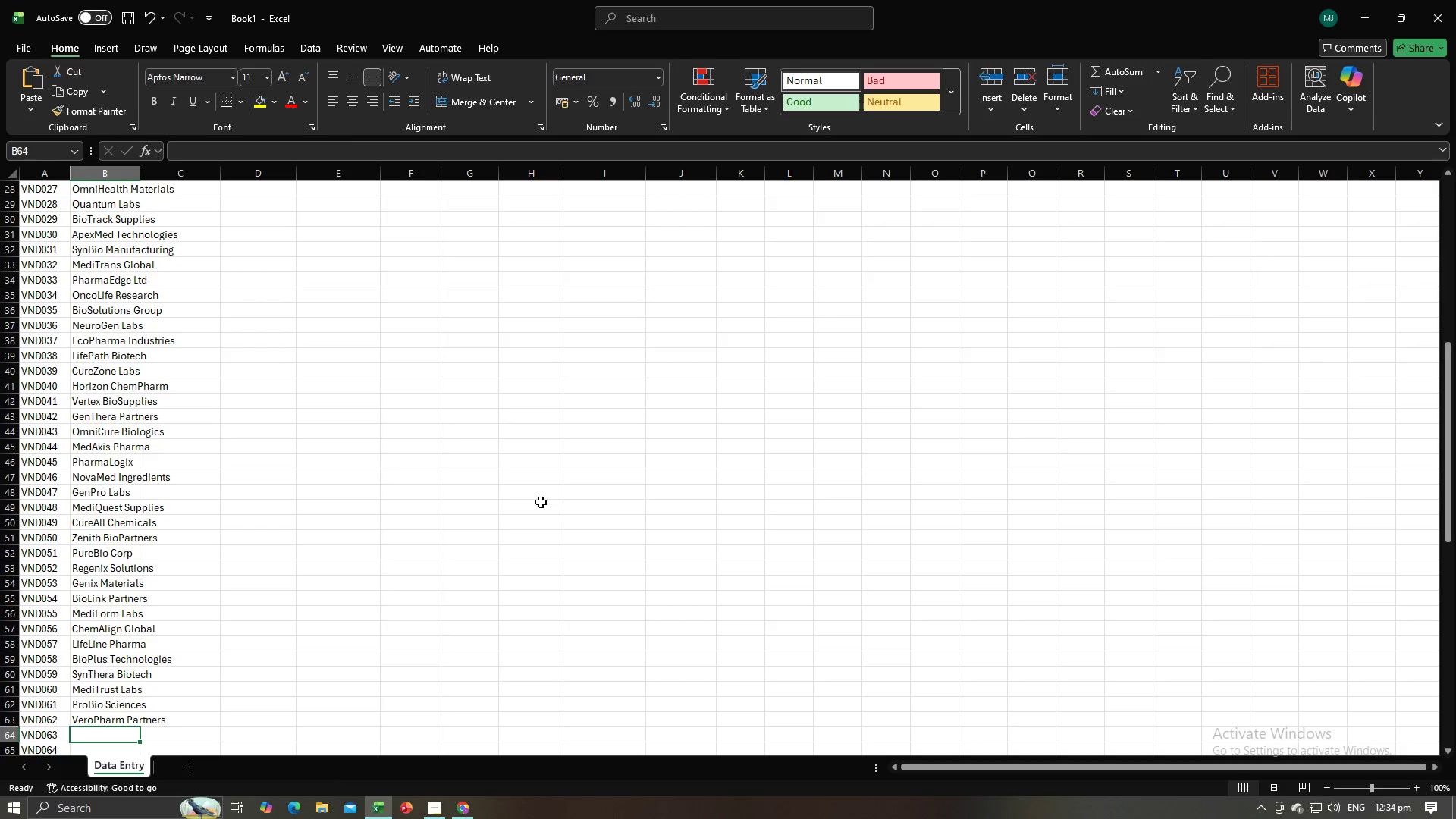 
key(Control+V)
 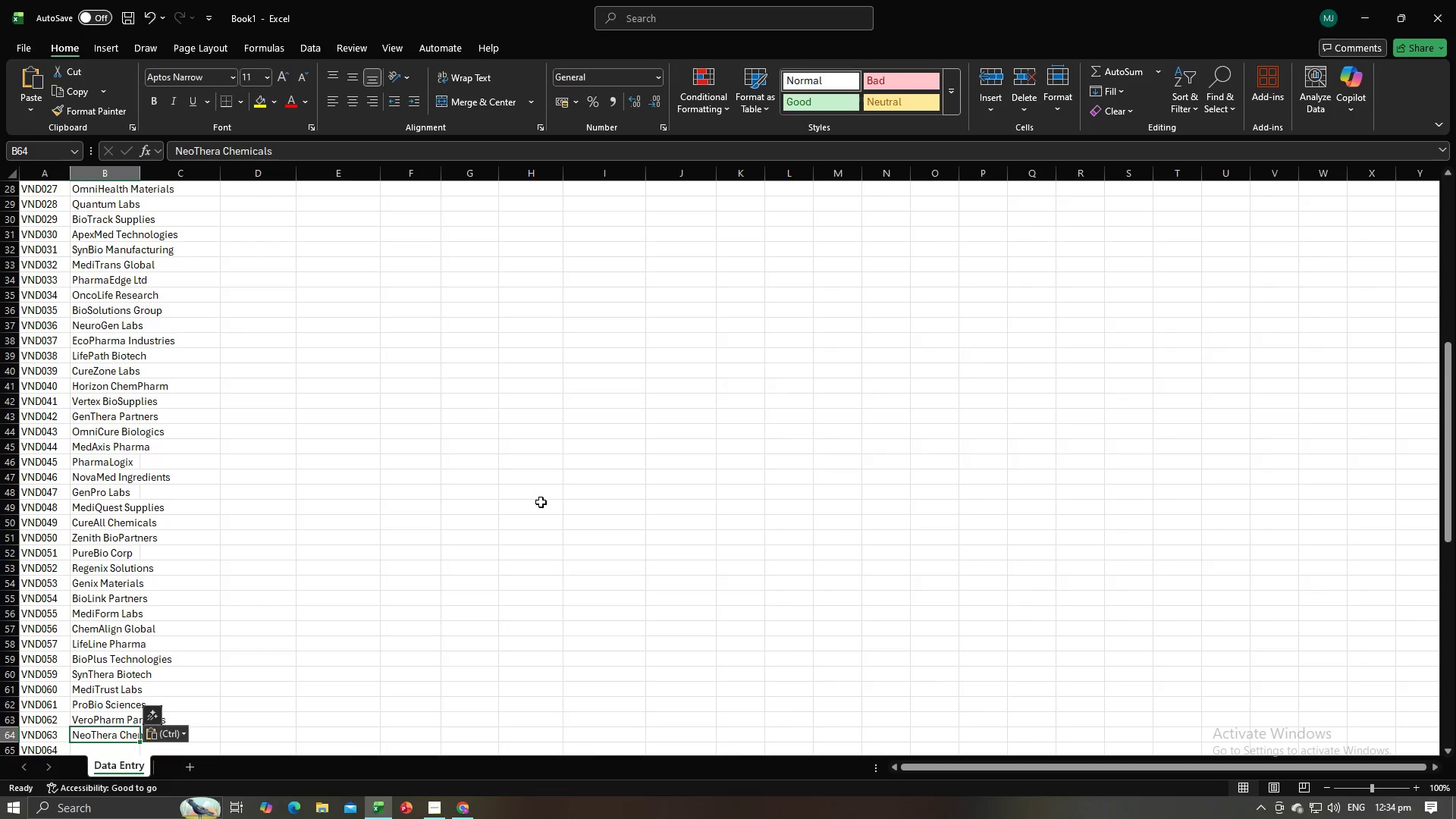 
key(NumpadEnter)
 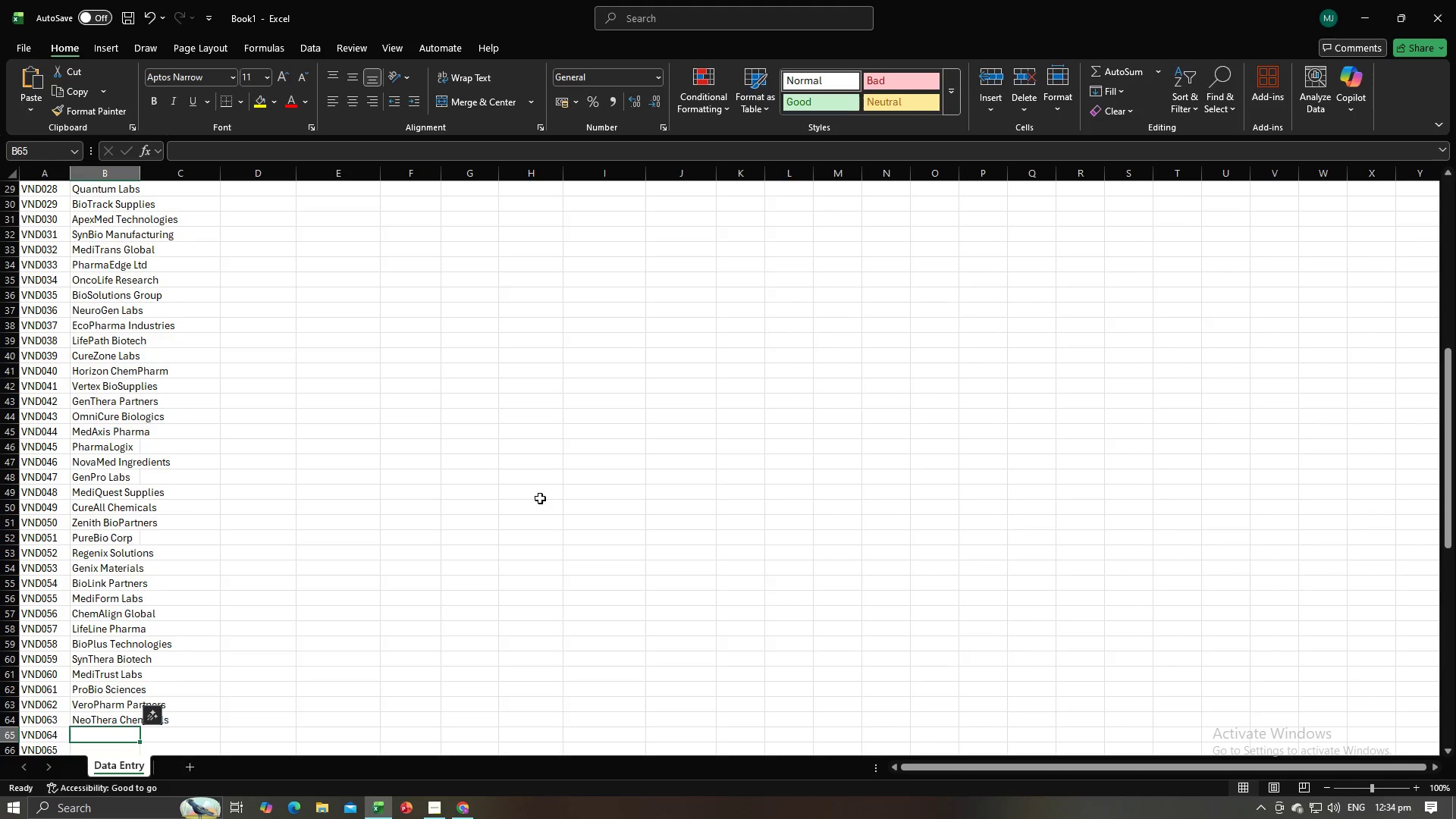 
key(Alt+AltLeft)
 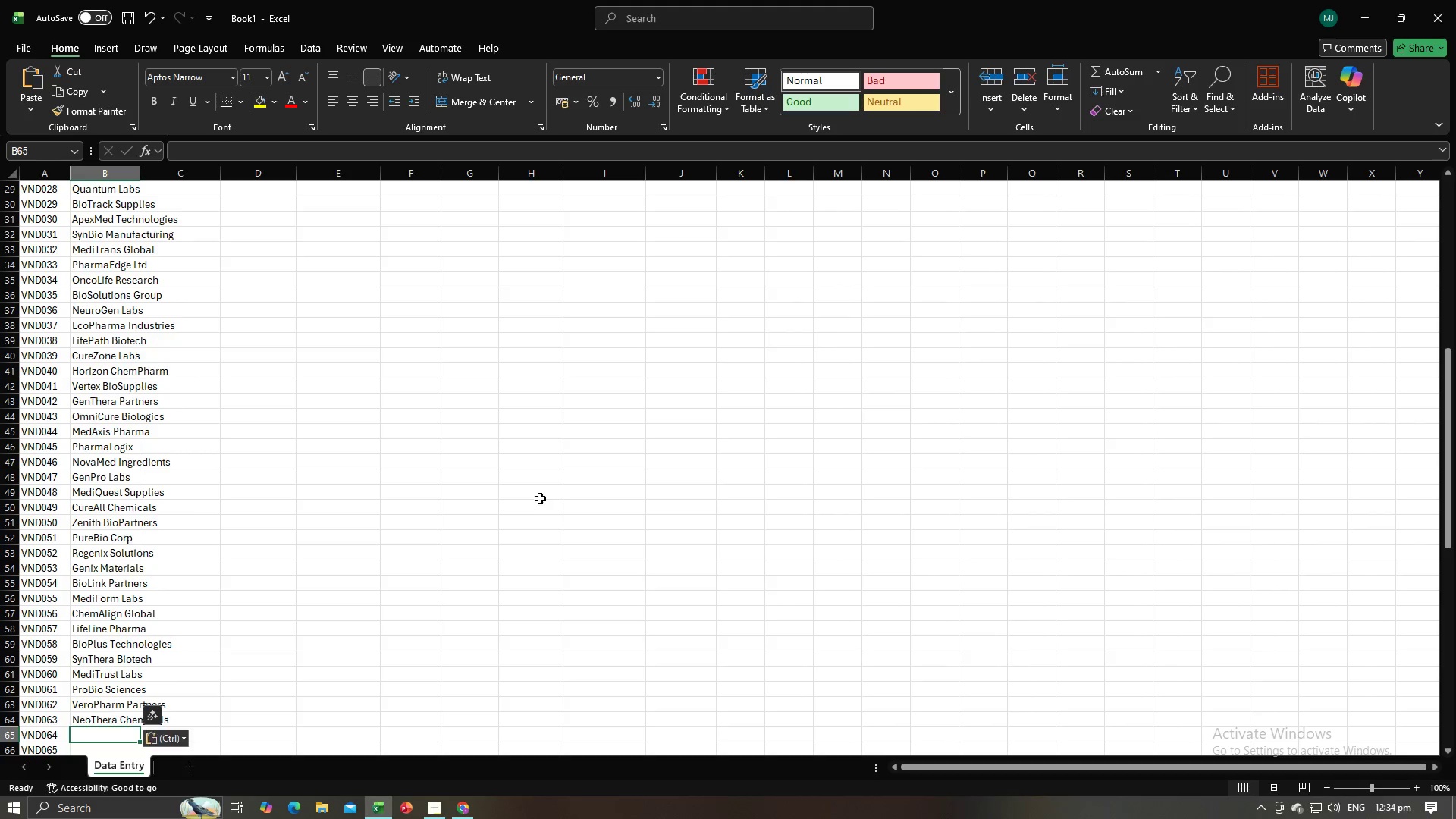 
key(Alt+Tab)
 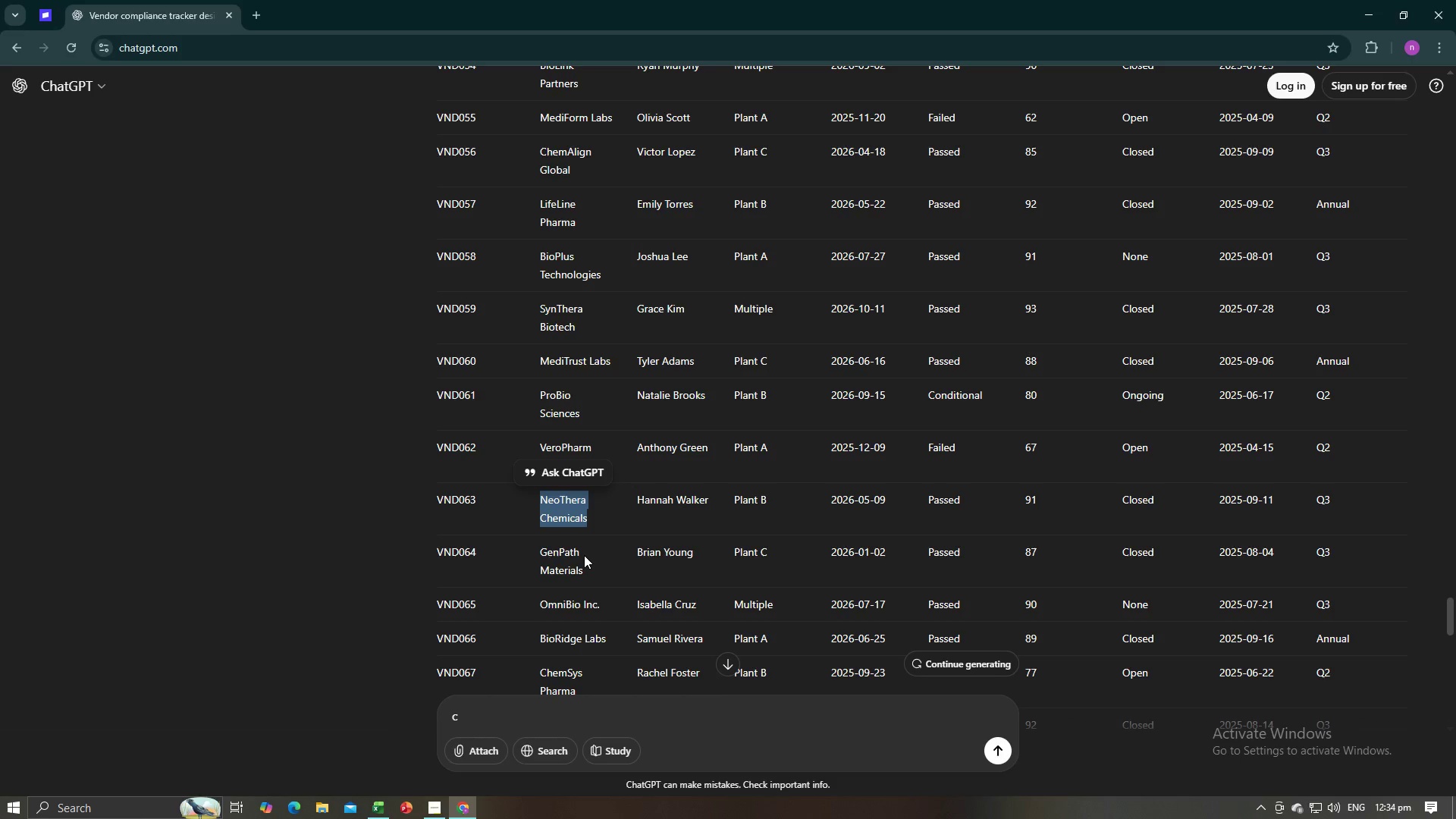 
left_click_drag(start_coordinate=[584, 565], to_coordinate=[542, 551])
 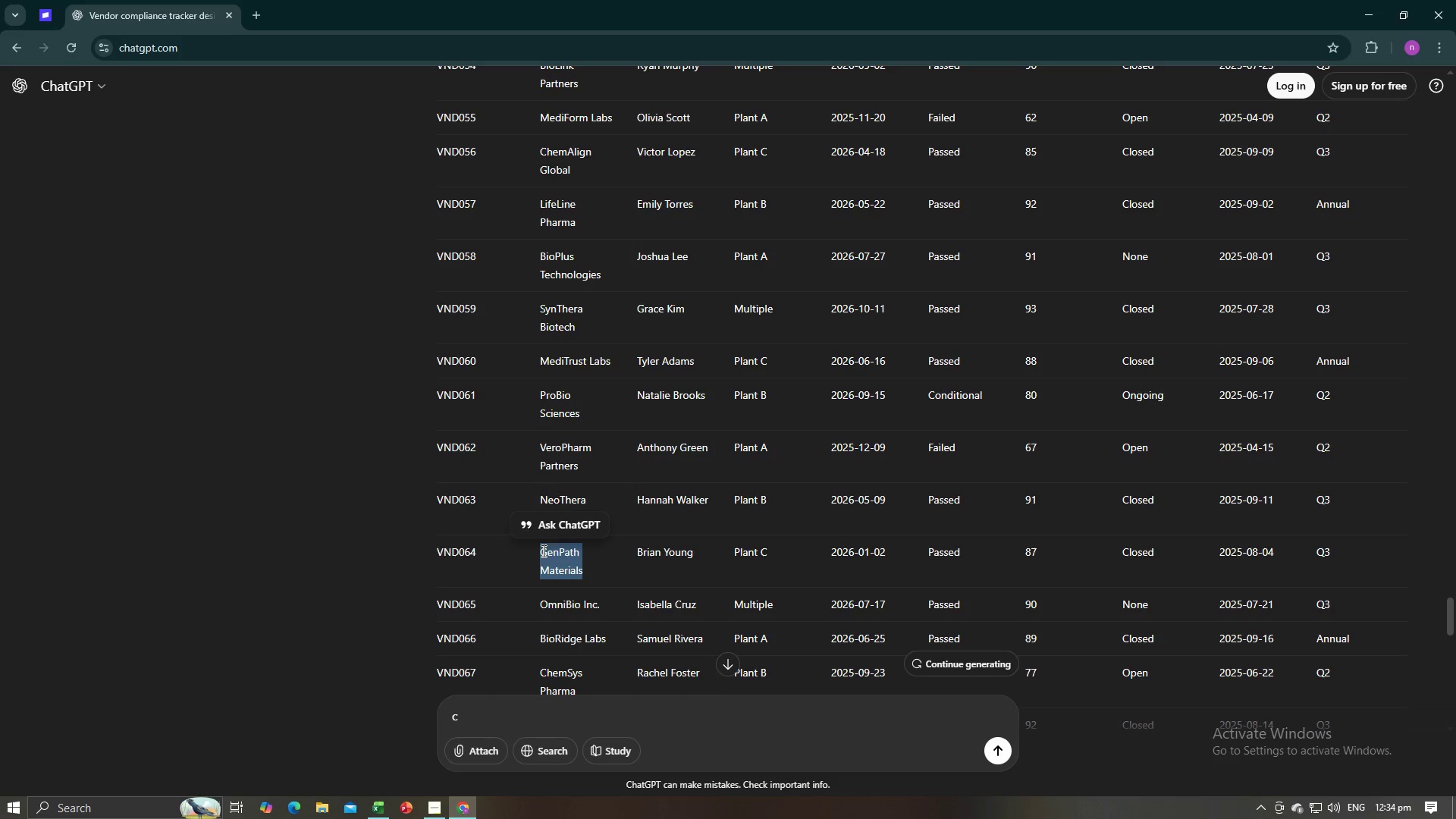 
key(Control+C)
 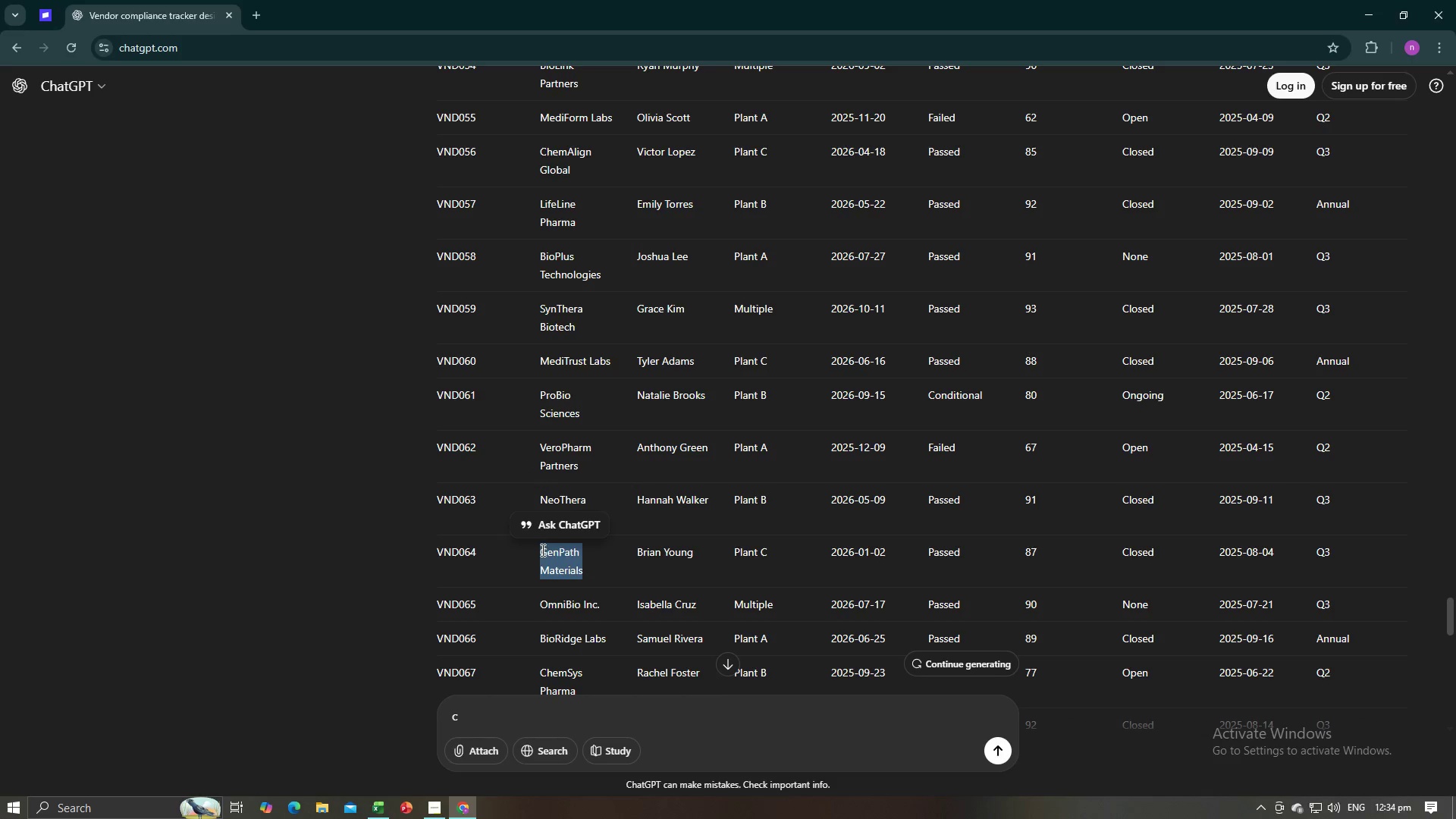 
key(Control+C)
 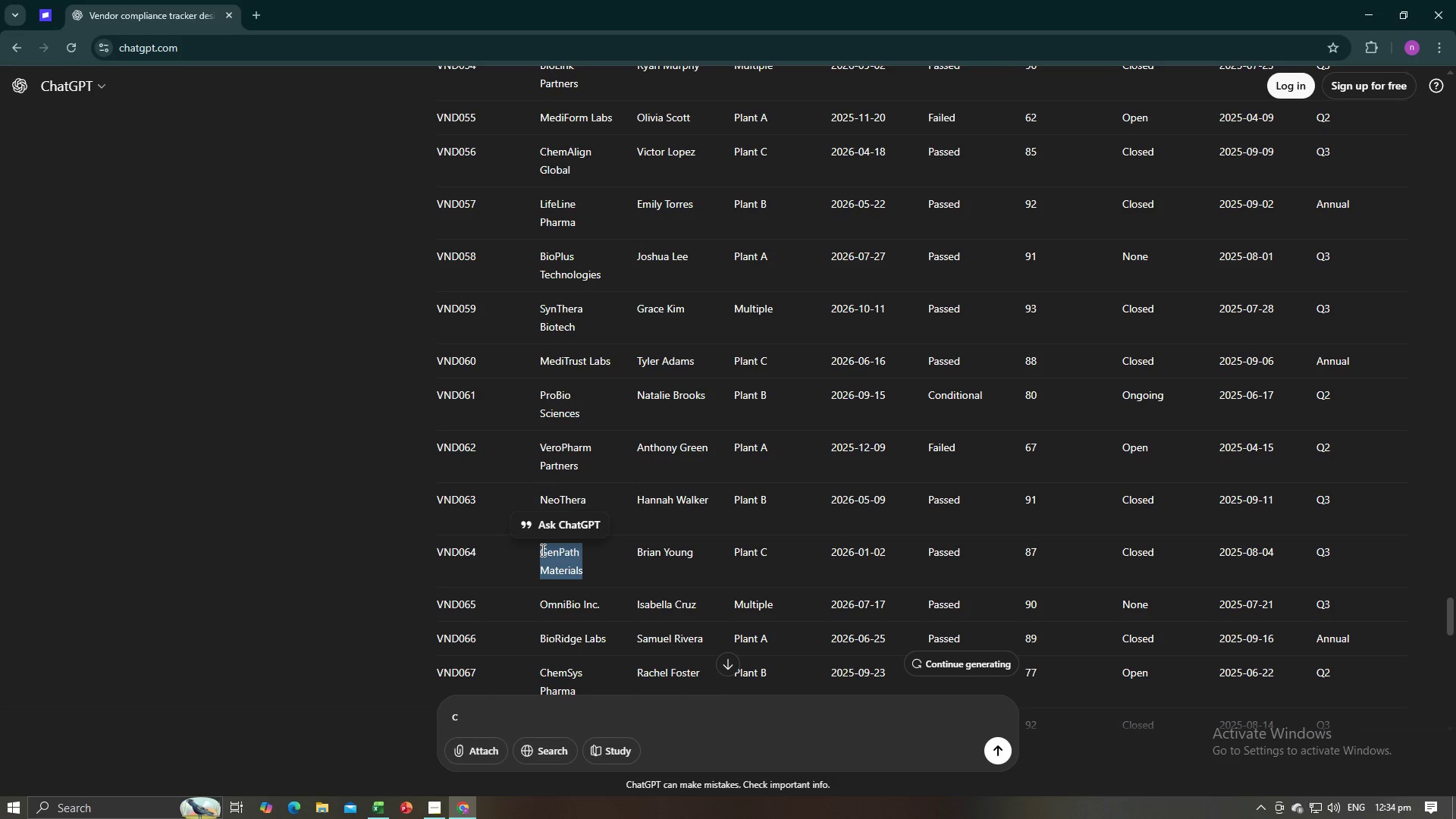 
key(Alt+AltLeft)
 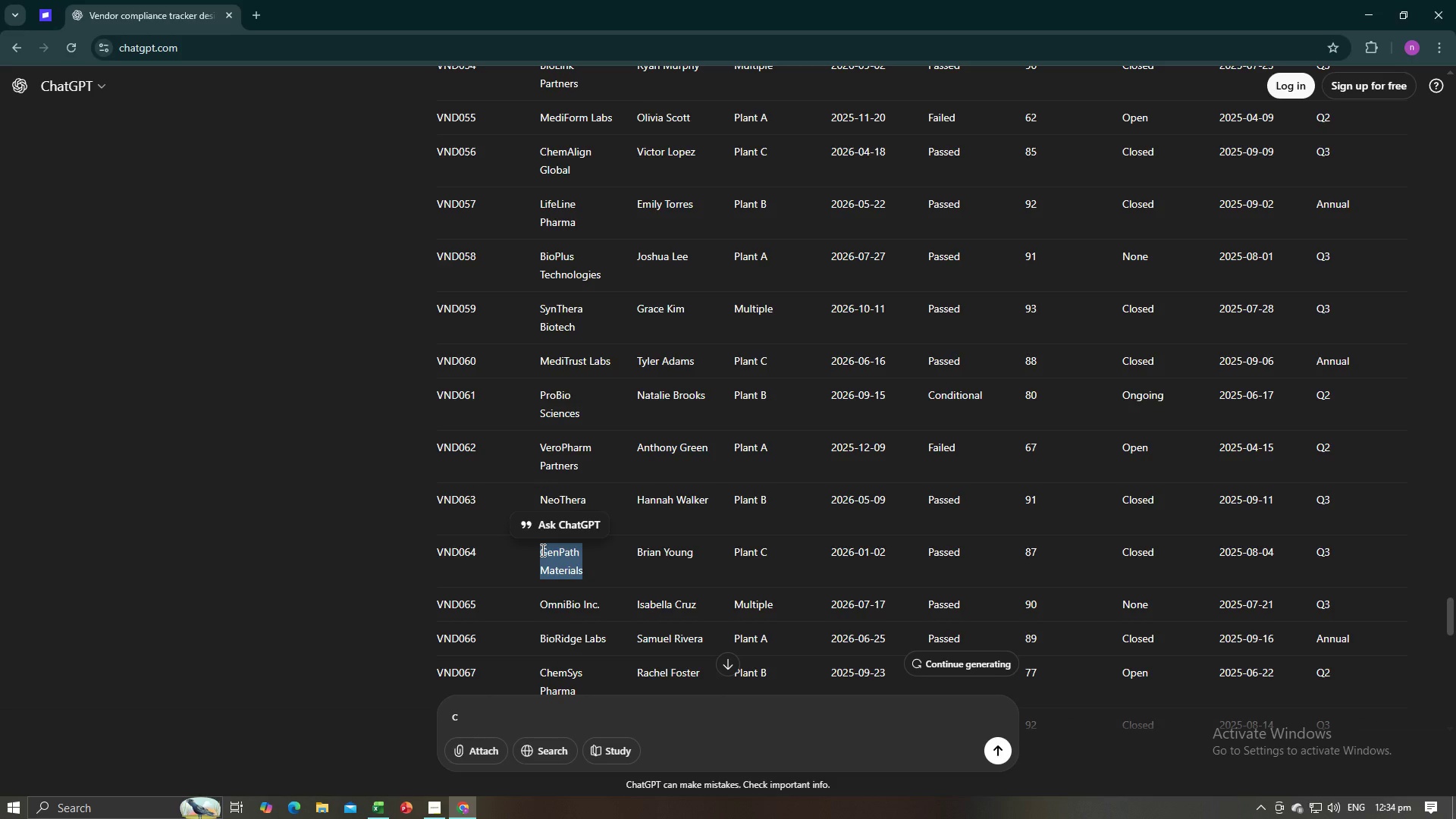 
key(Tab)
 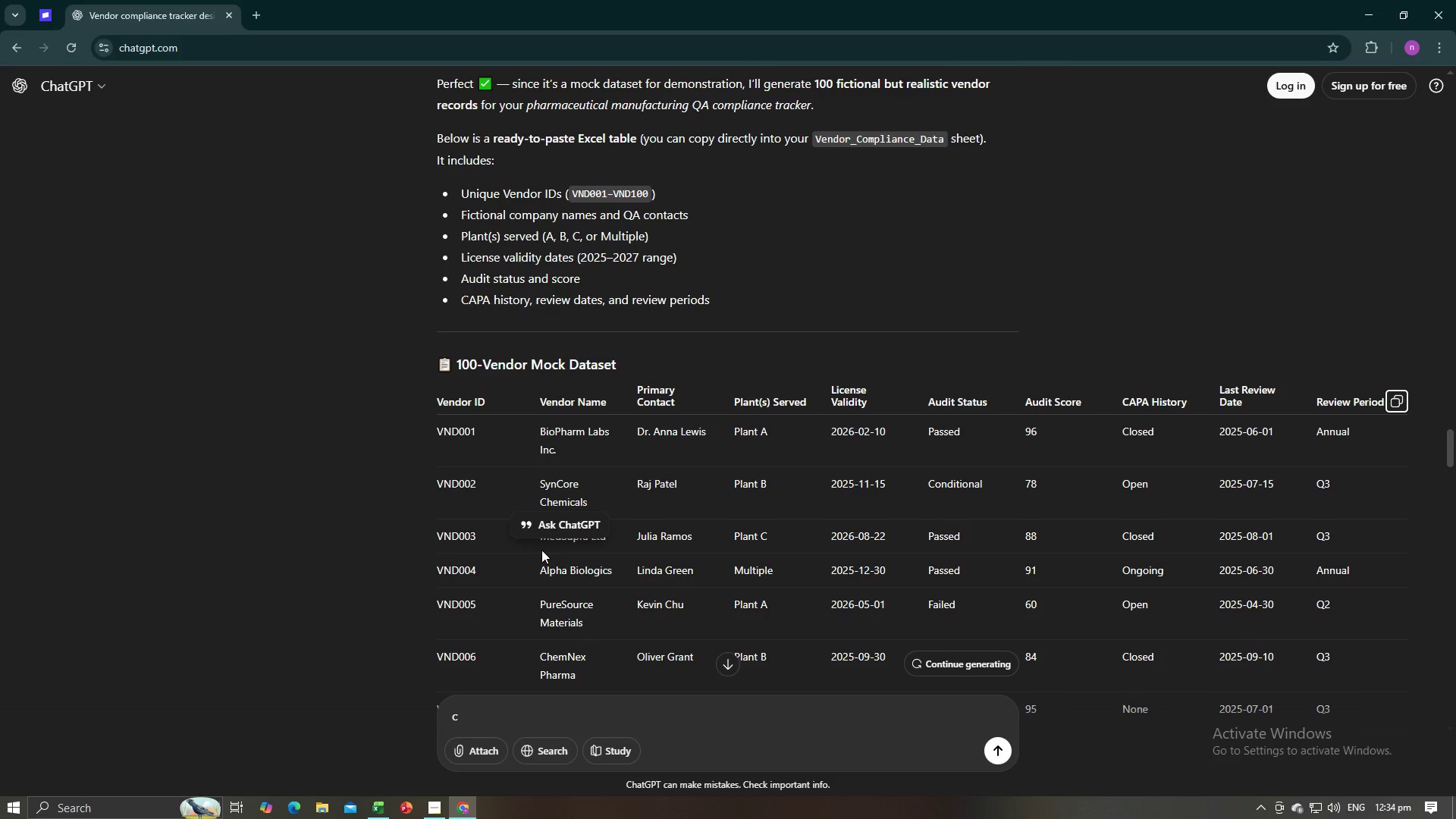 
key(Alt+AltLeft)
 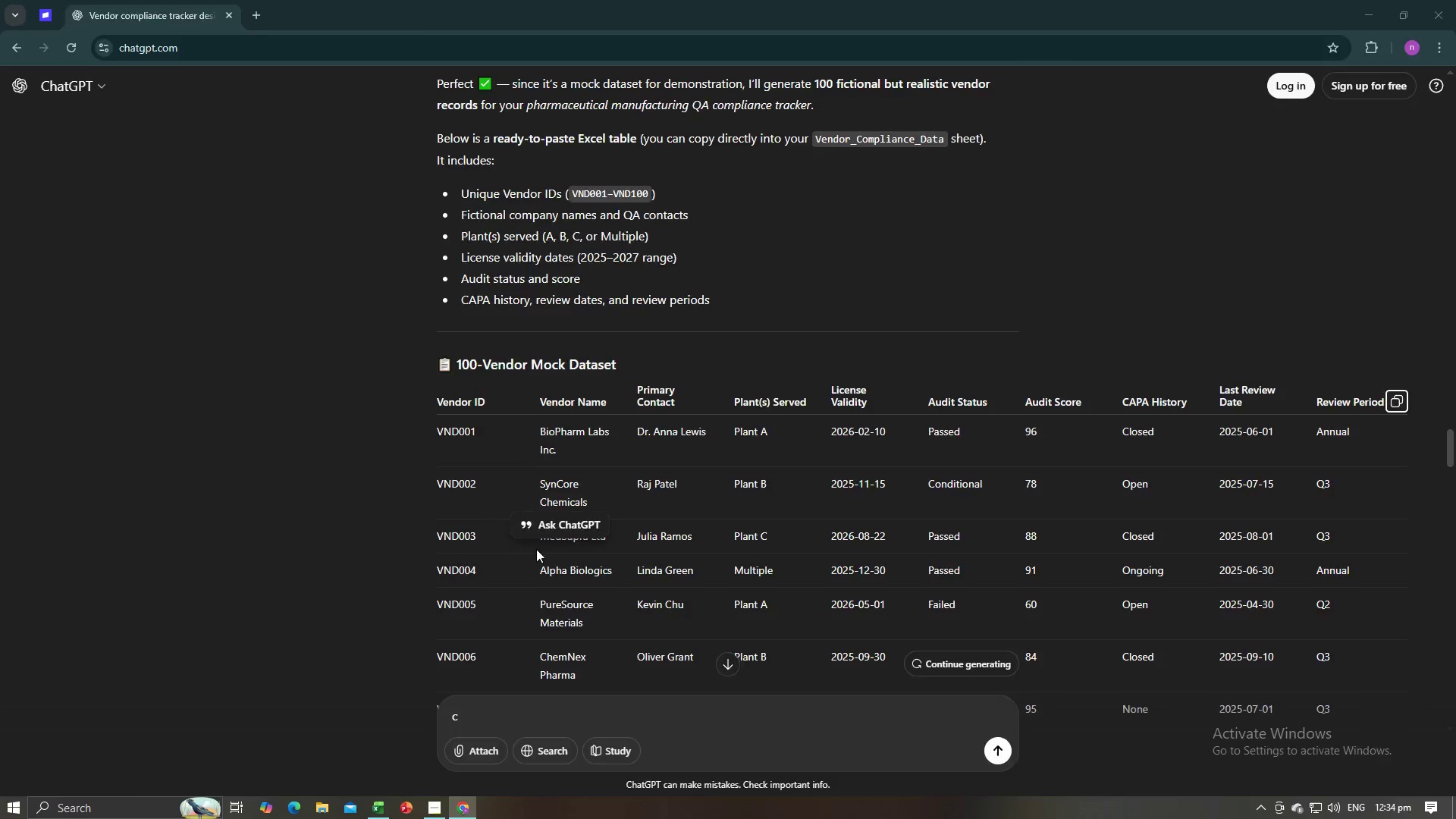 
key(Alt+Tab)
 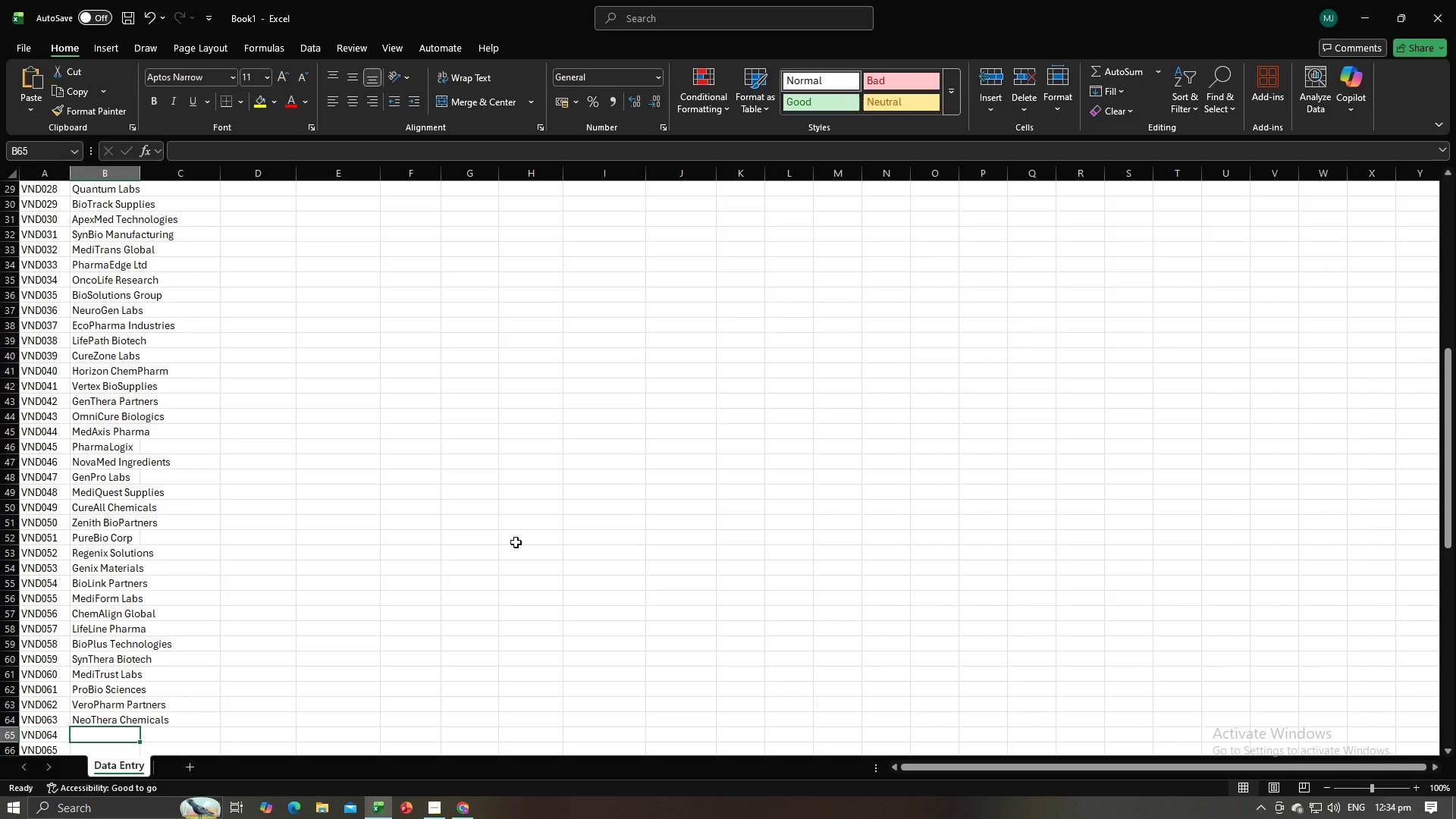 
key(Control+V)
 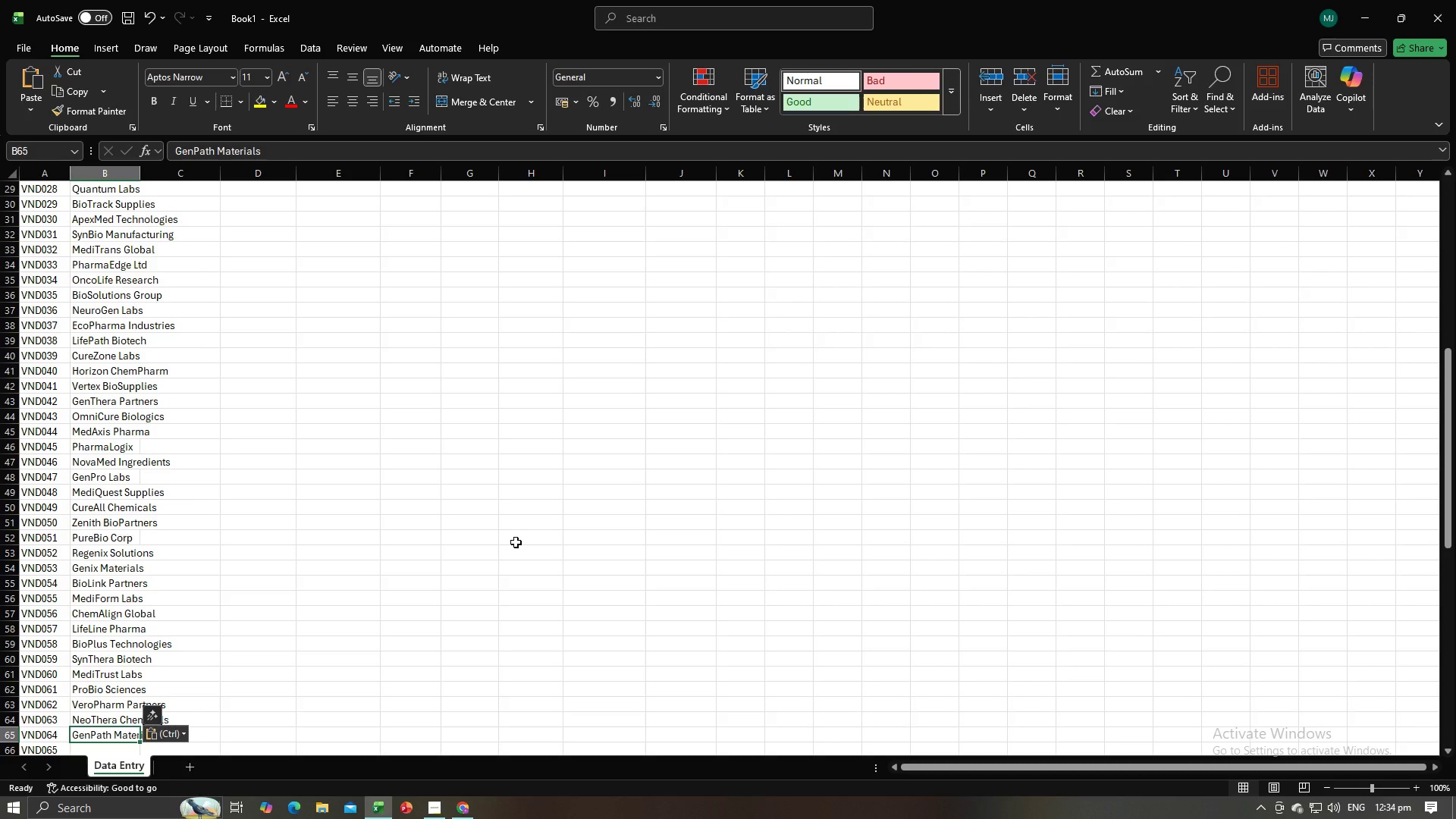 
key(Alt+AltLeft)
 